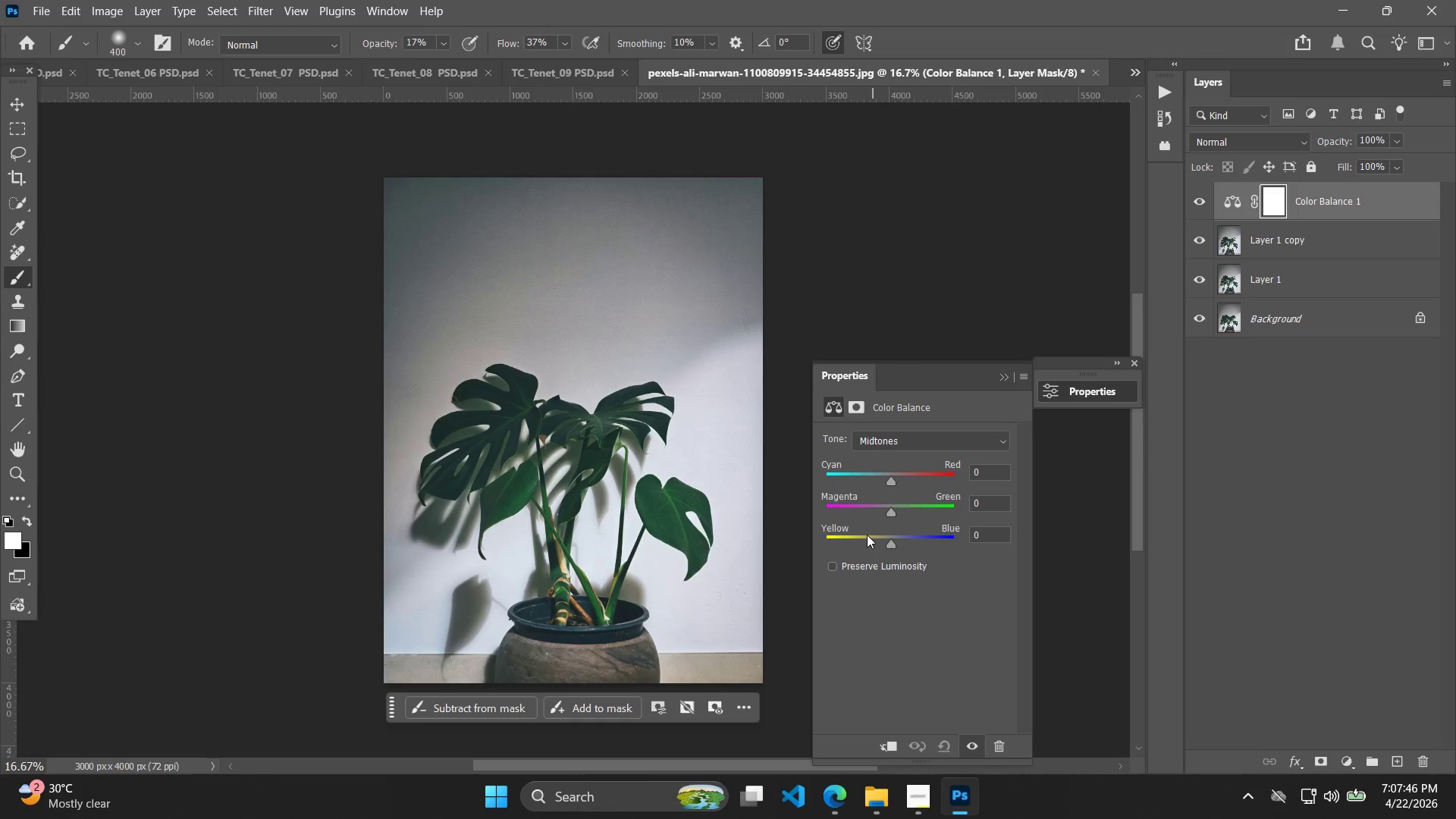 
left_click([866, 535])
 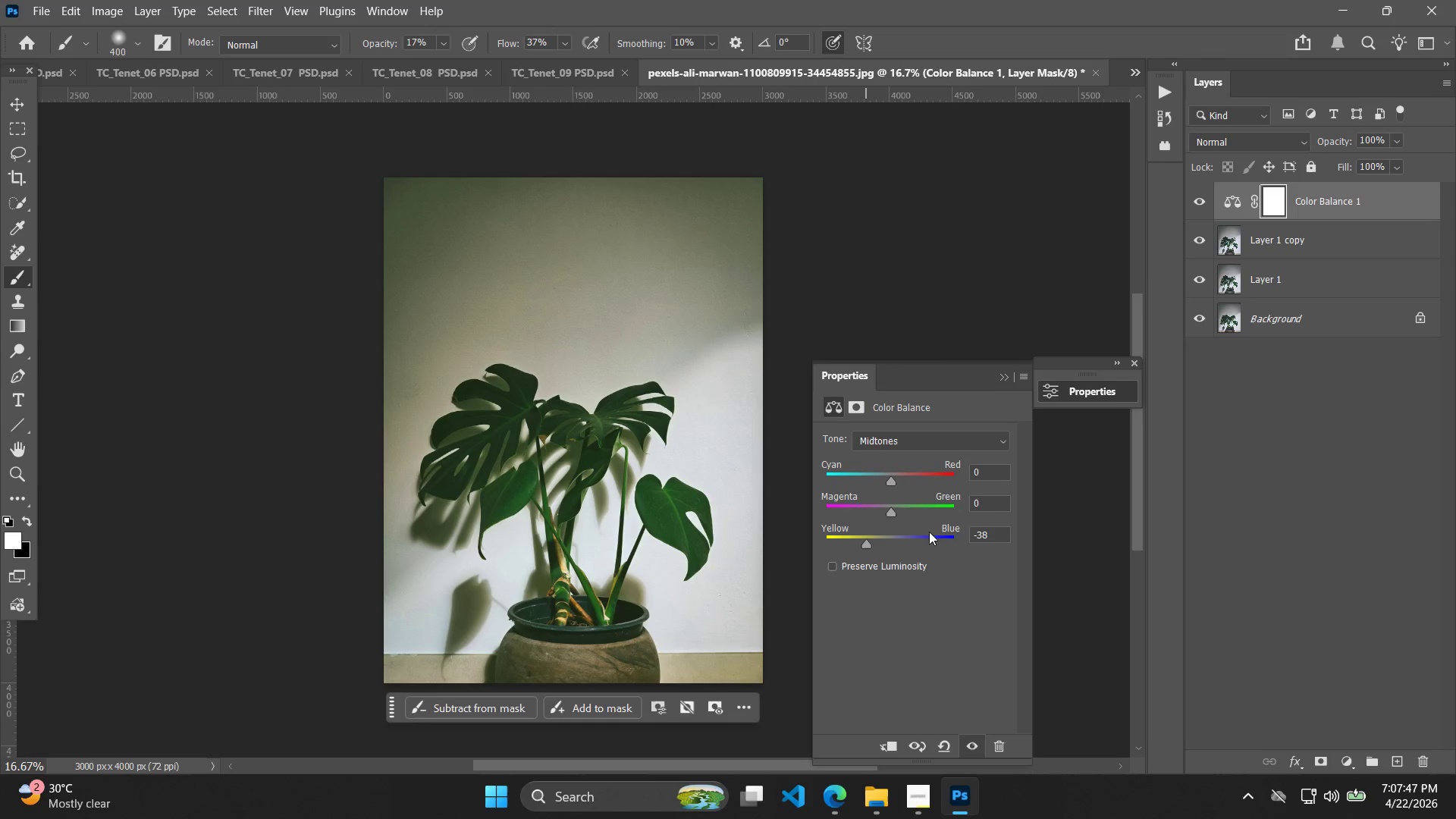 
left_click([1349, 549])
 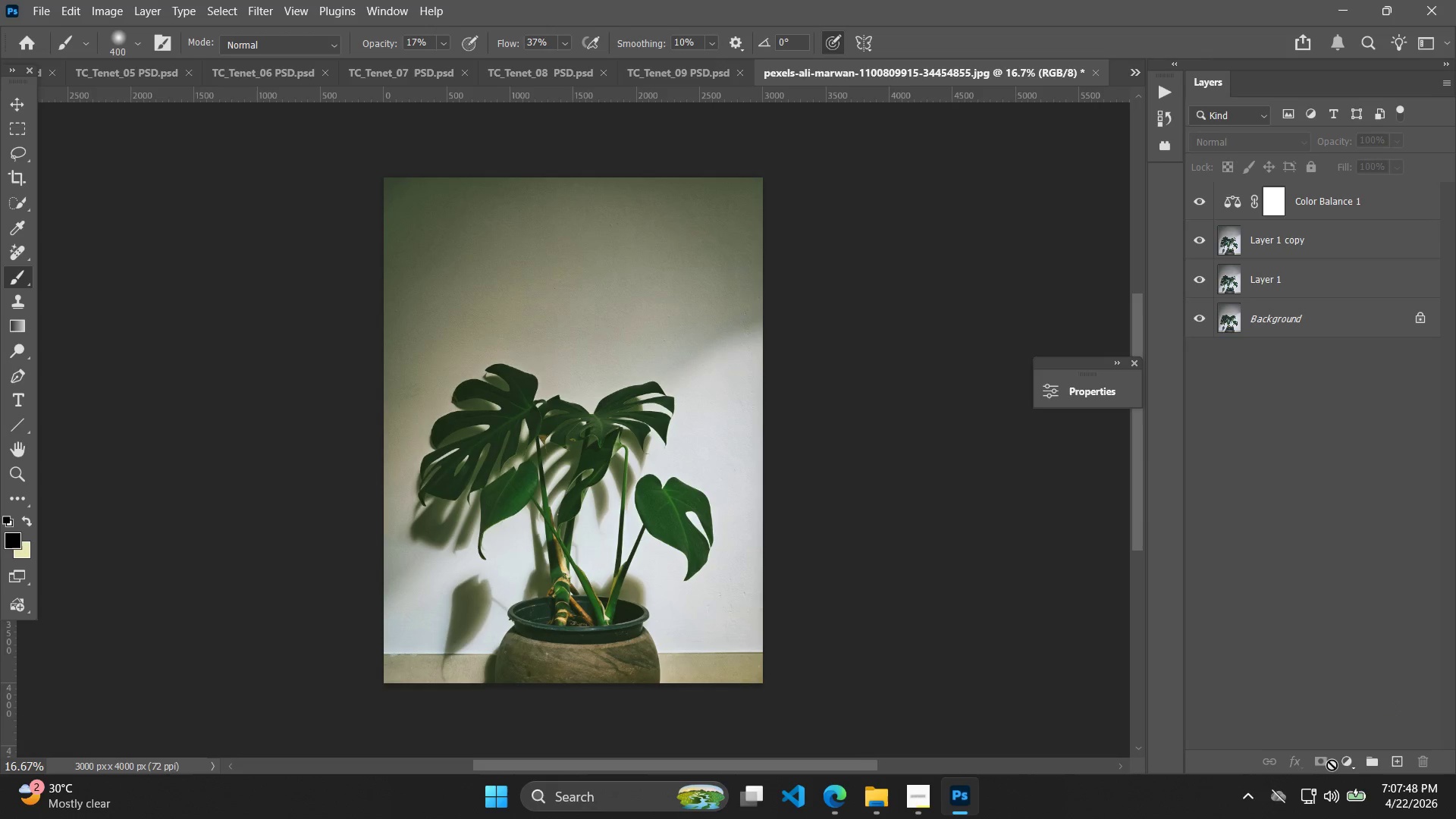 
double_click([1351, 762])
 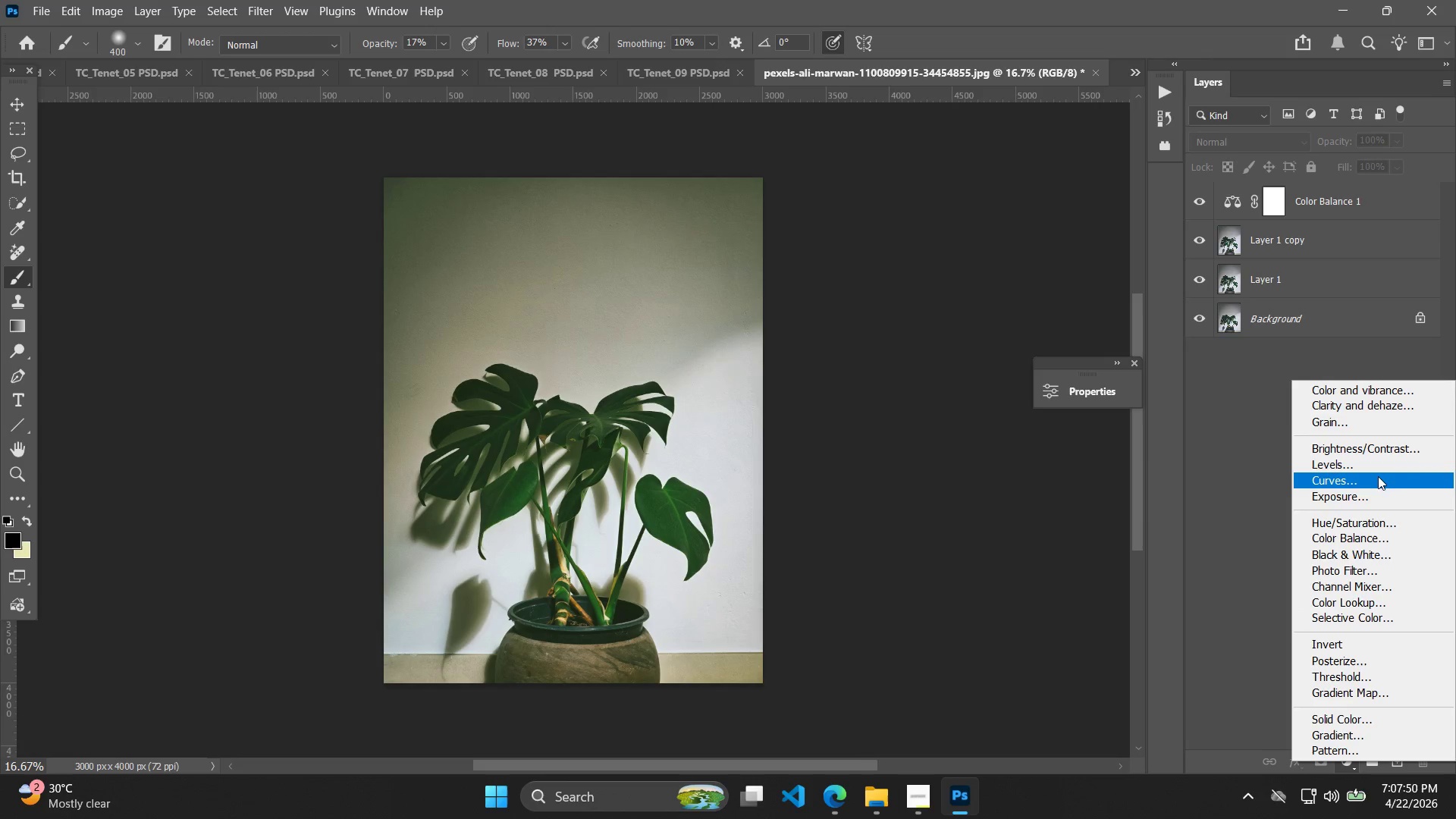 
left_click([1377, 474])
 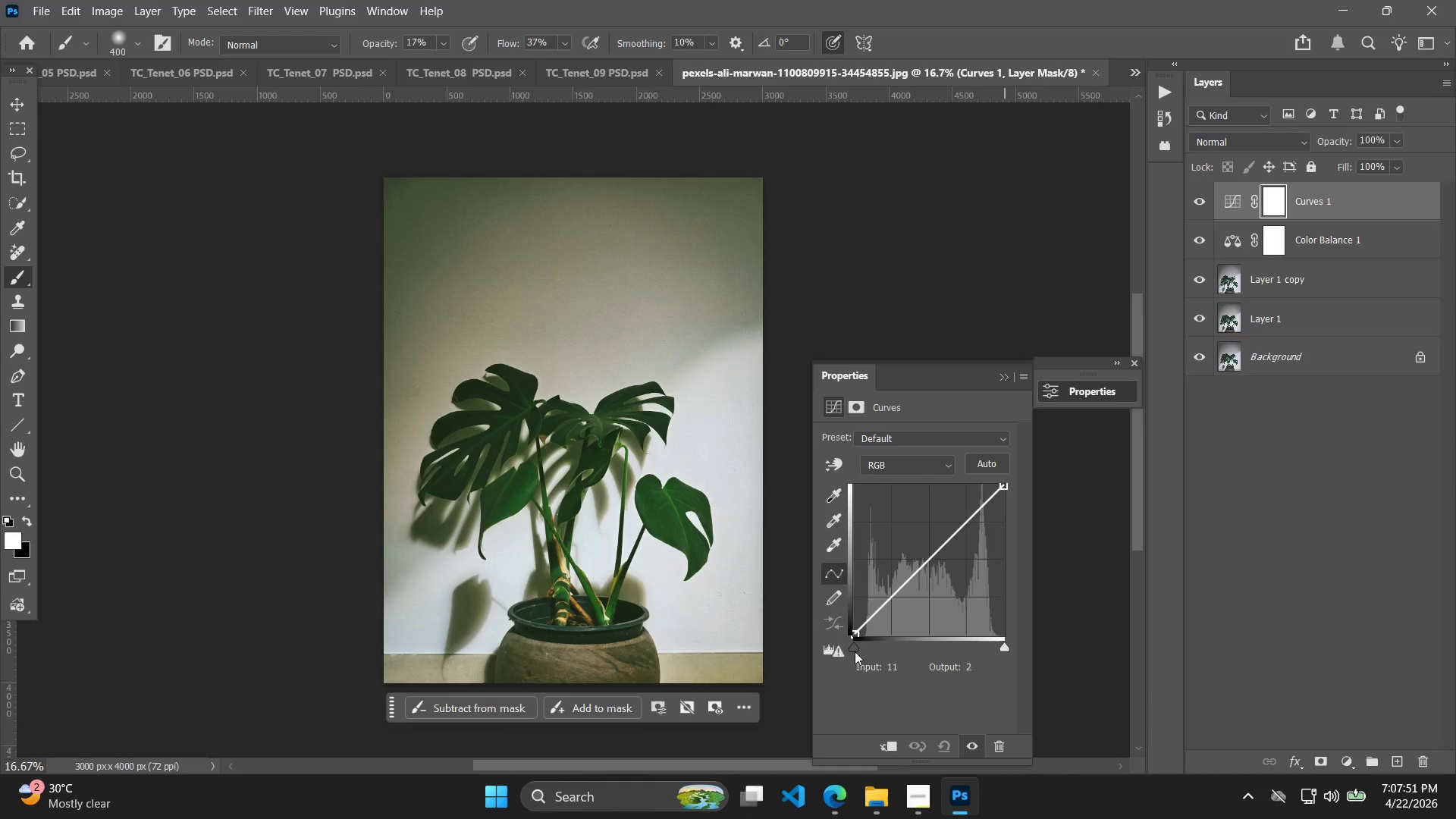 
left_click_drag(start_coordinate=[853, 648], to_coordinate=[863, 647])
 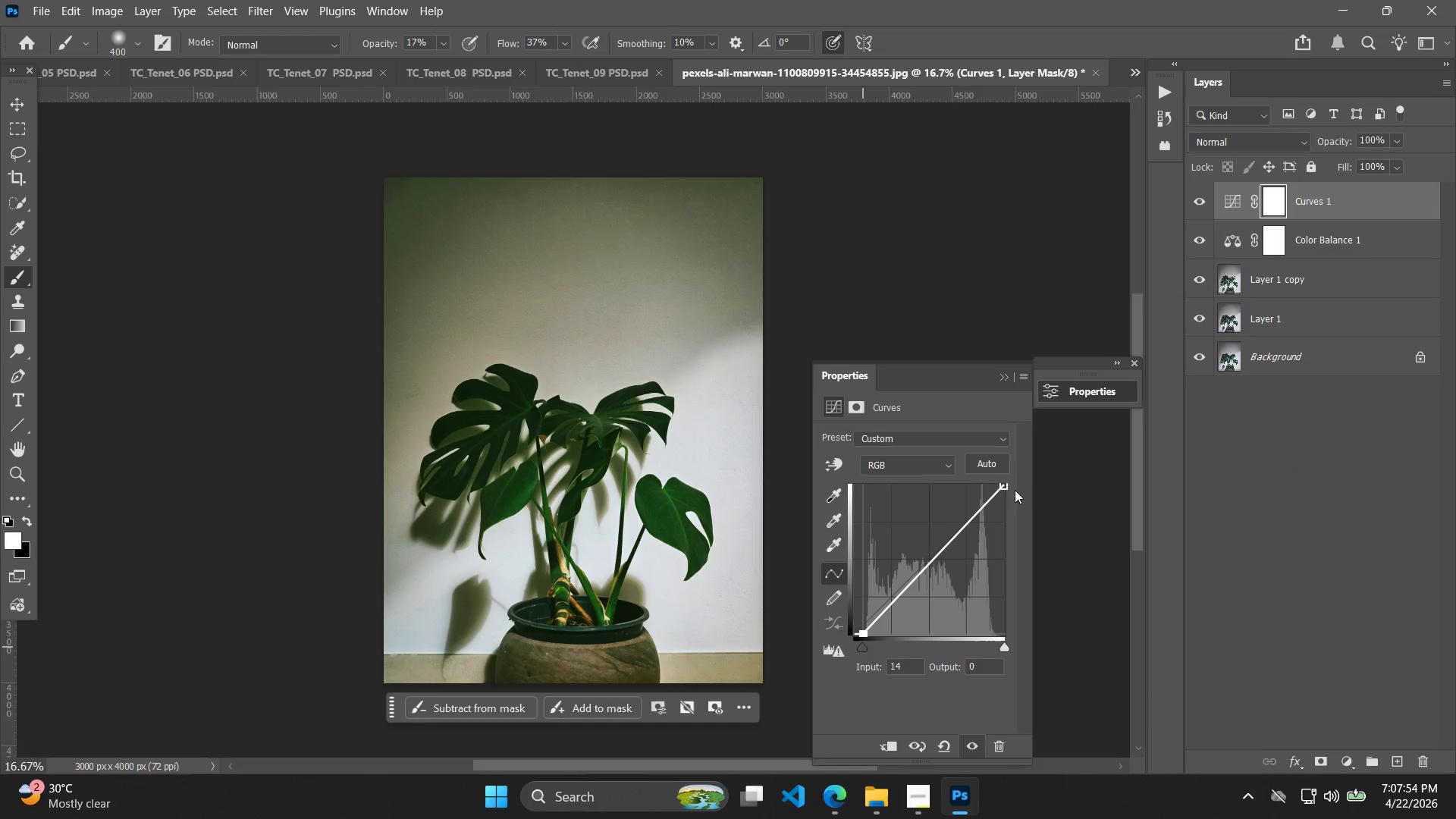 
left_click_drag(start_coordinate=[1009, 485], to_coordinate=[1011, 492])
 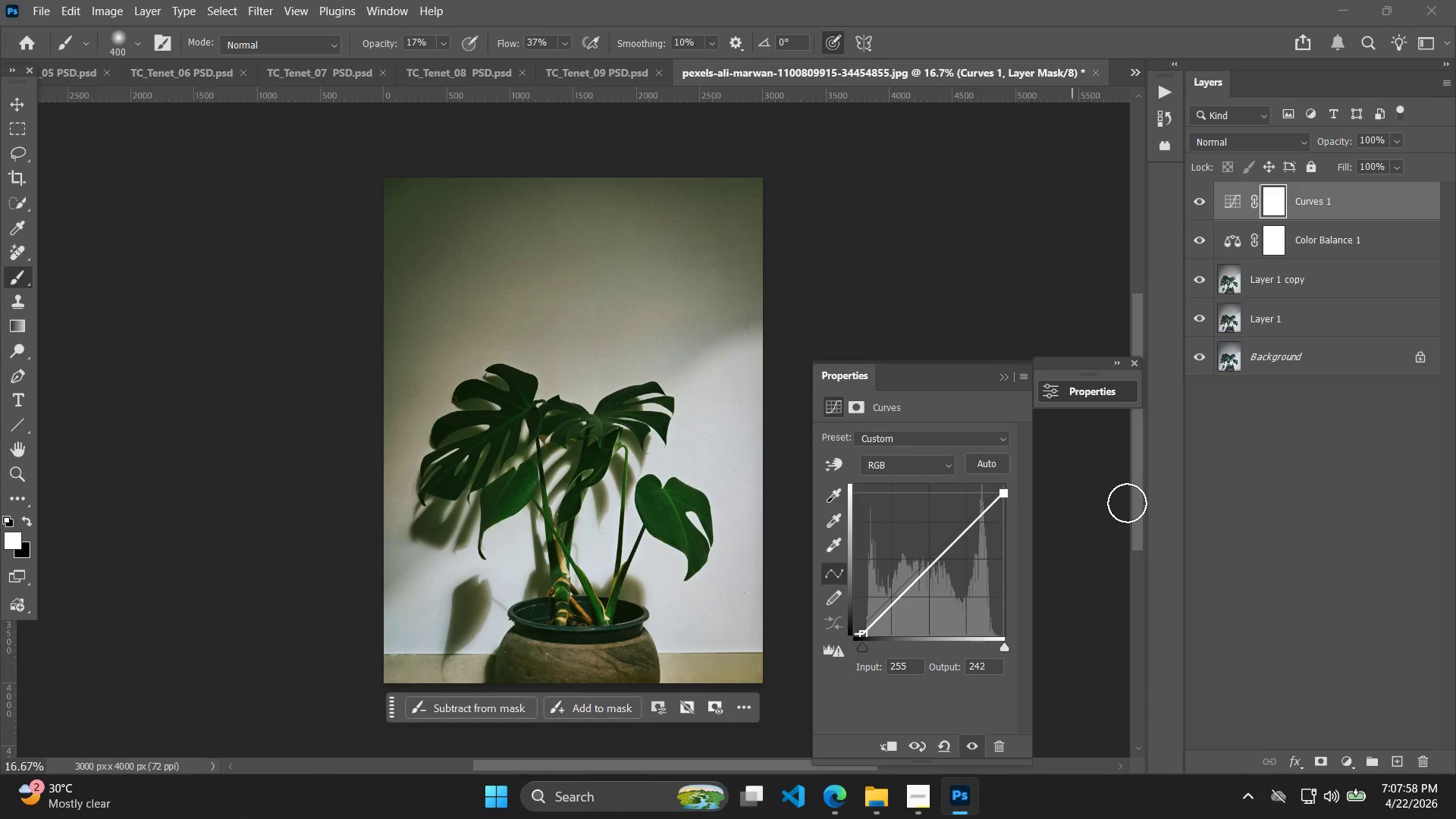 
left_click([1201, 509])
 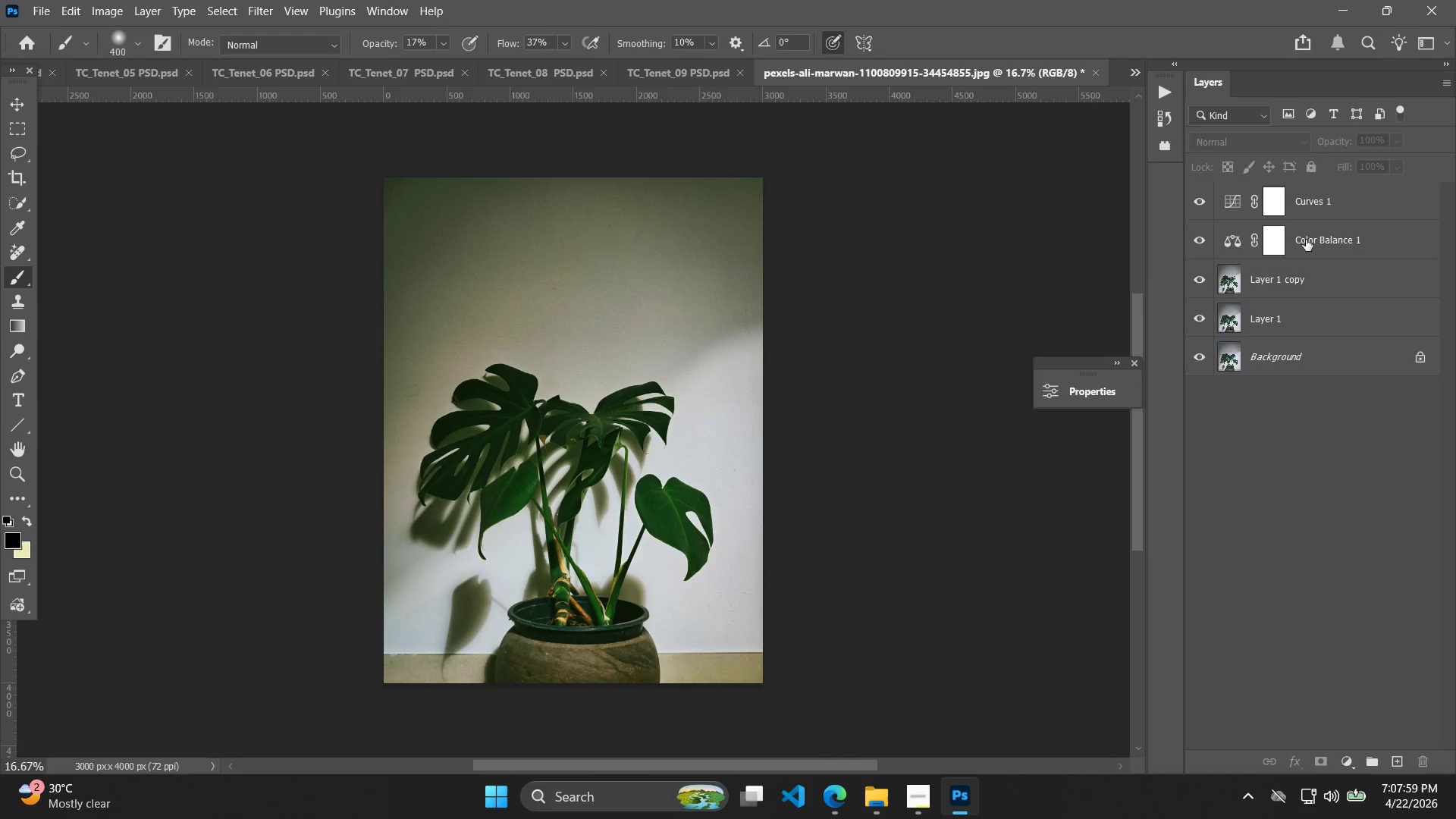 
left_click([1310, 253])
 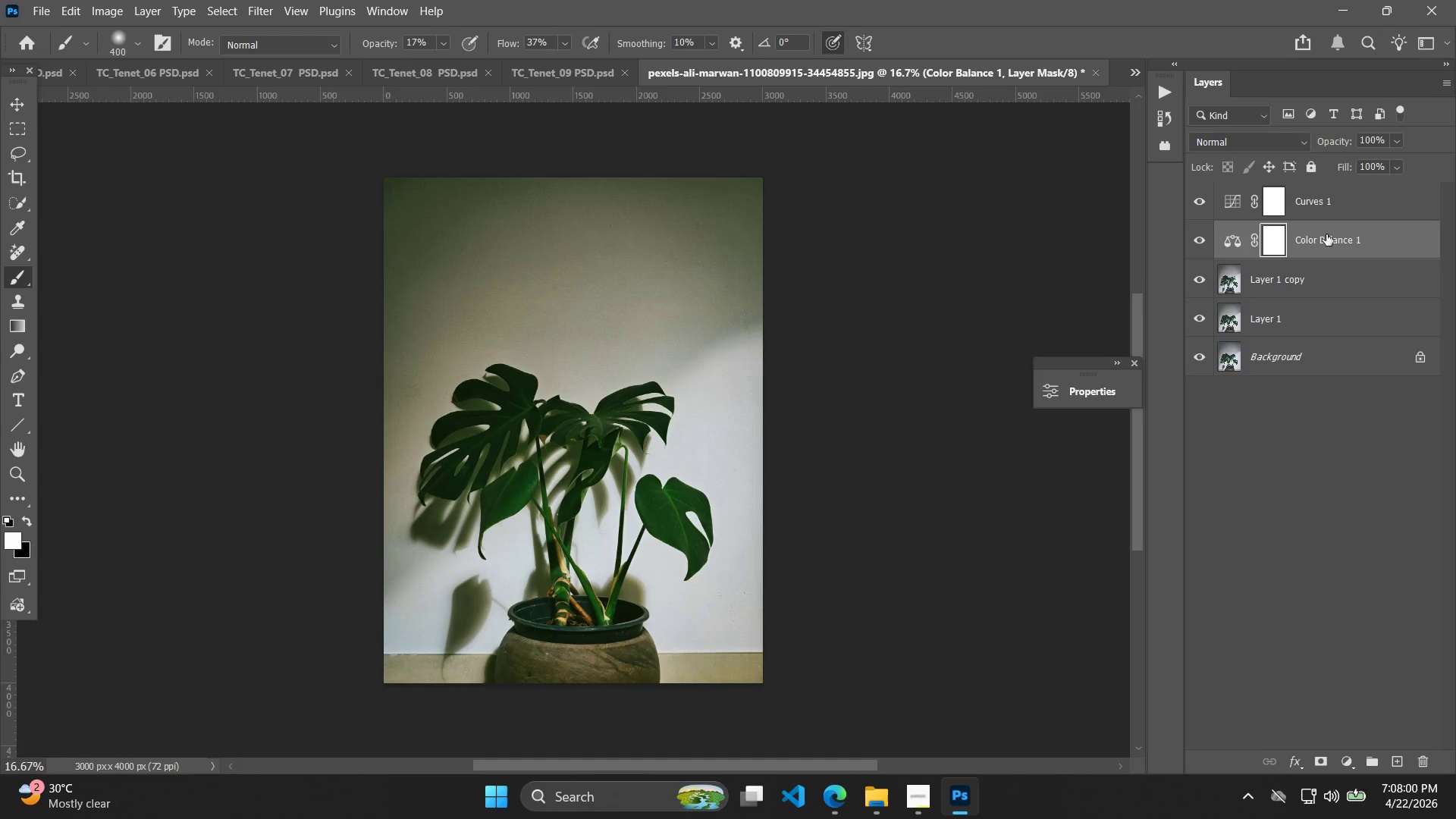 
hold_key(key=ShiftLeft, duration=0.36)
double_click([1338, 211])
 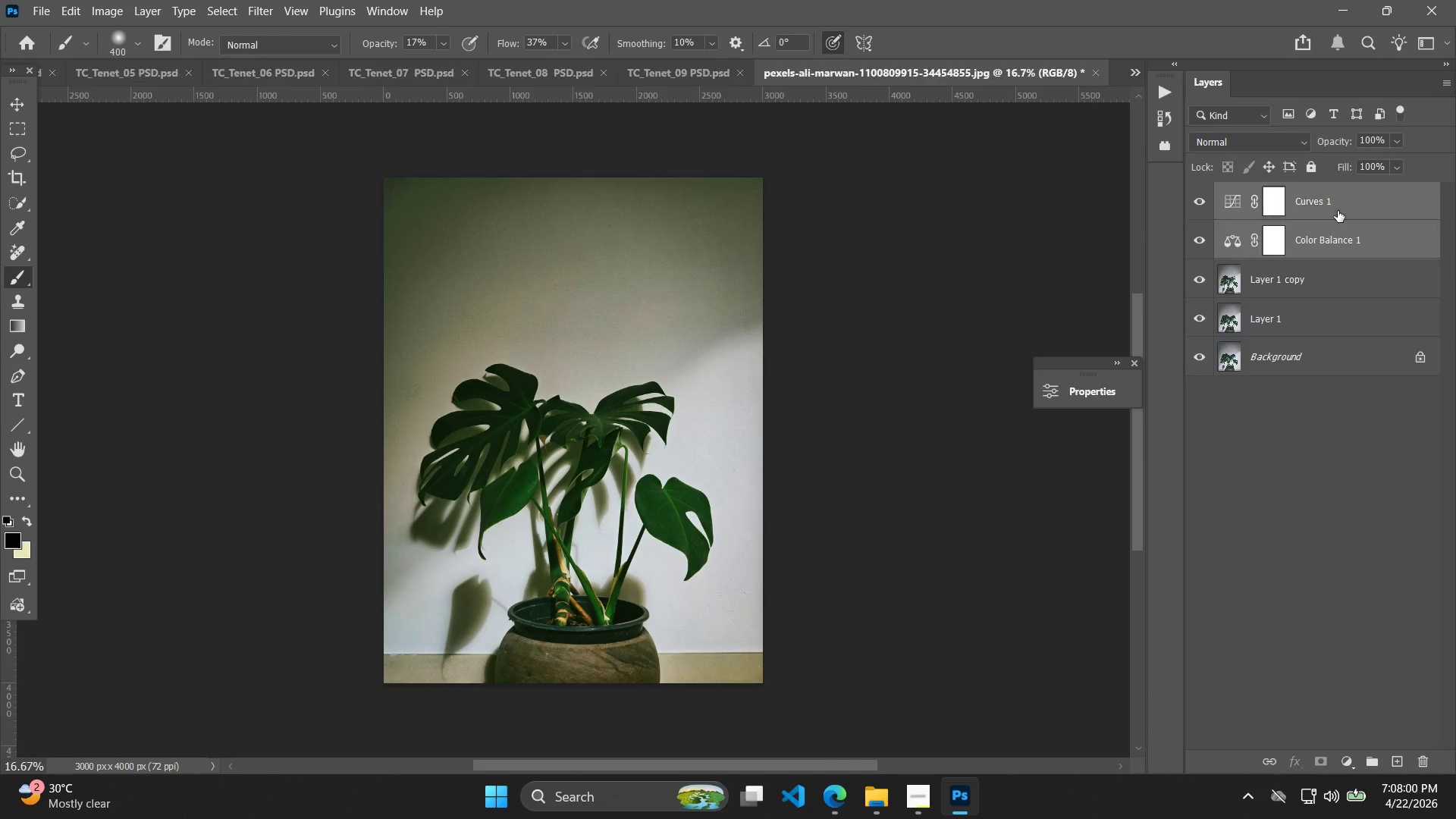 
right_click([1338, 211])
 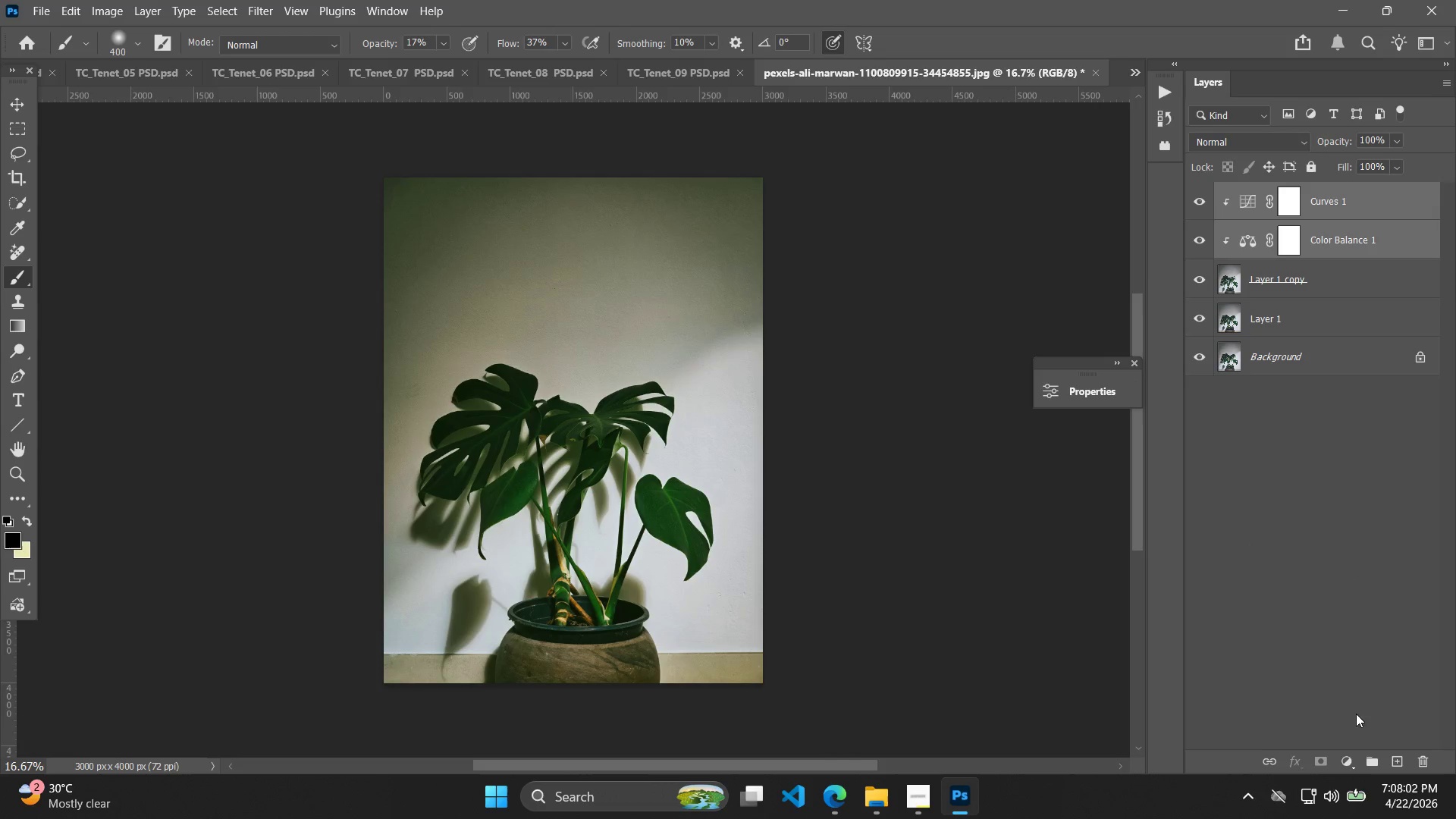 
key(T)
 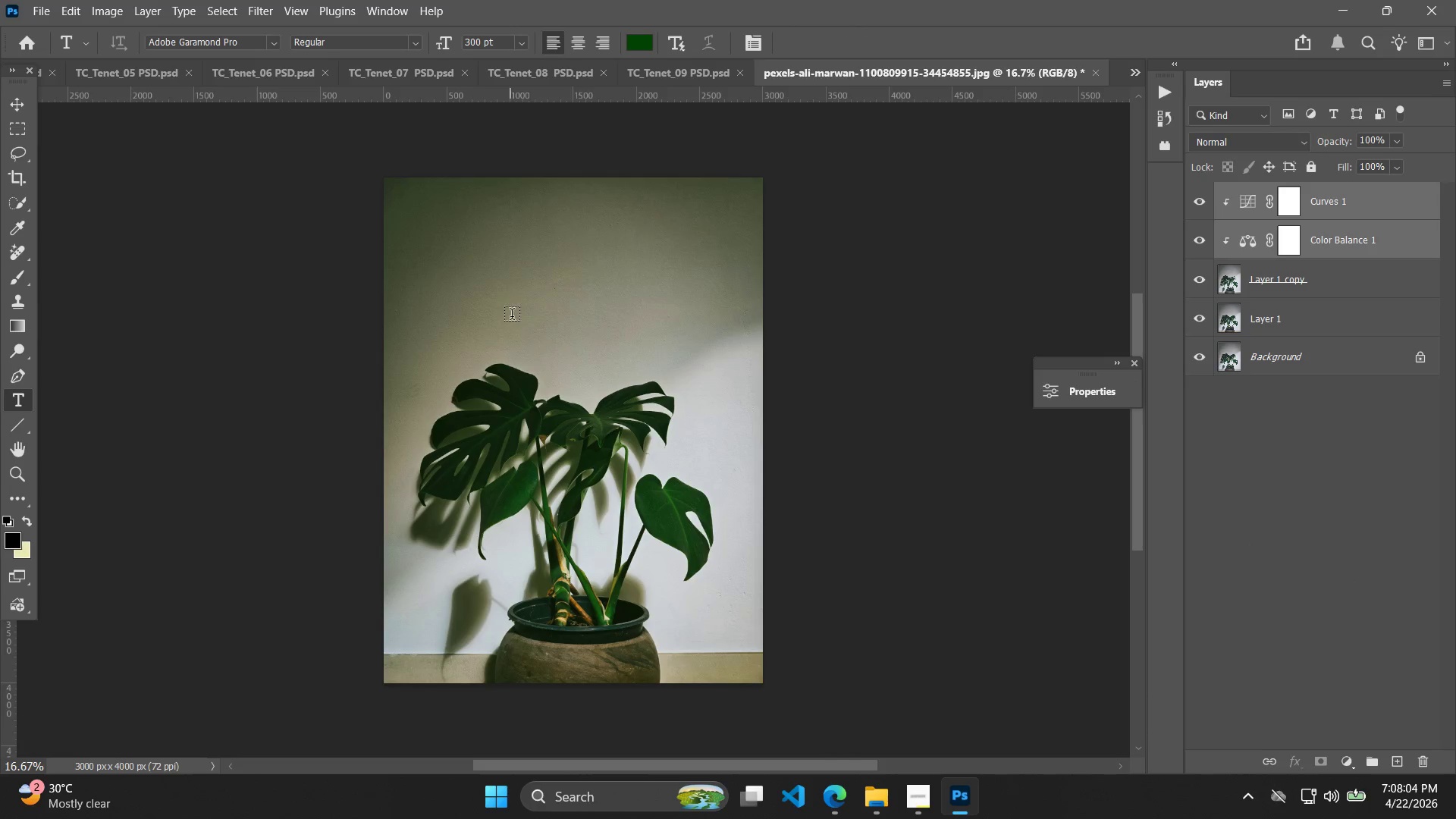 
key(Control+Z)
 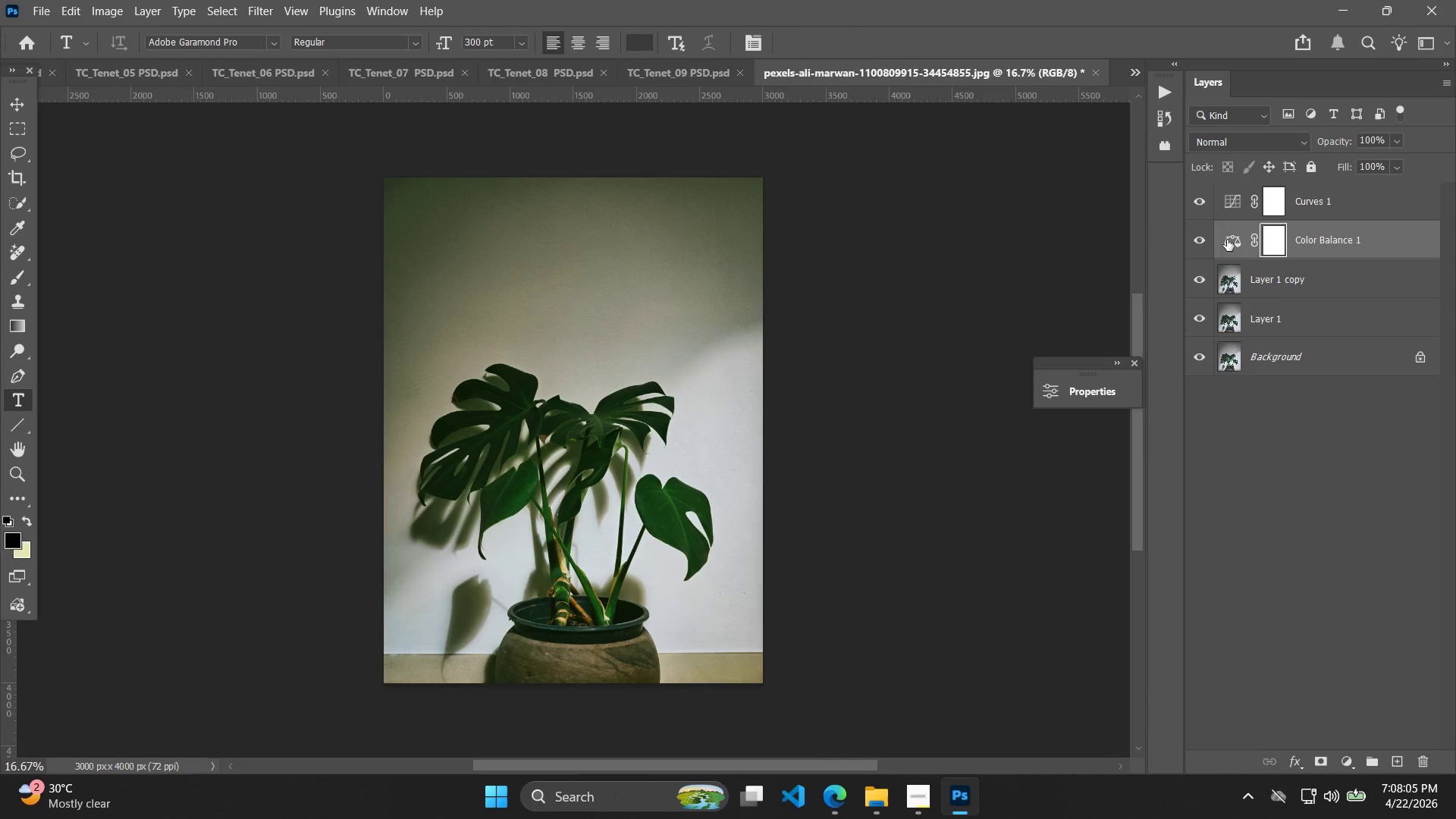 
double_click([1229, 240])
 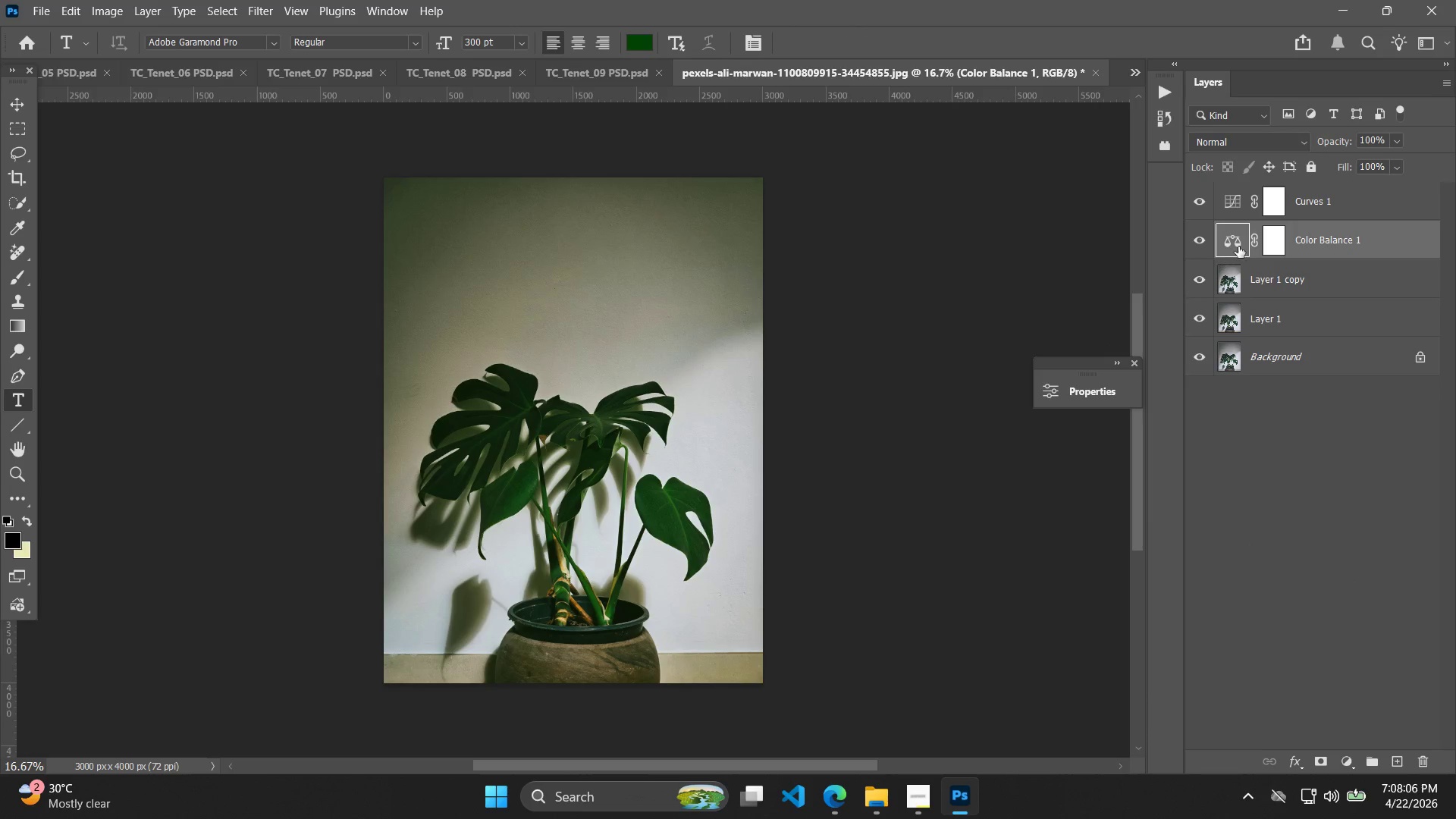 
double_click([1236, 243])
 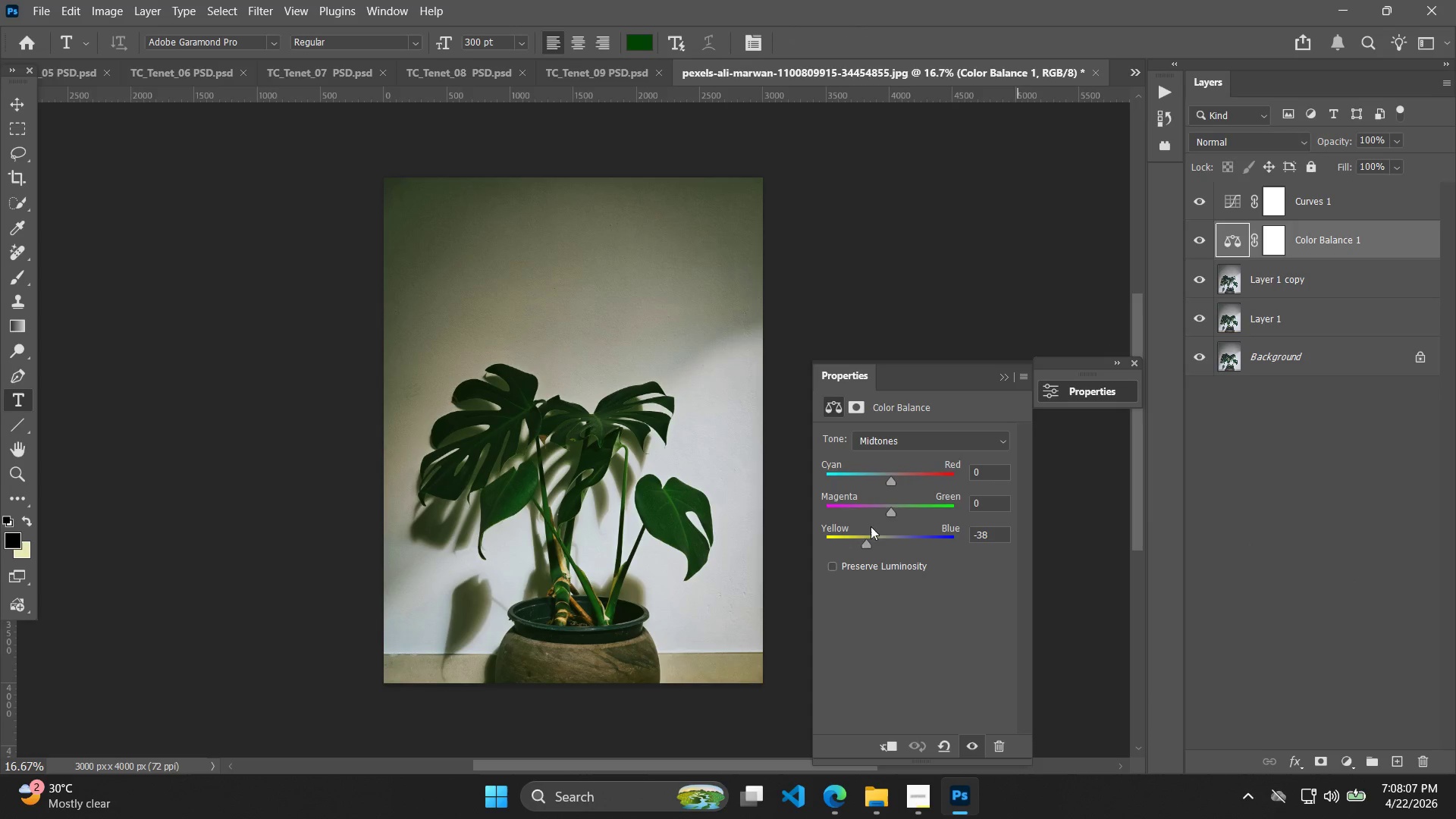 
left_click([857, 541])
 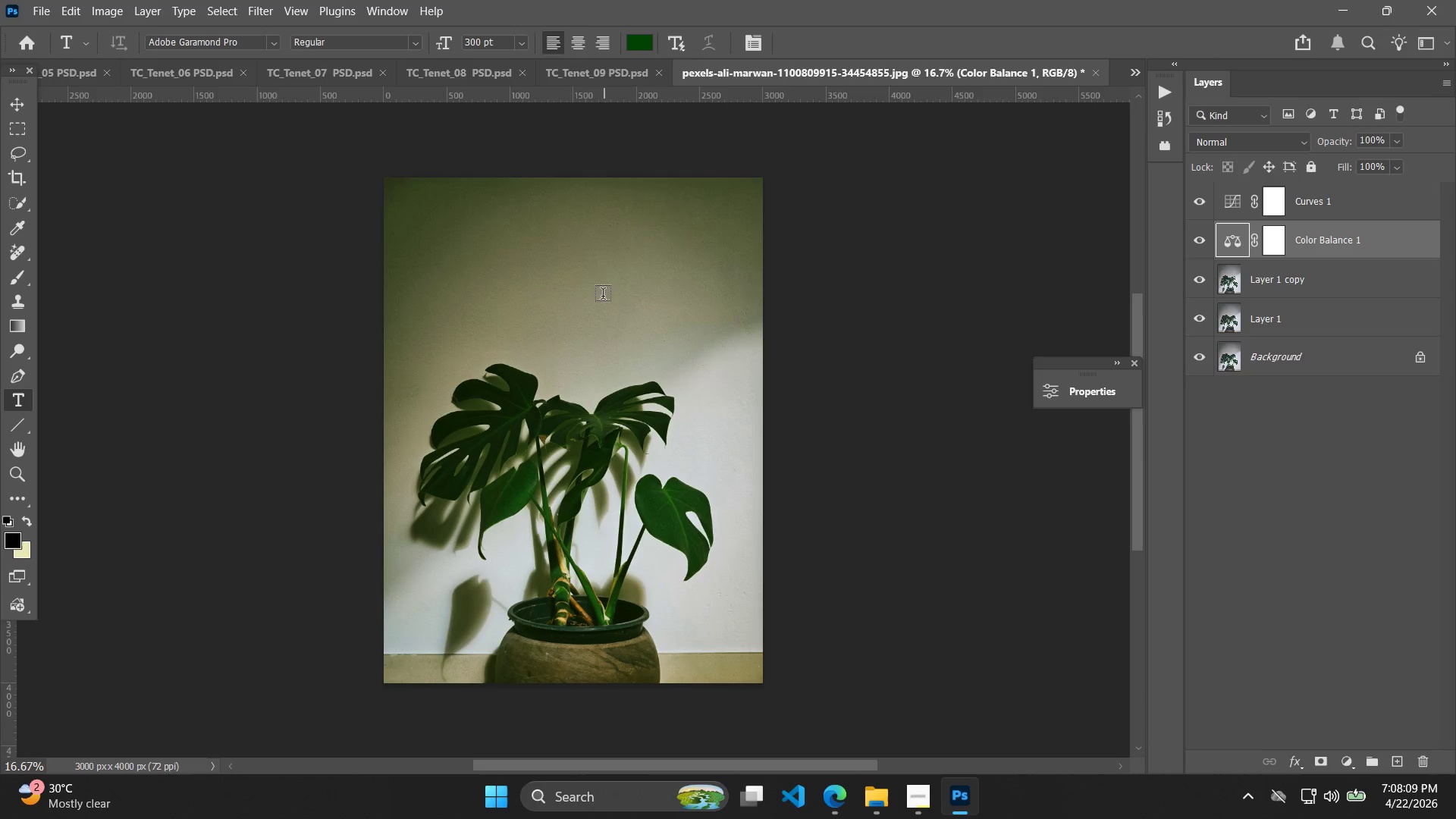 
left_click_drag(start_coordinate=[482, 227], to_coordinate=[689, 369])
 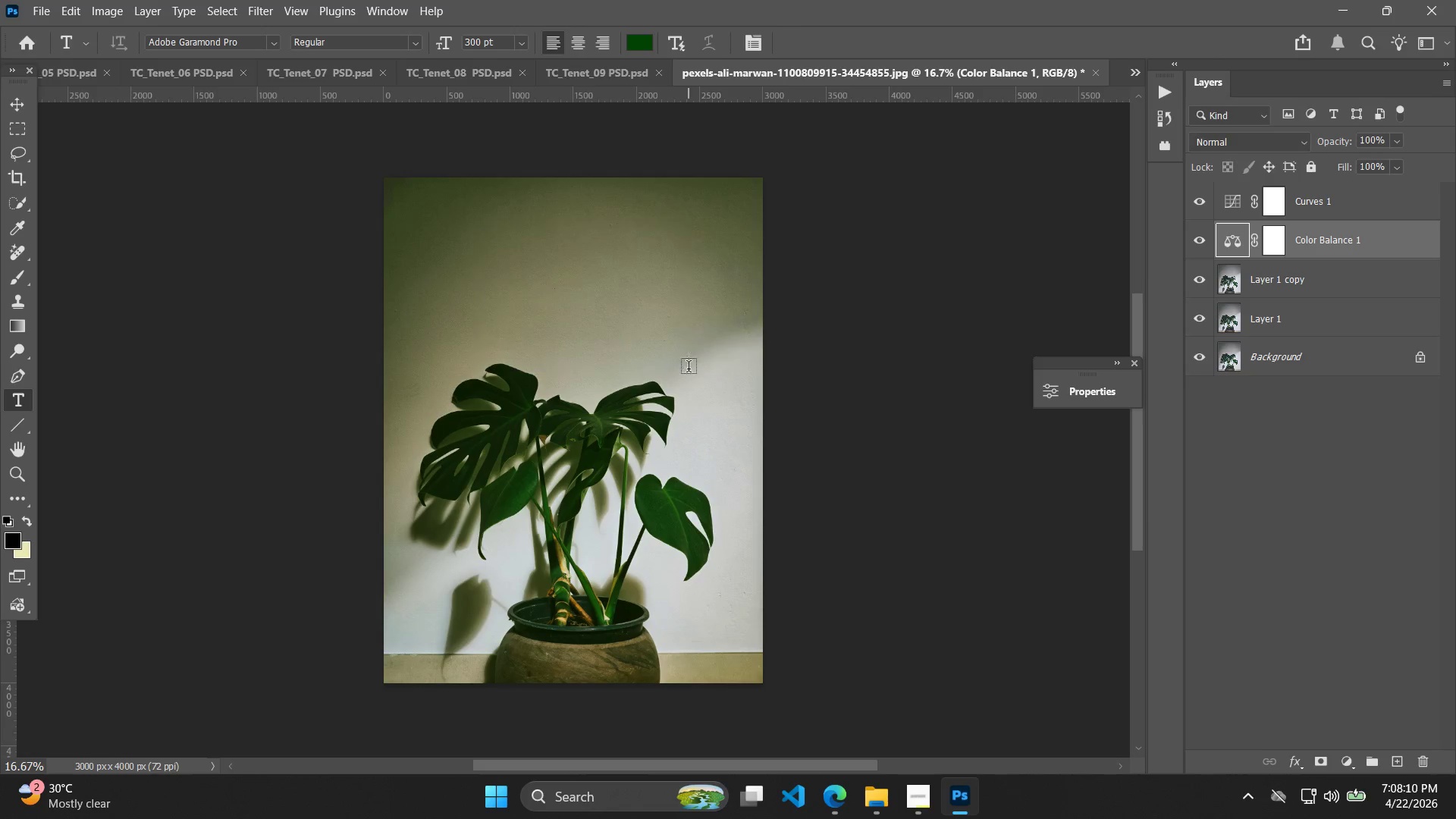 
mouse_move([709, 352])
 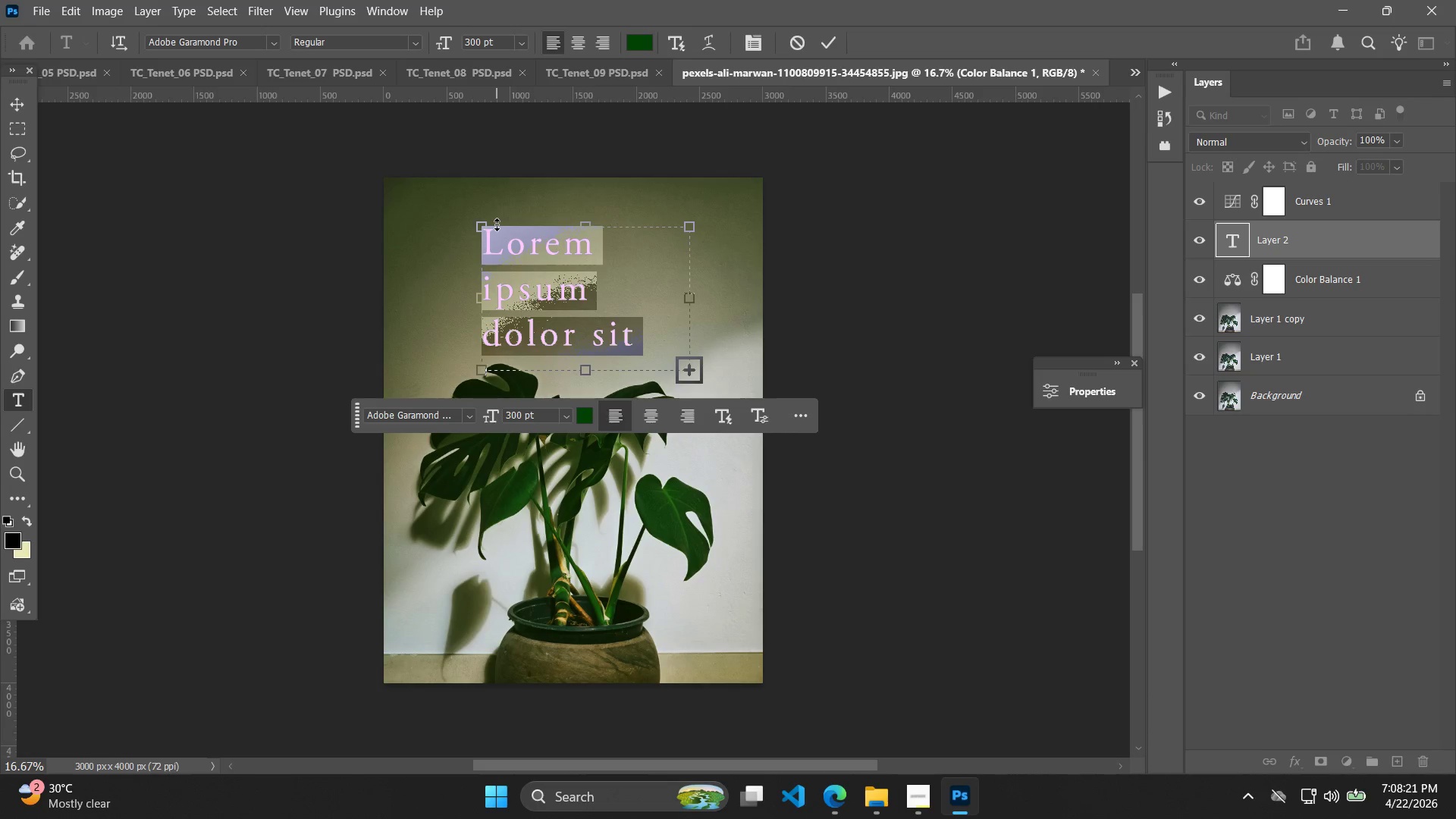 
wait(14.03)
 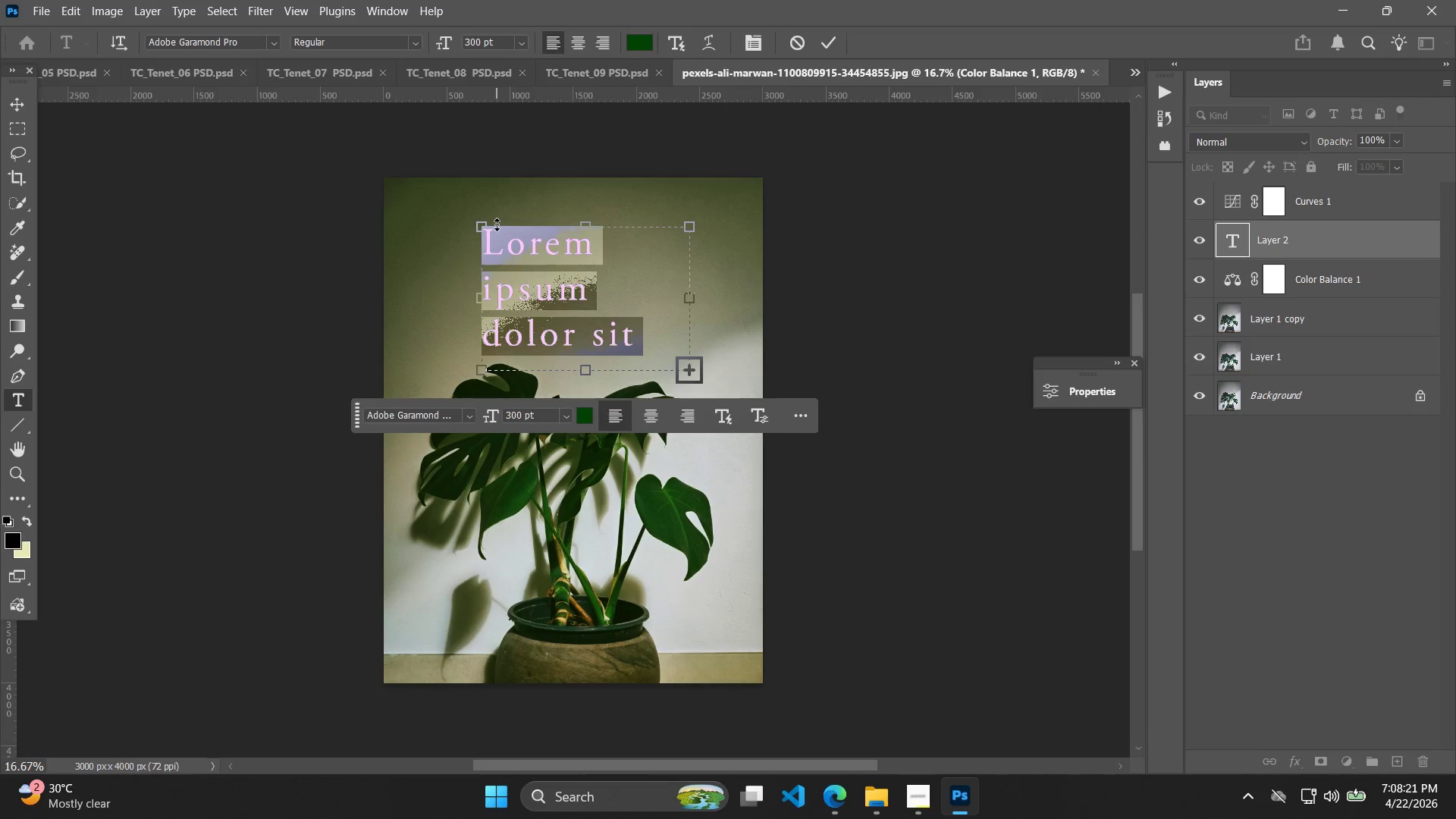 
type(s)
key(Backspace)
type(tillness)
 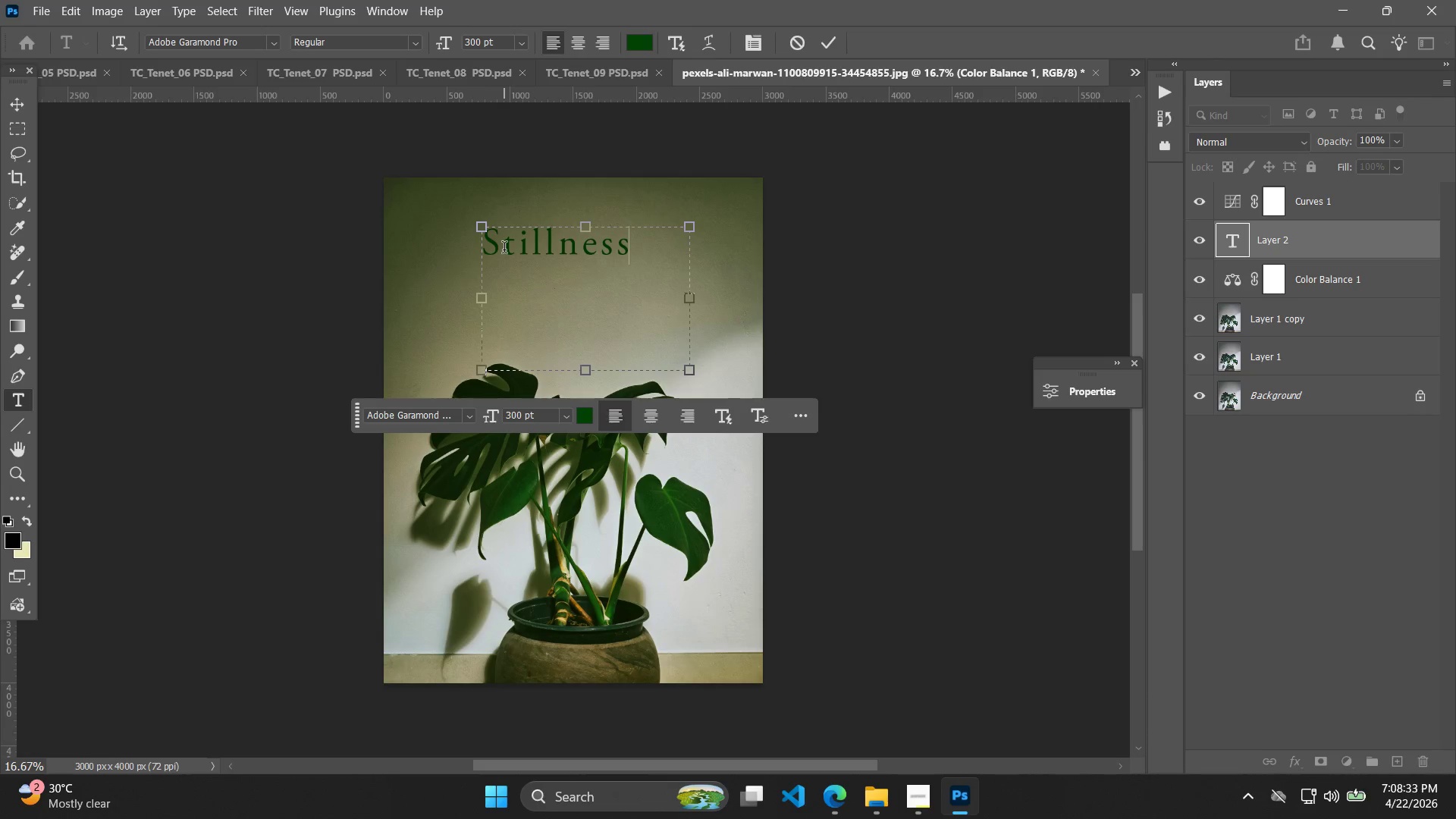 
left_click([830, 33])
 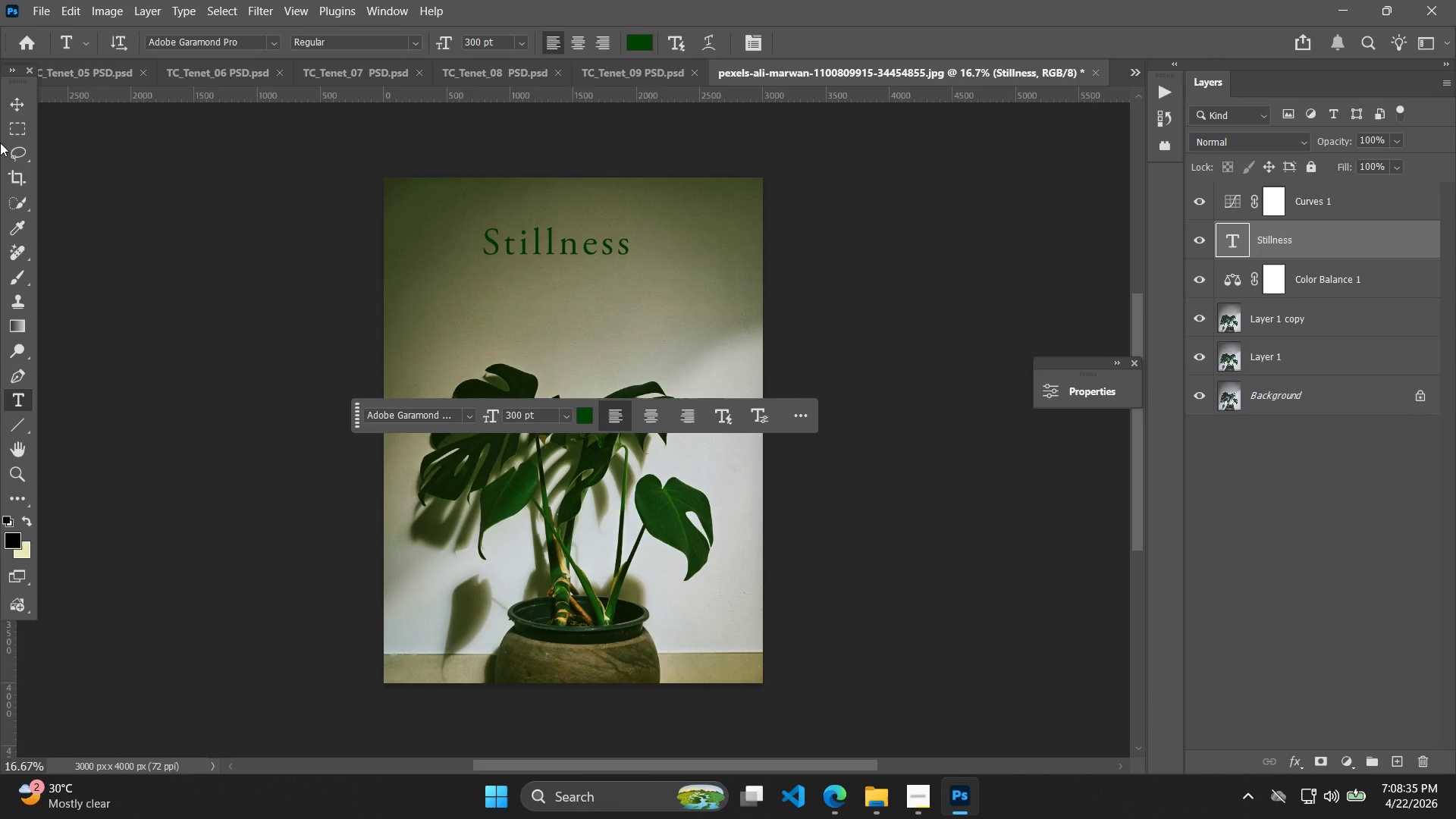 
left_click([27, 105])
 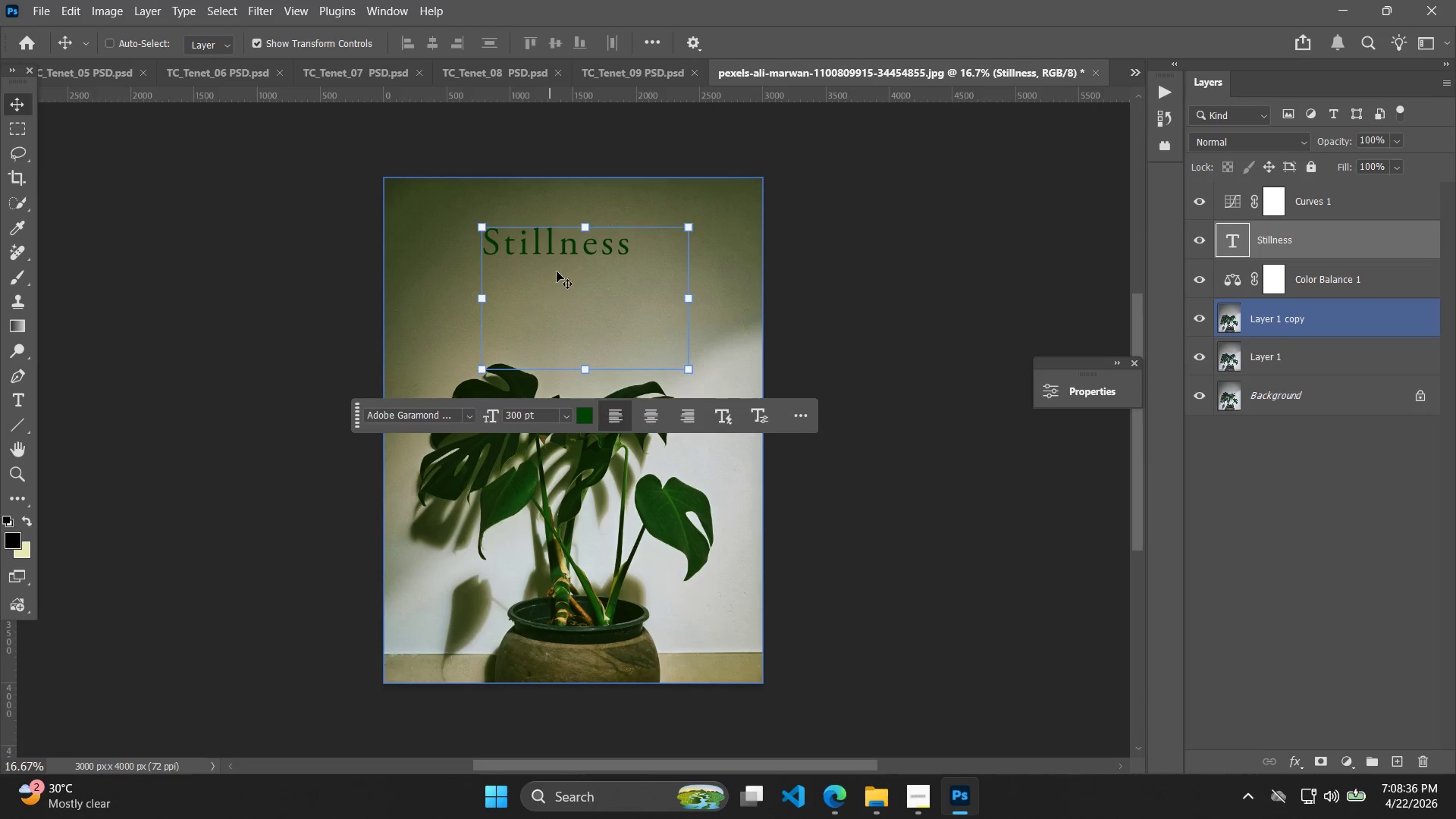 
left_click_drag(start_coordinate=[578, 249], to_coordinate=[598, 259])
 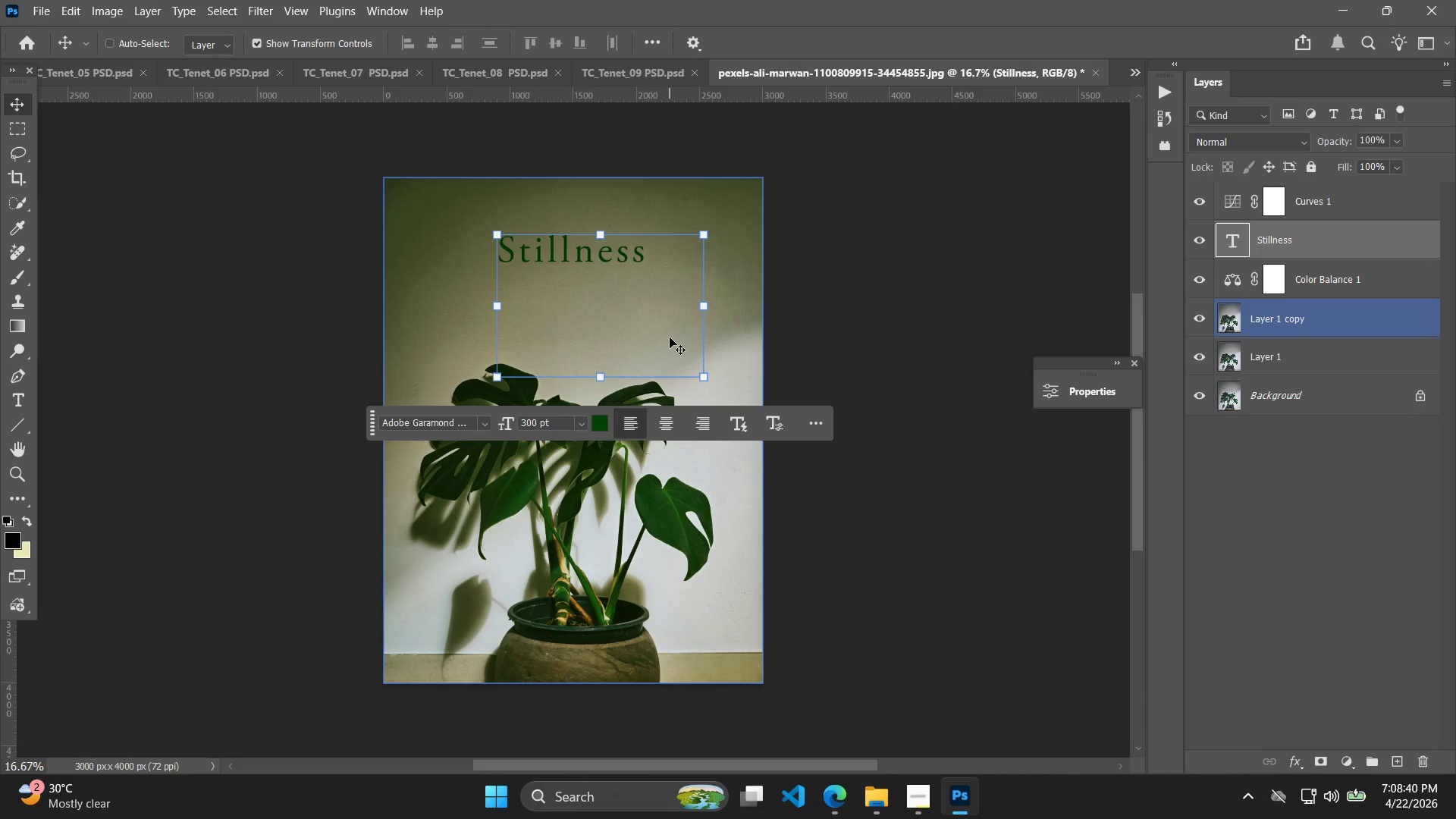 
left_click([601, 219])
 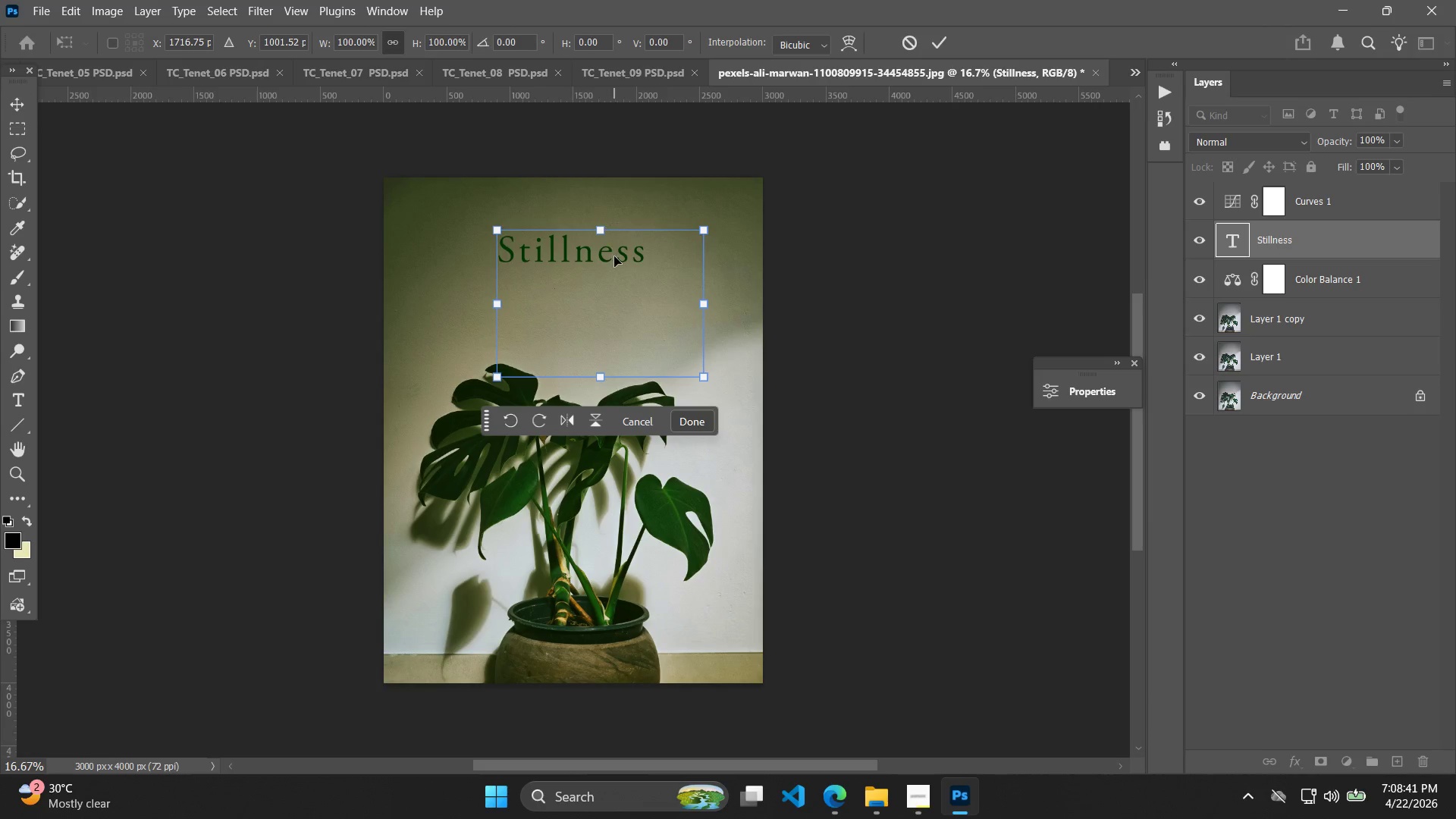 
key(Control+Z)
 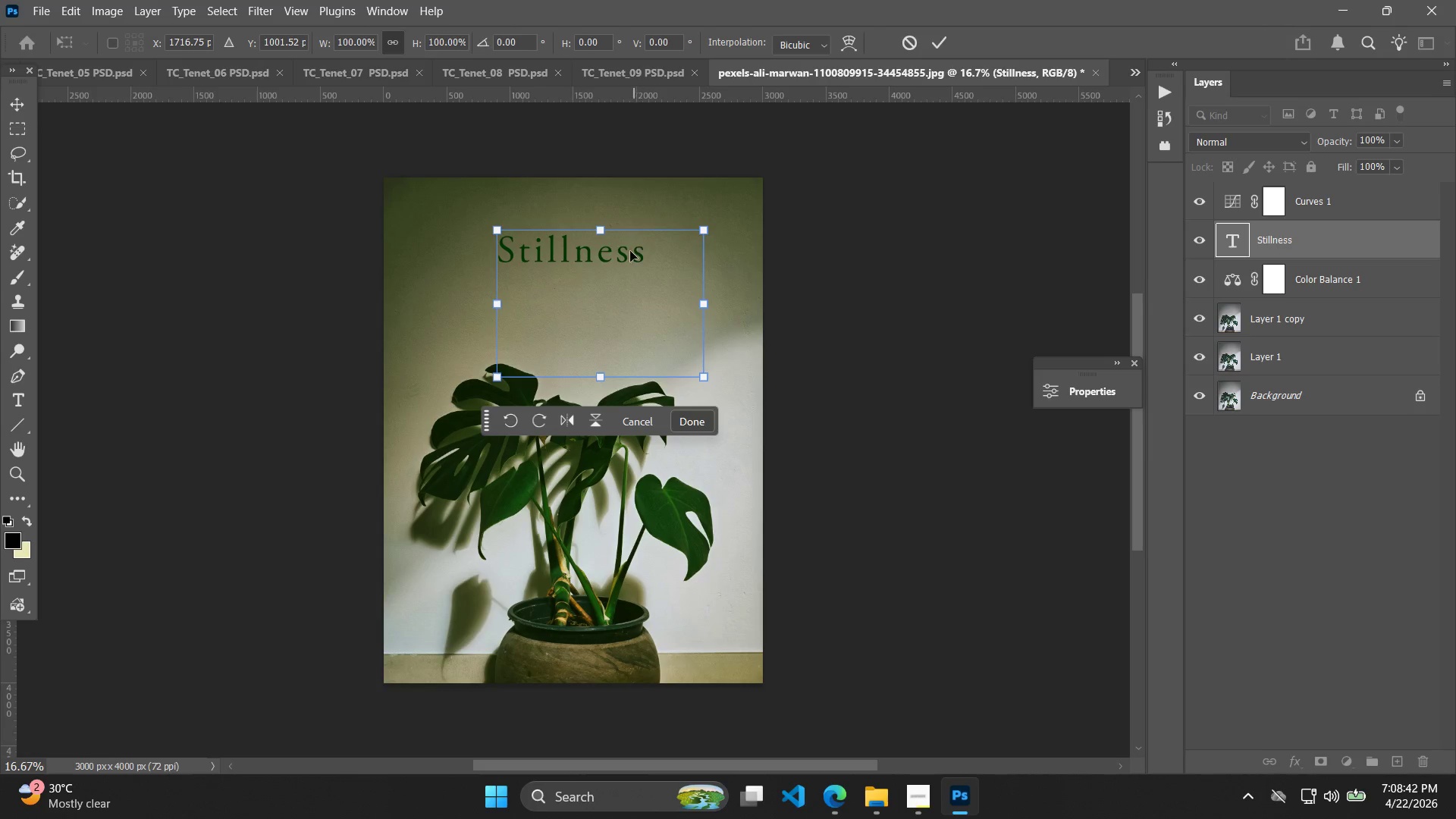 
double_click([626, 252])
 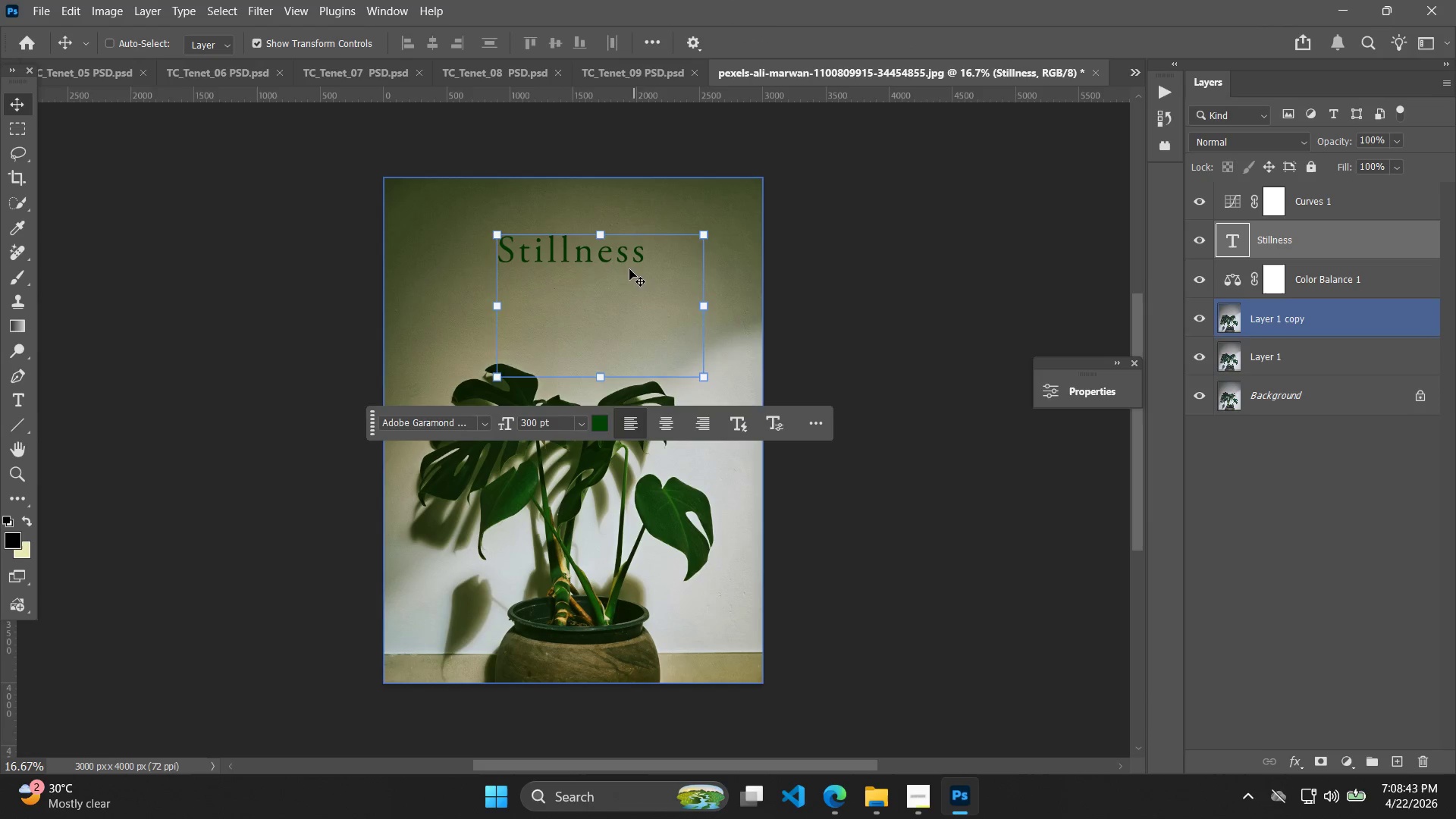 
double_click([626, 264])
 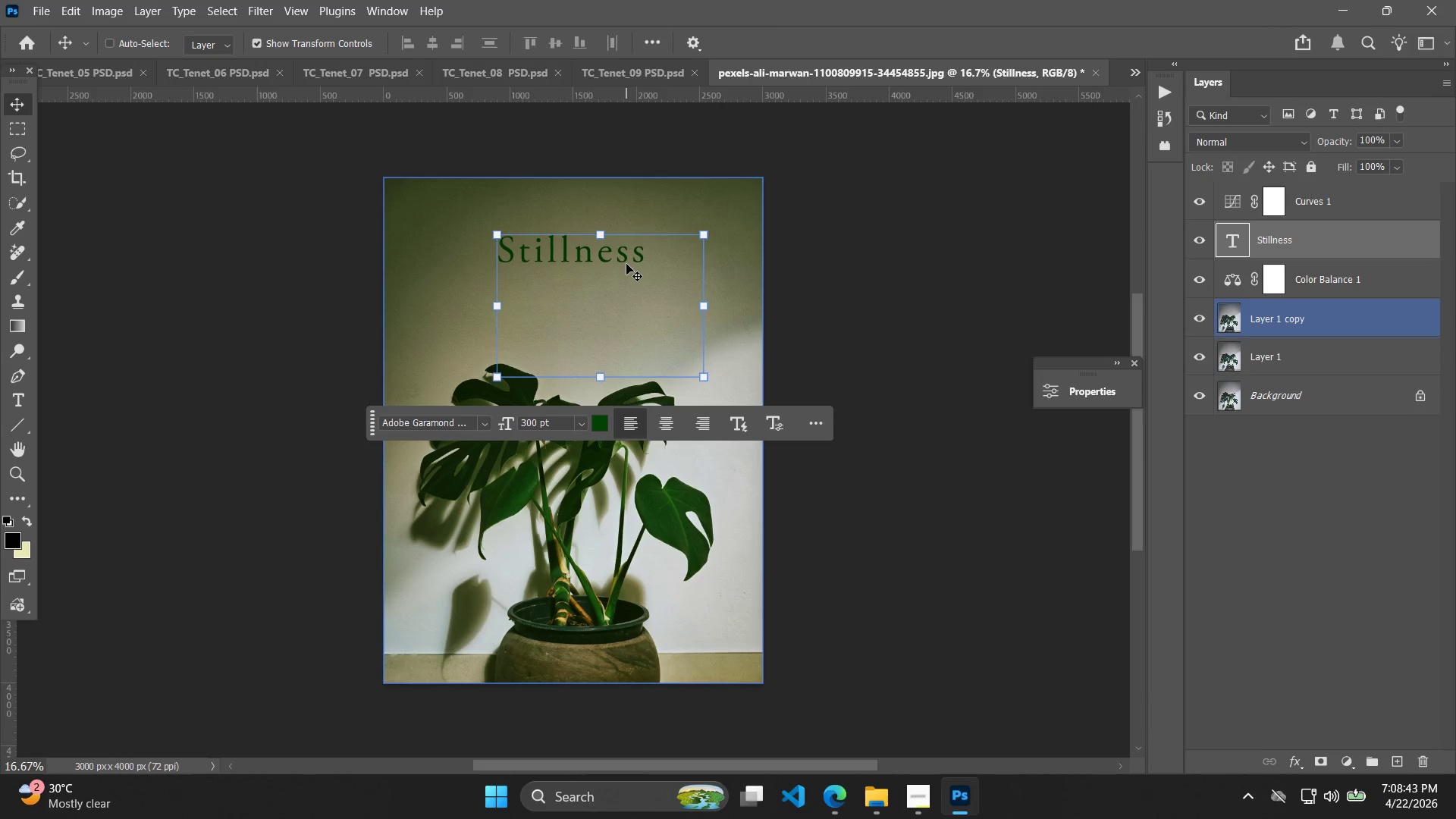 
triple_click([626, 264])
 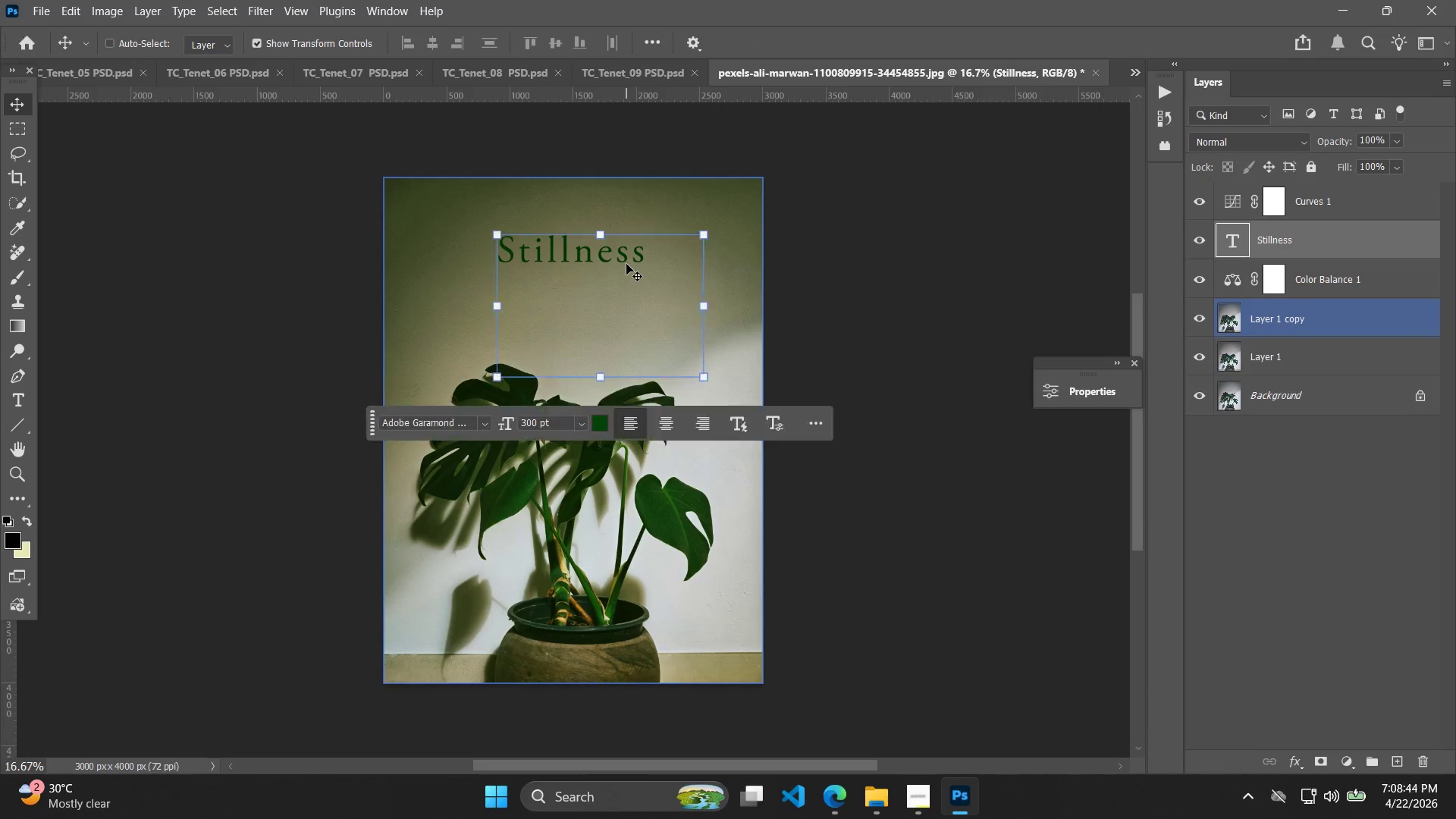 
triple_click([626, 264])
 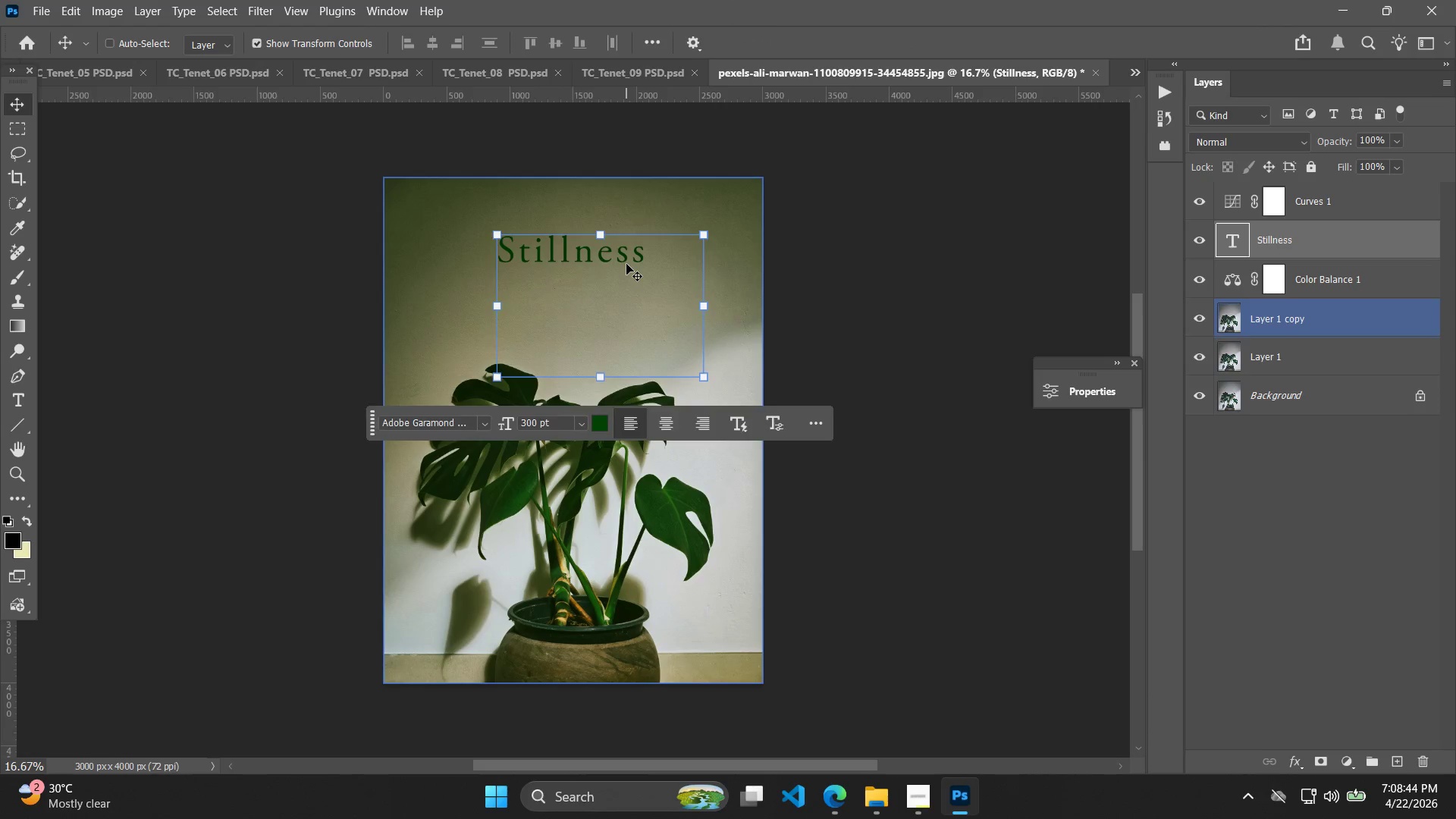 
triple_click([626, 264])
 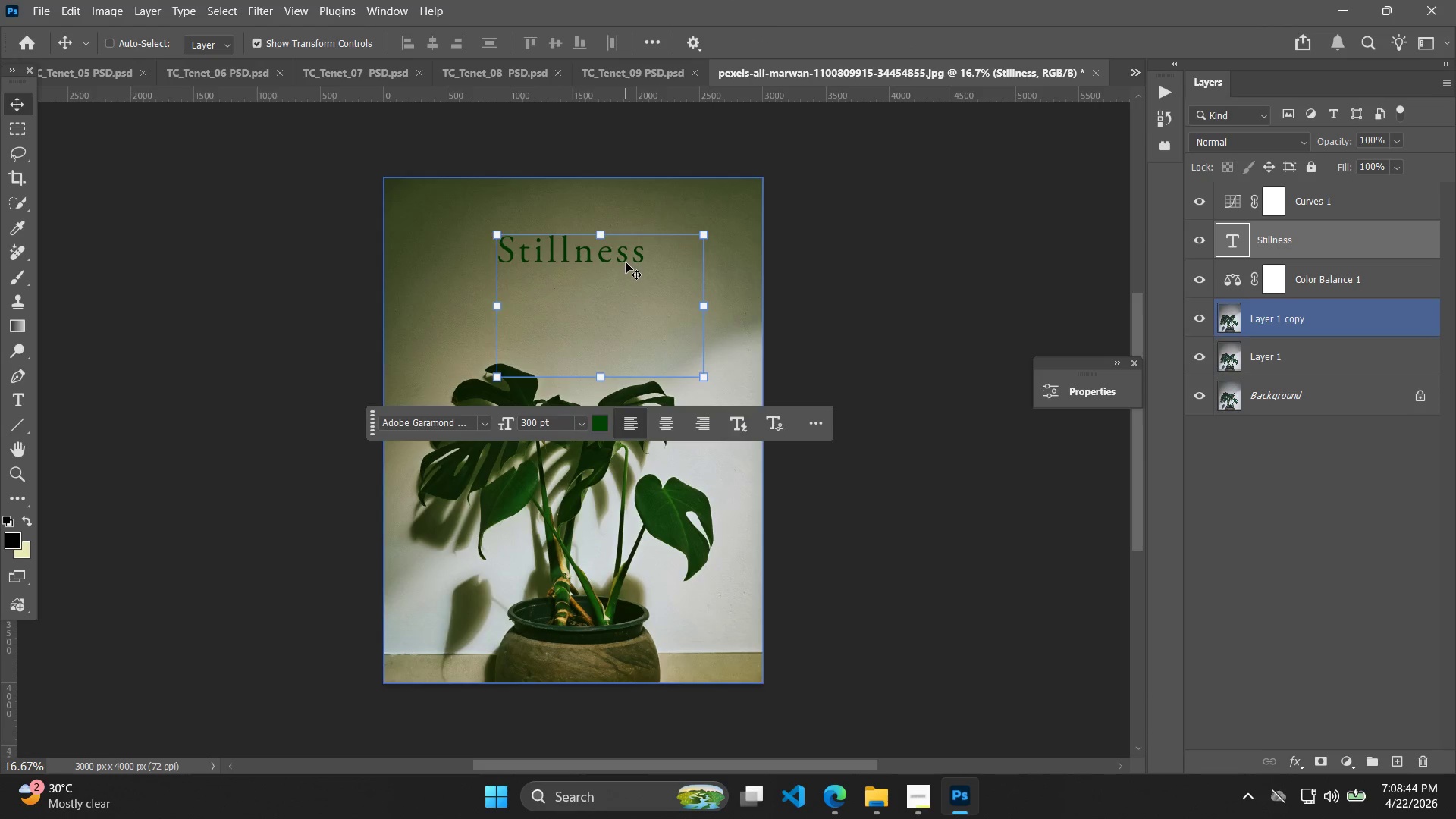 
triple_click([626, 262])
 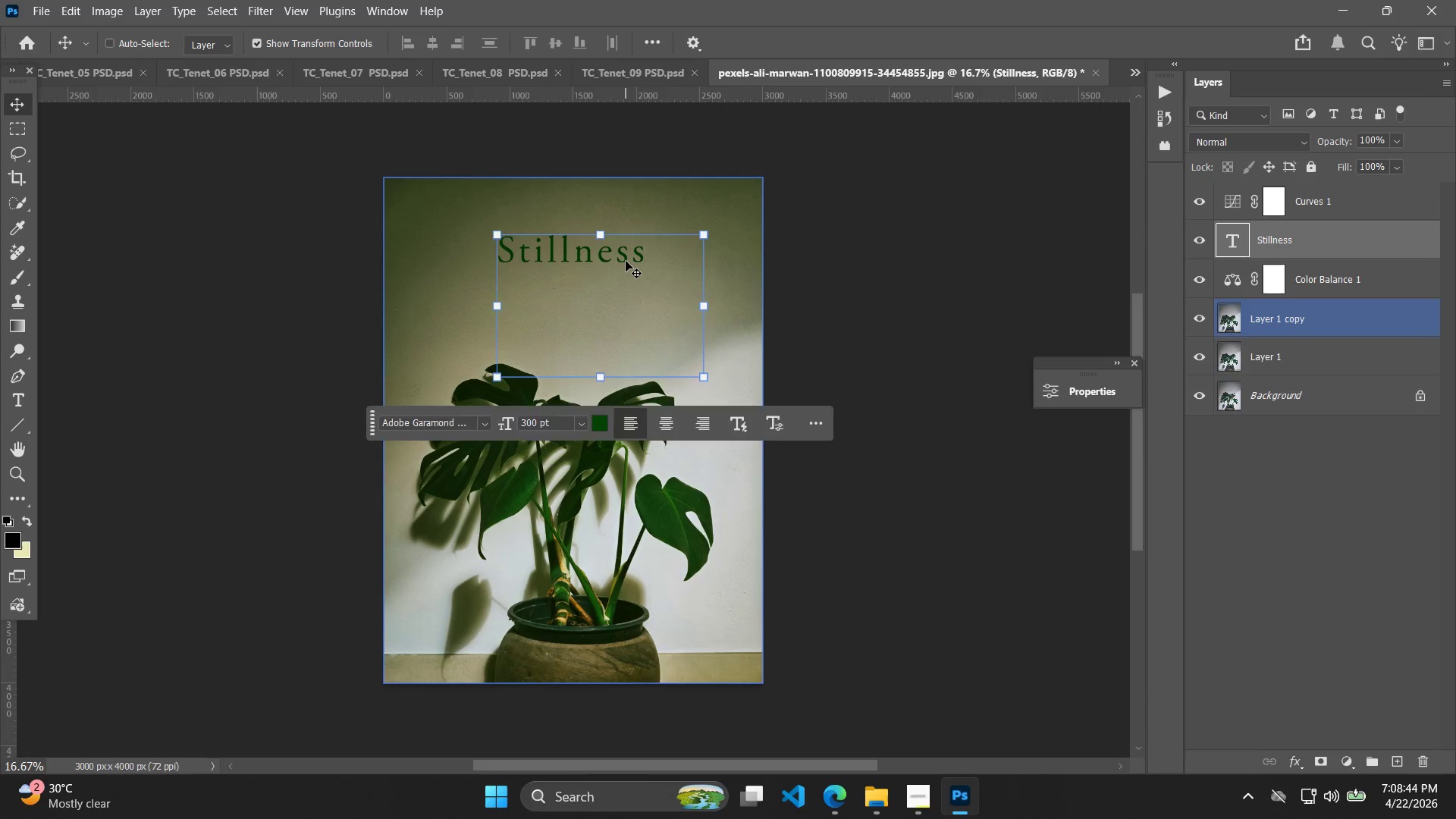 
triple_click([626, 261])
 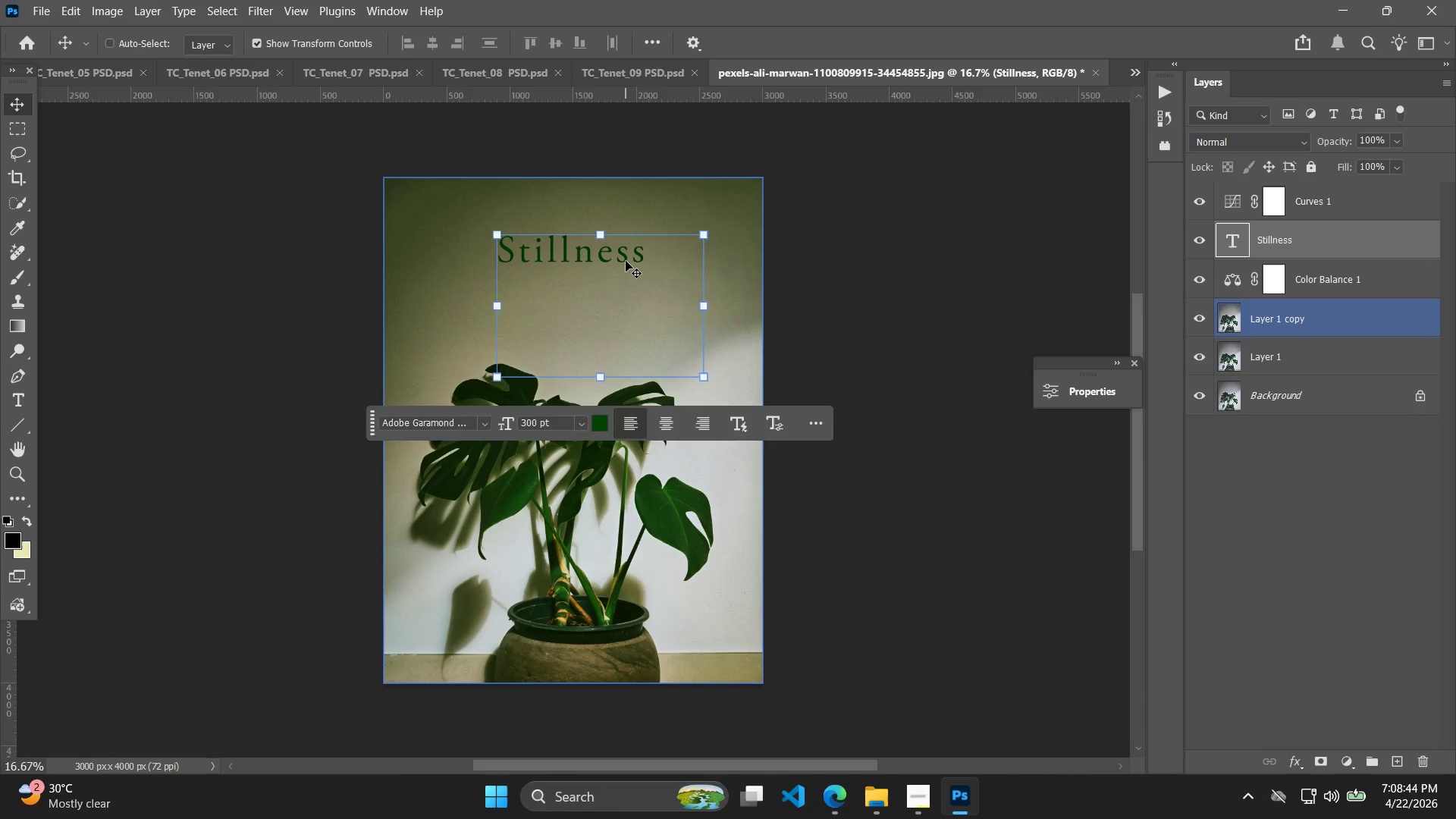 
triple_click([626, 261])
 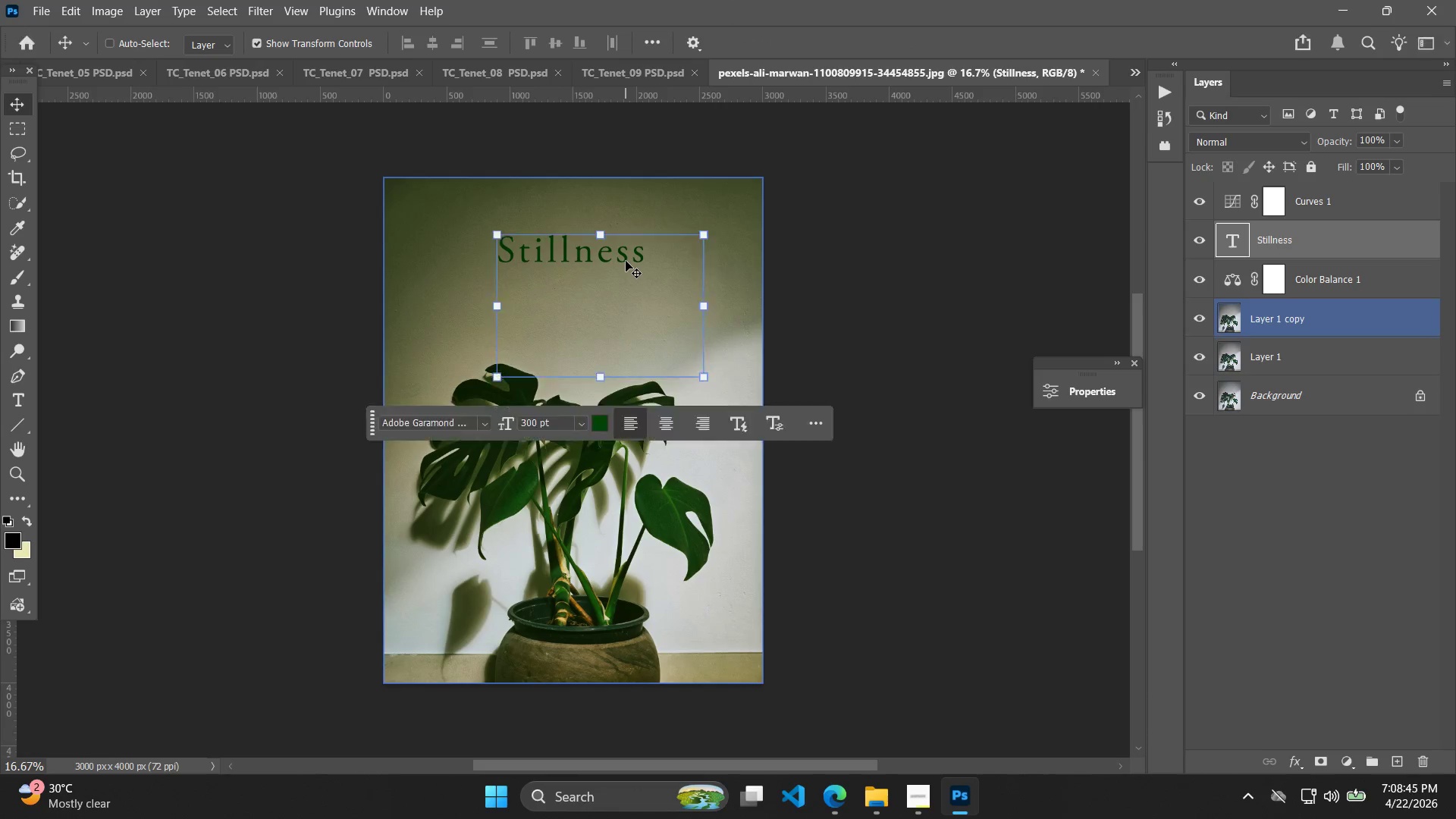 
triple_click([626, 261])
 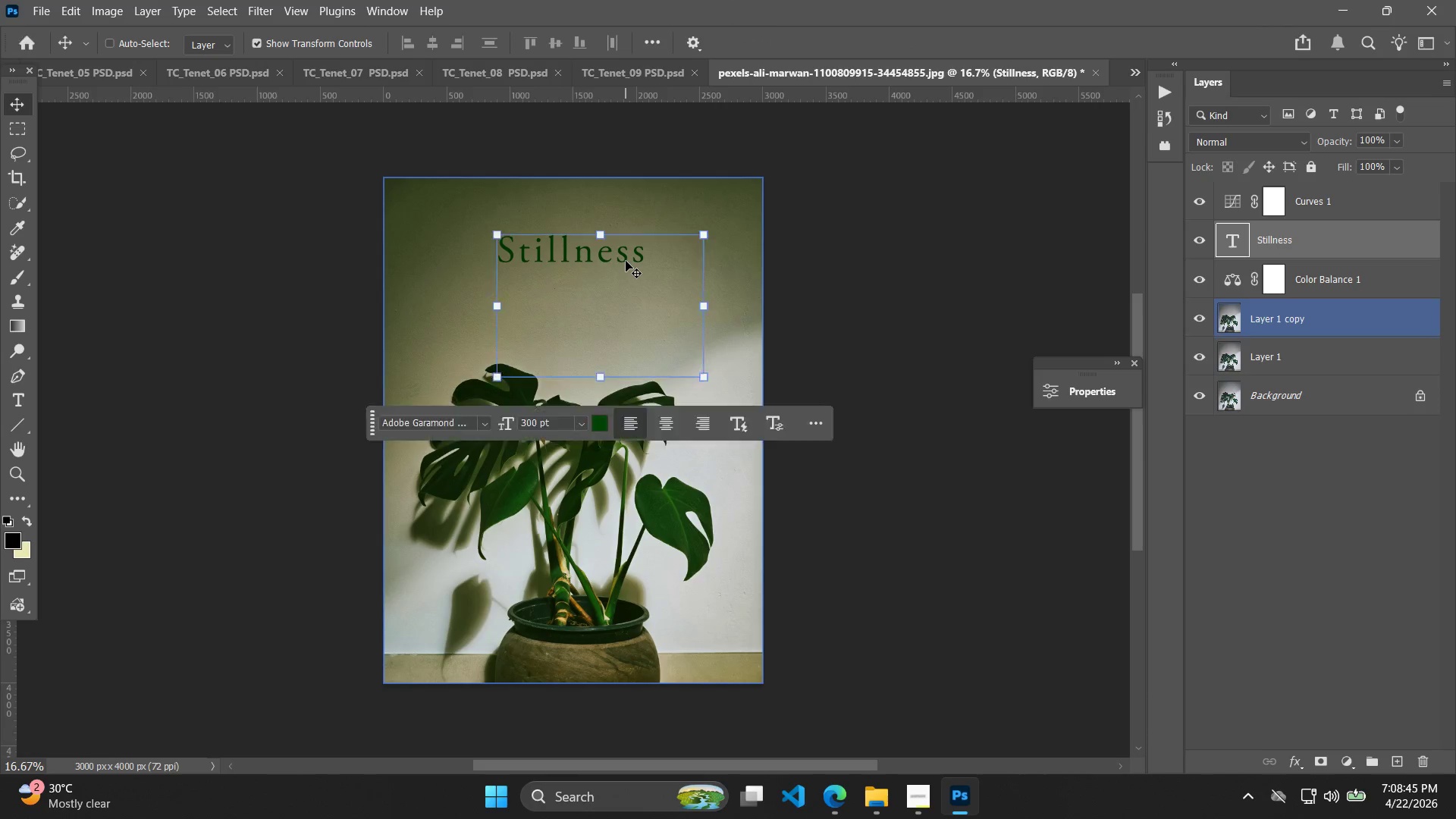 
triple_click([626, 261])
 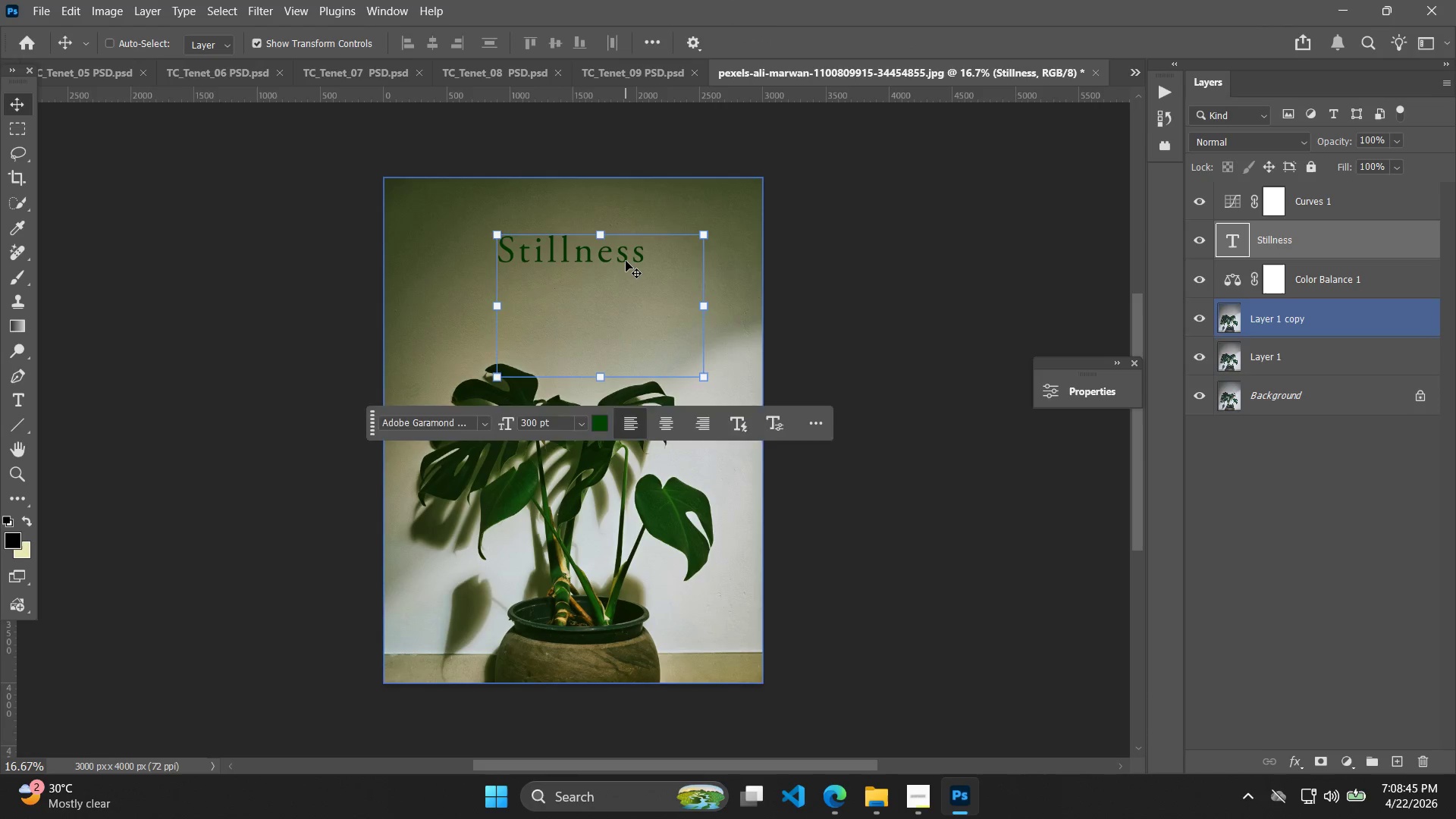 
triple_click([626, 261])
 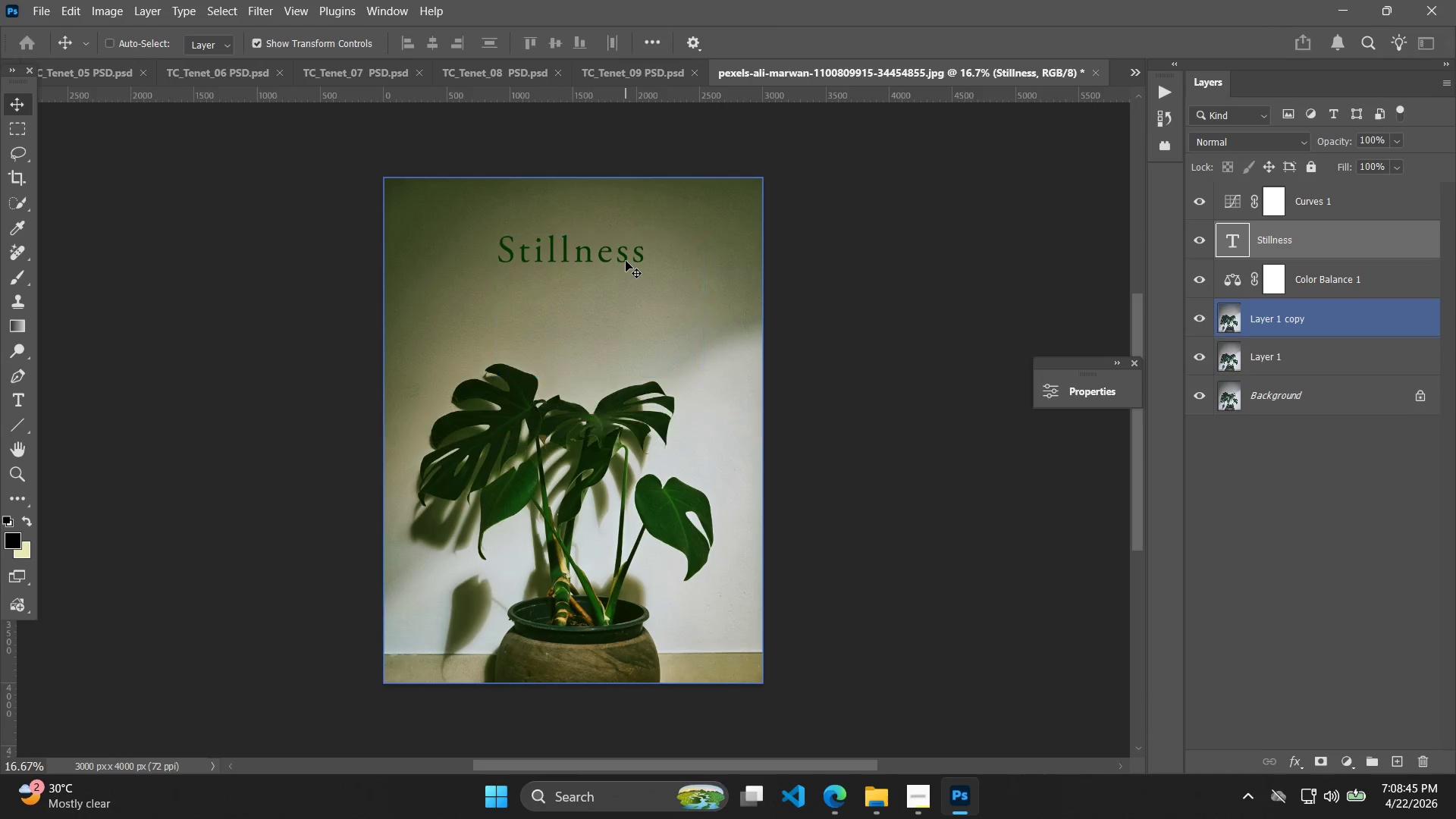 
triple_click([625, 261])
 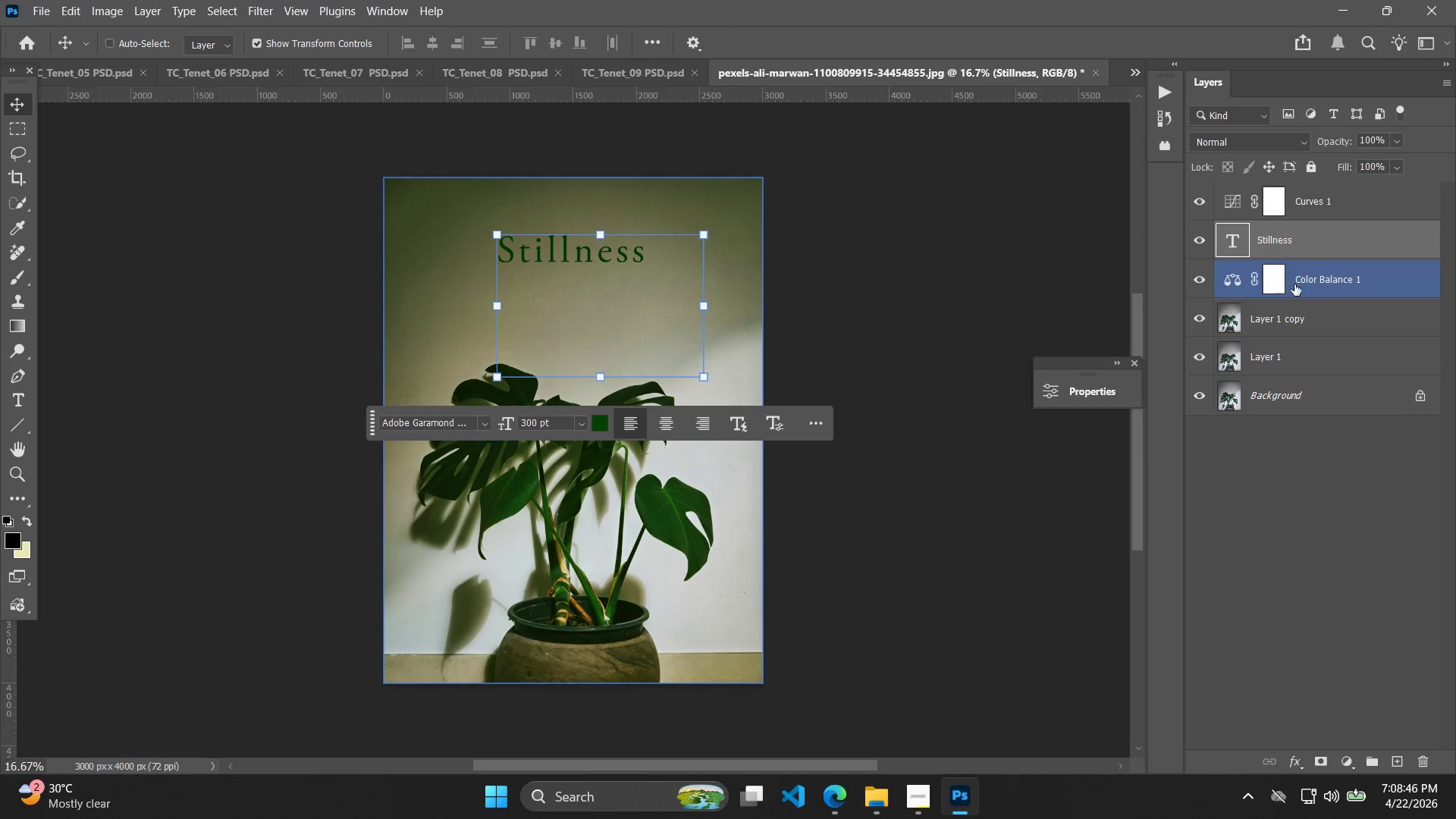 
double_click([1310, 245])
 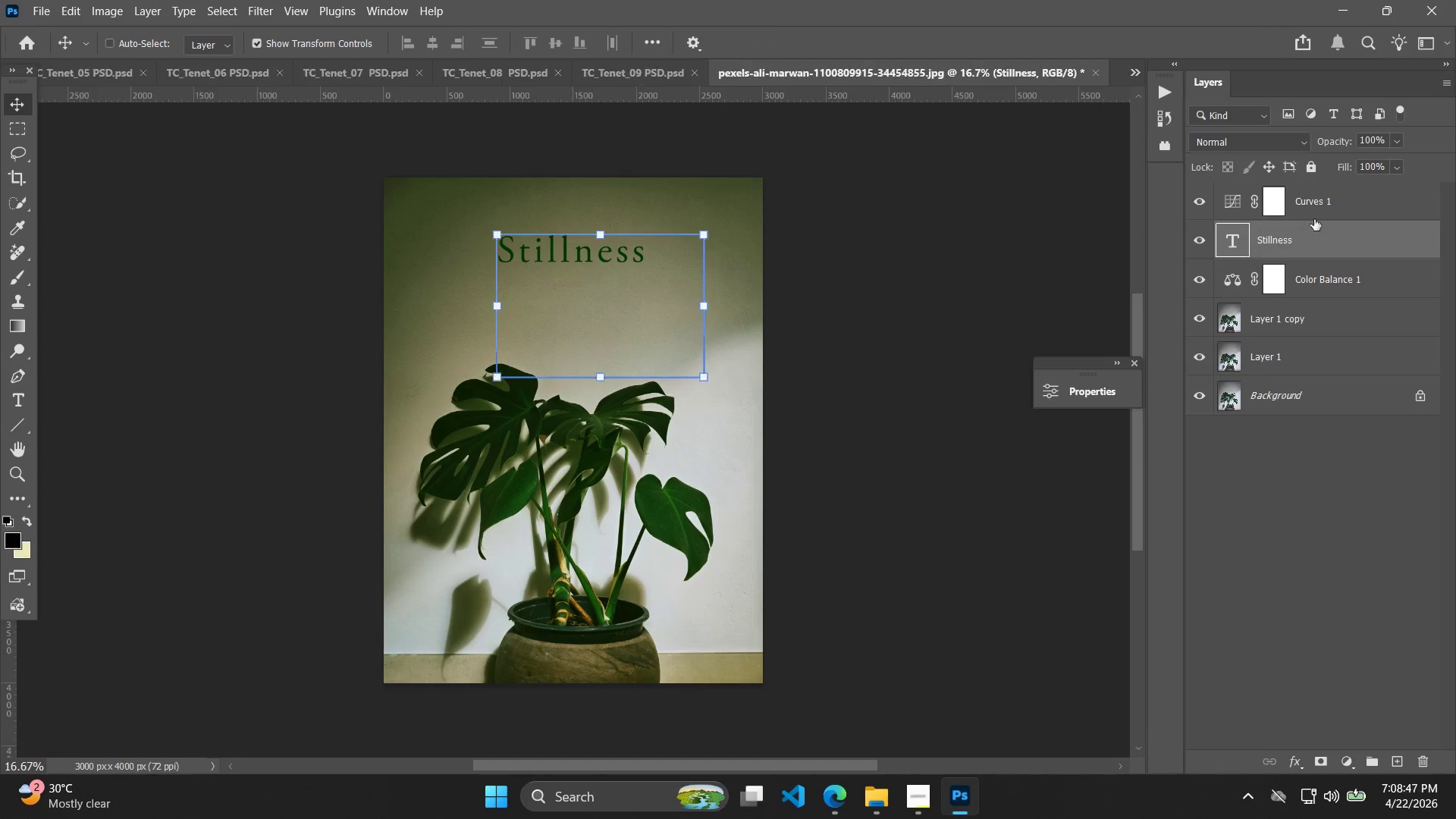 
left_click_drag(start_coordinate=[1320, 192], to_coordinate=[1313, 254])
 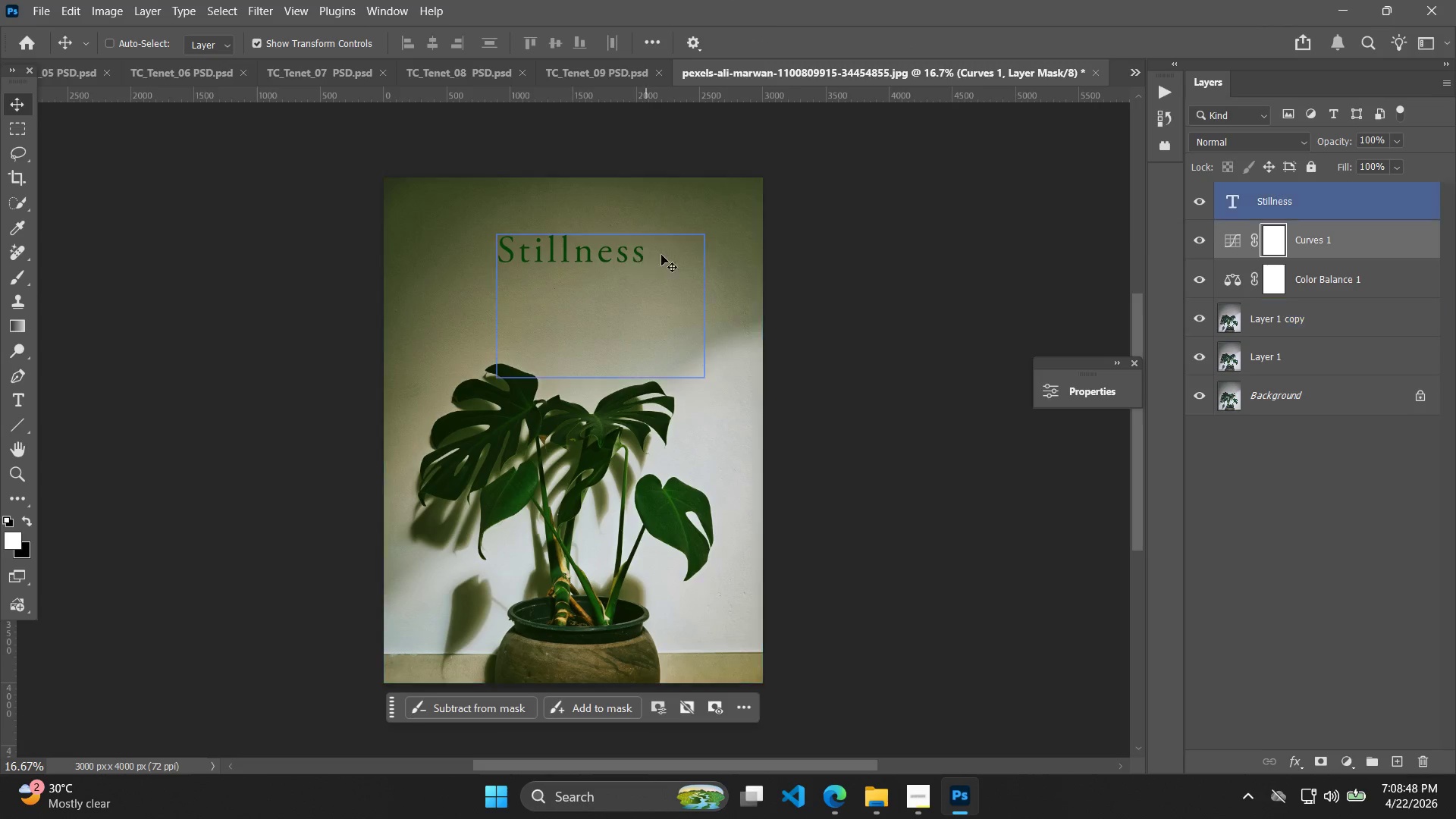 
left_click([1270, 196])
 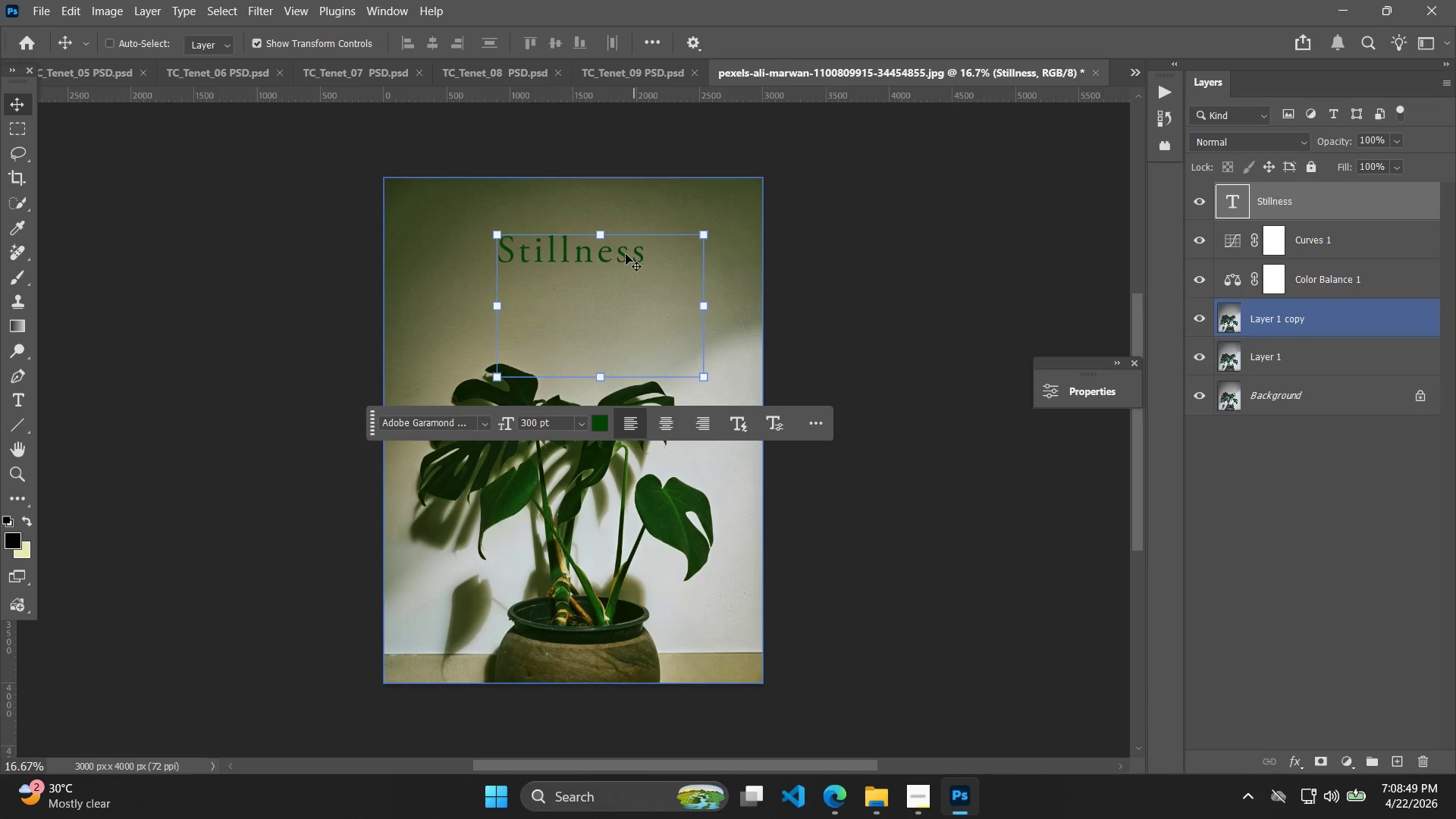 
double_click([603, 253])
 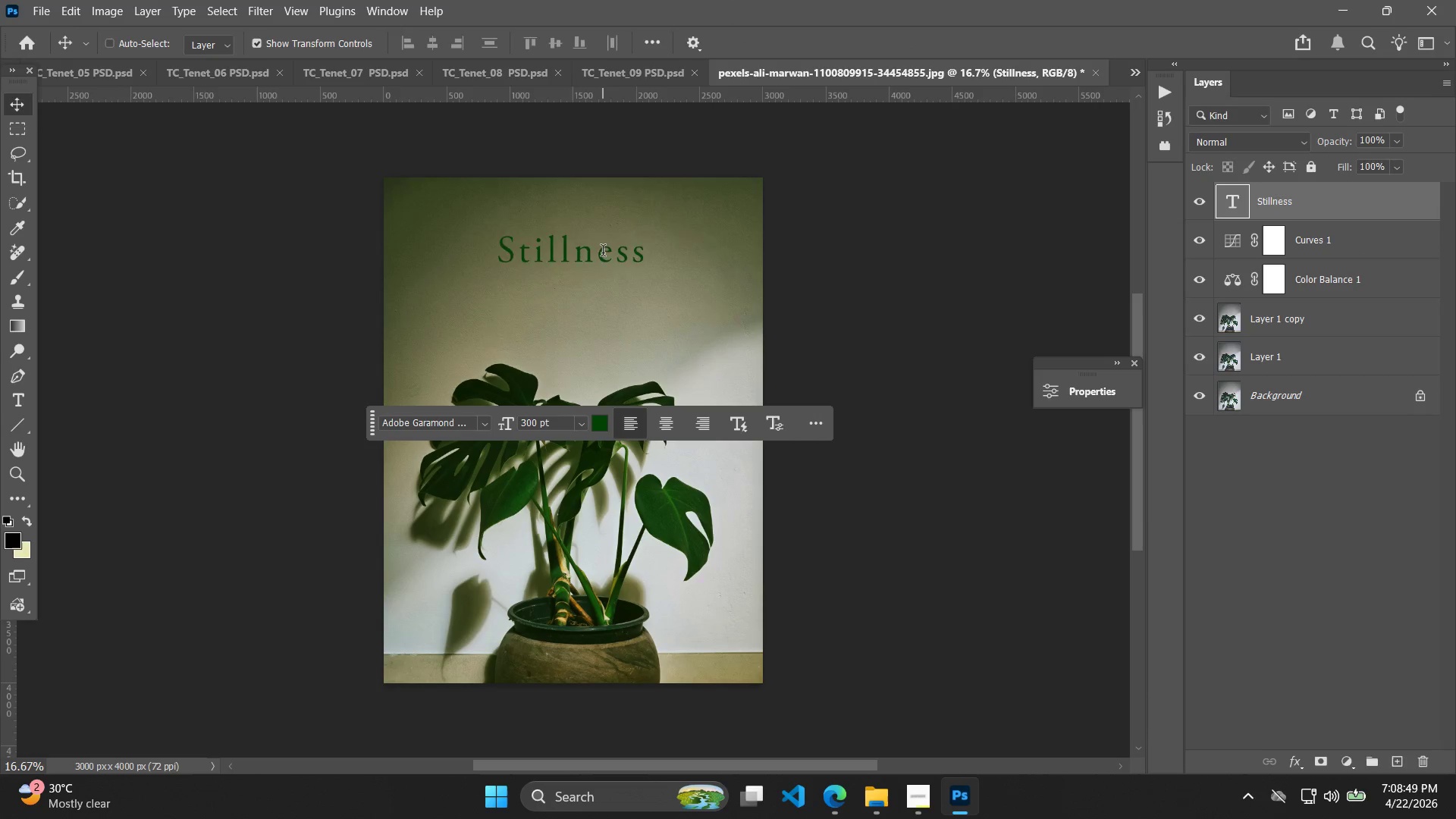 
triple_click([603, 253])
 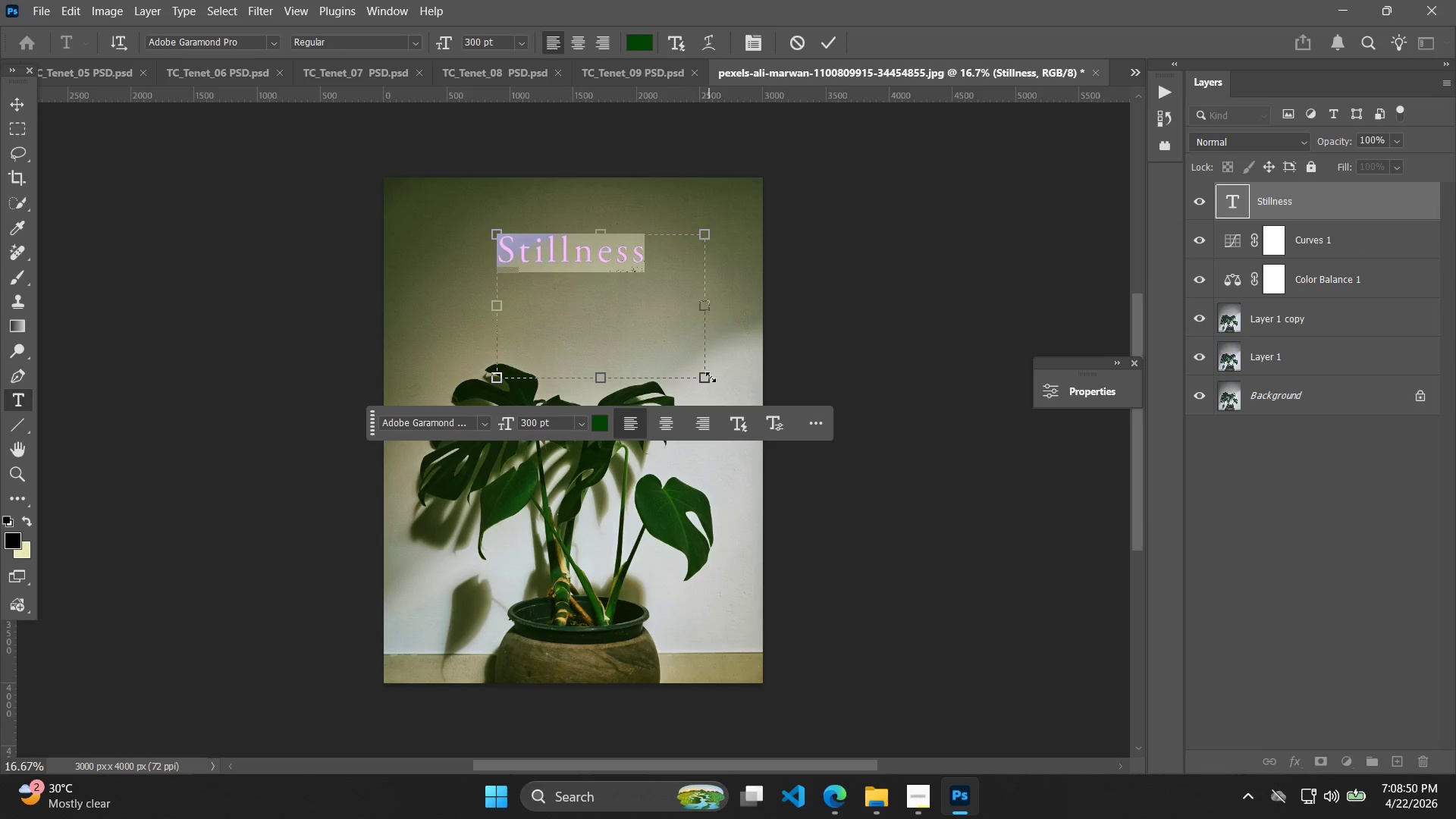 
left_click_drag(start_coordinate=[708, 380], to_coordinate=[701, 328])
 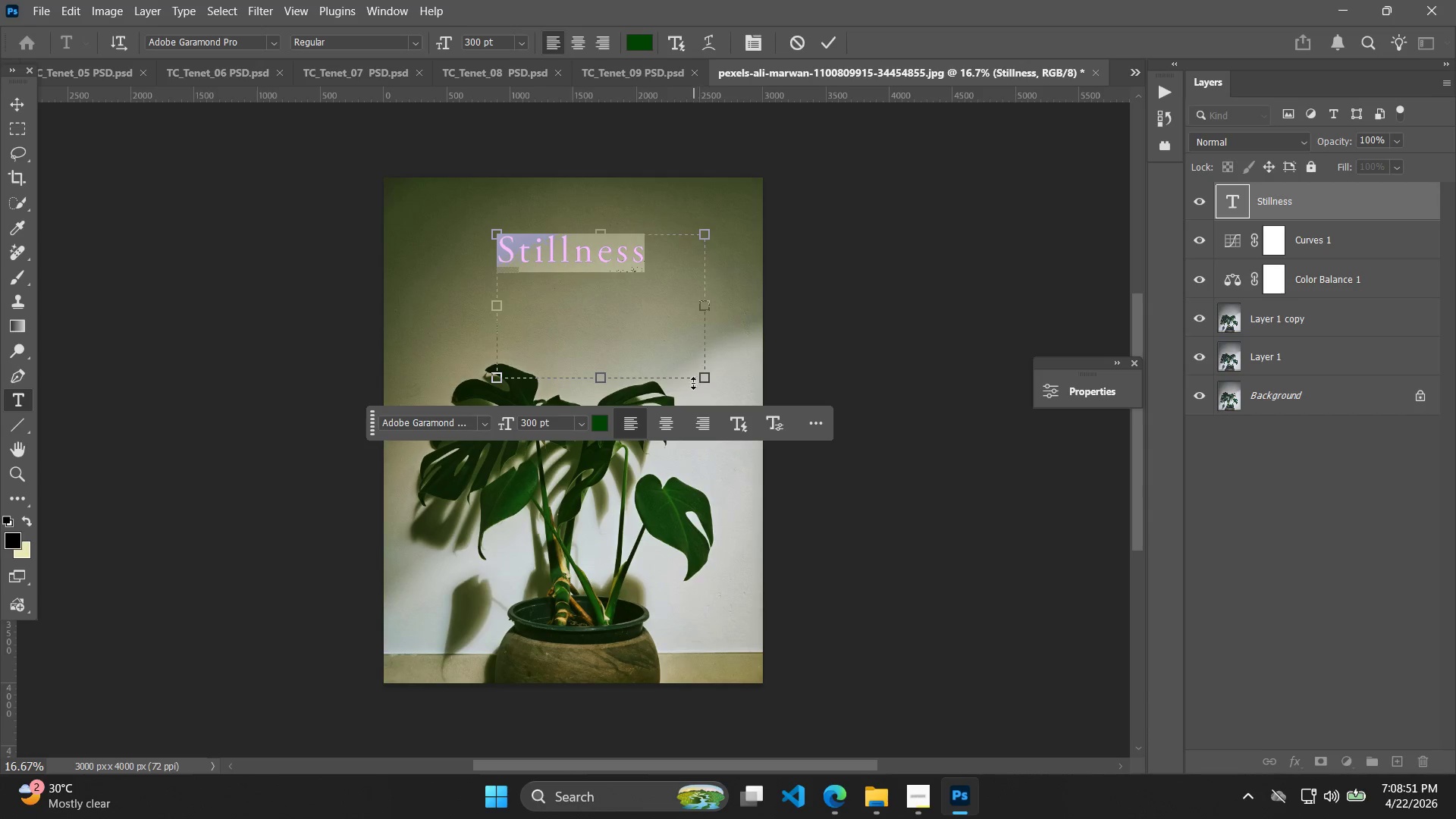 
left_click_drag(start_coordinate=[701, 378], to_coordinate=[645, 279])
 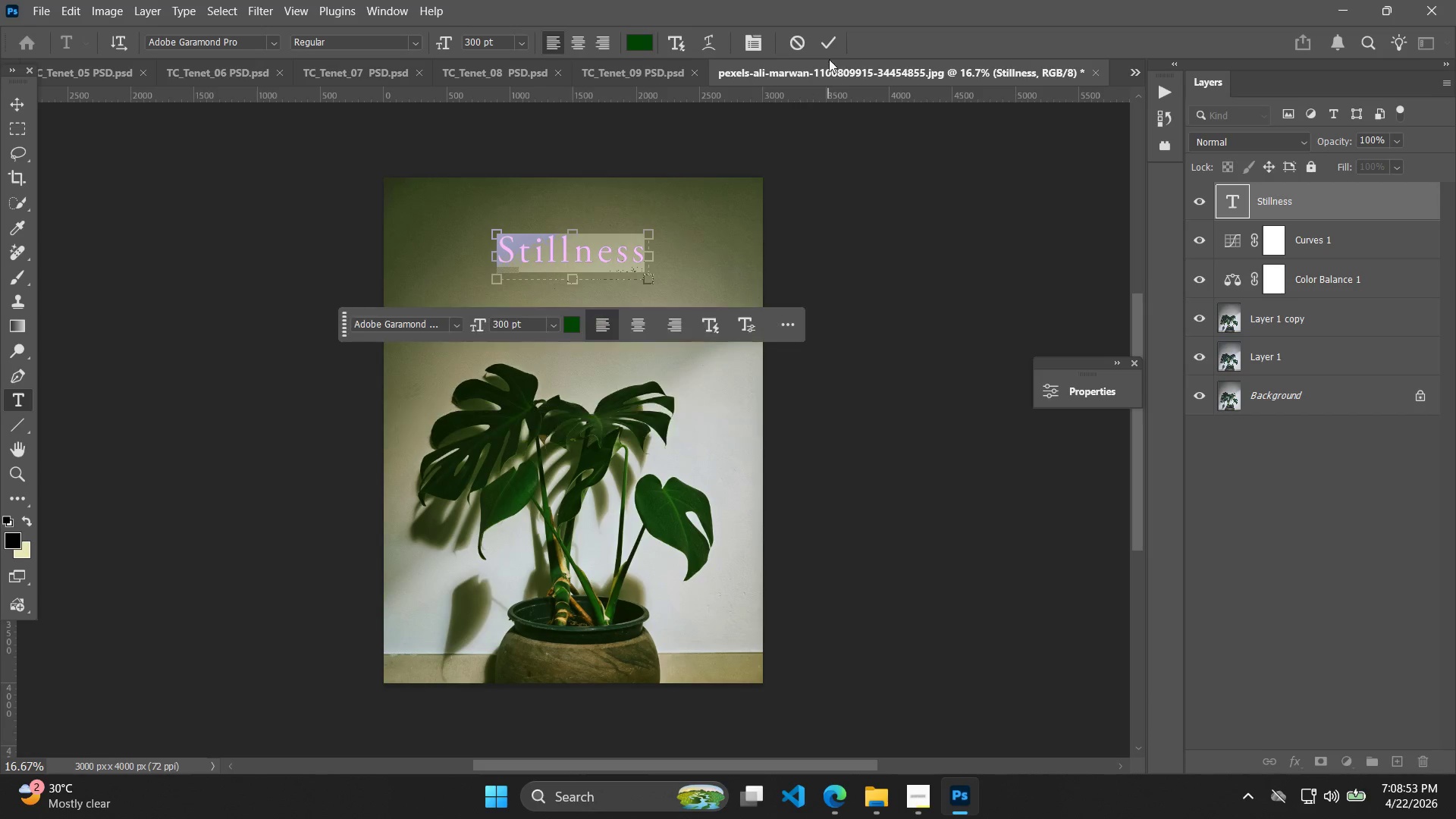 
left_click([832, 40])
 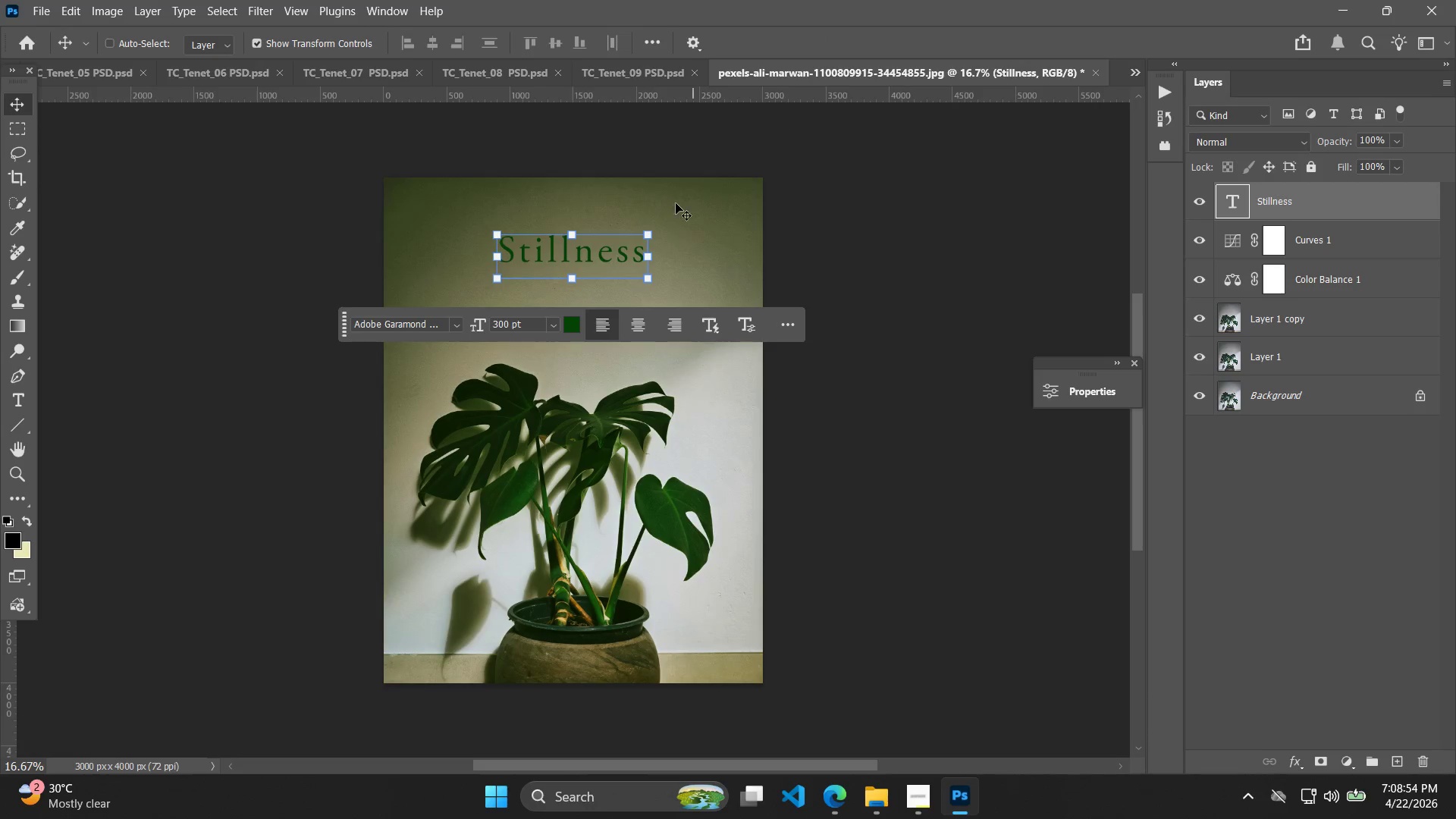 
key(Control+C)
 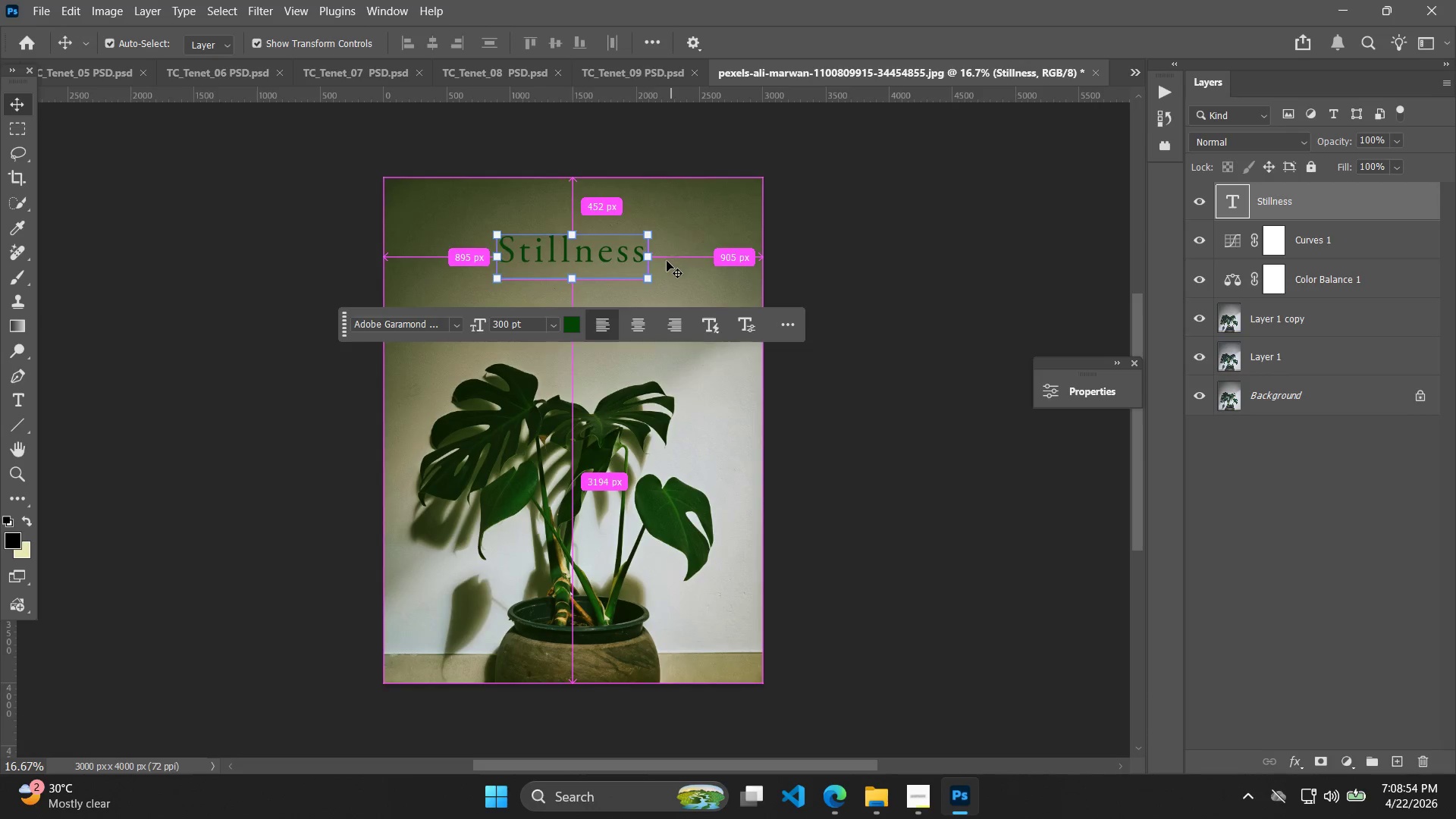 
key(Control+V)
 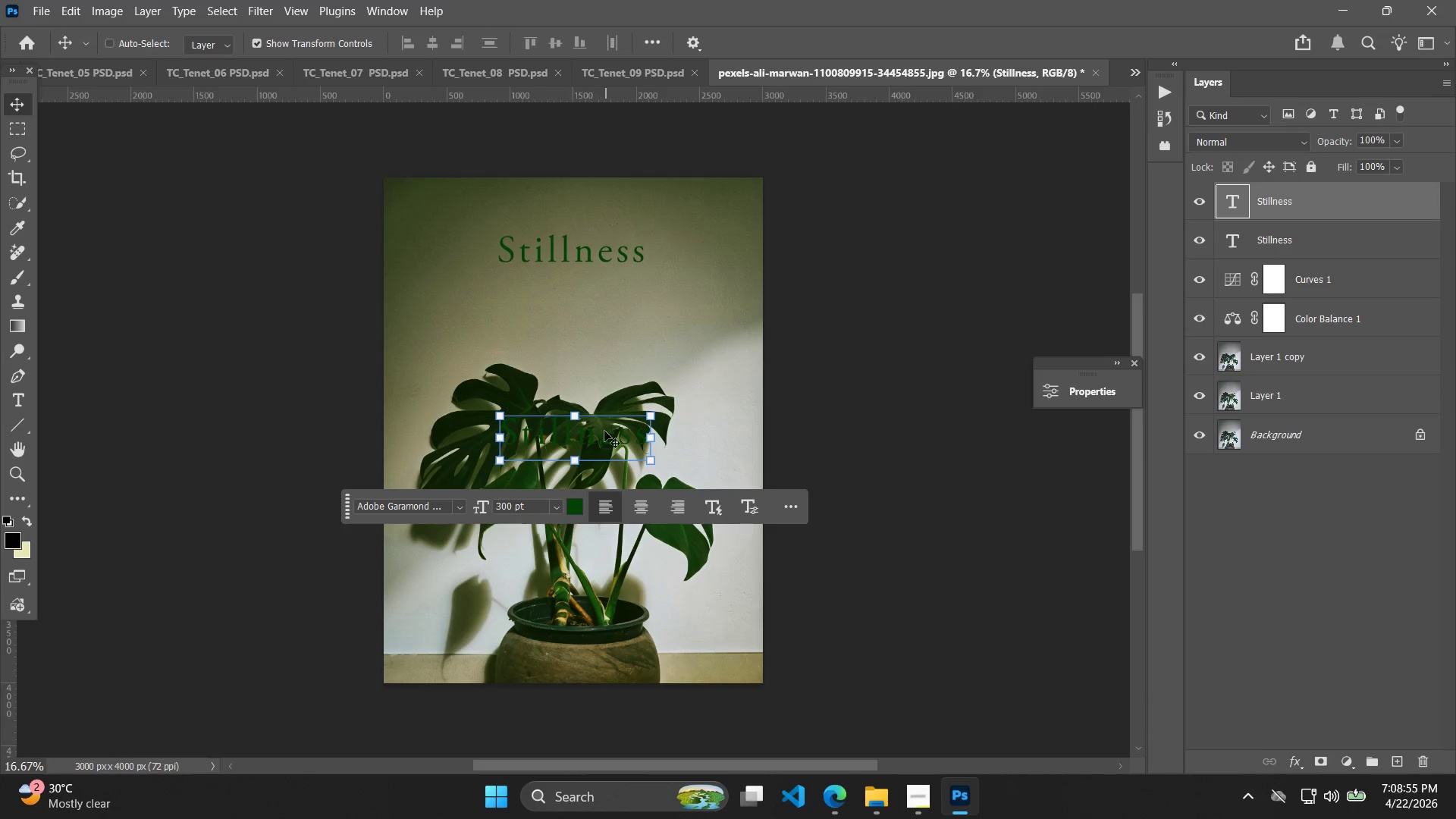 
left_click_drag(start_coordinate=[601, 432], to_coordinate=[597, 291])
 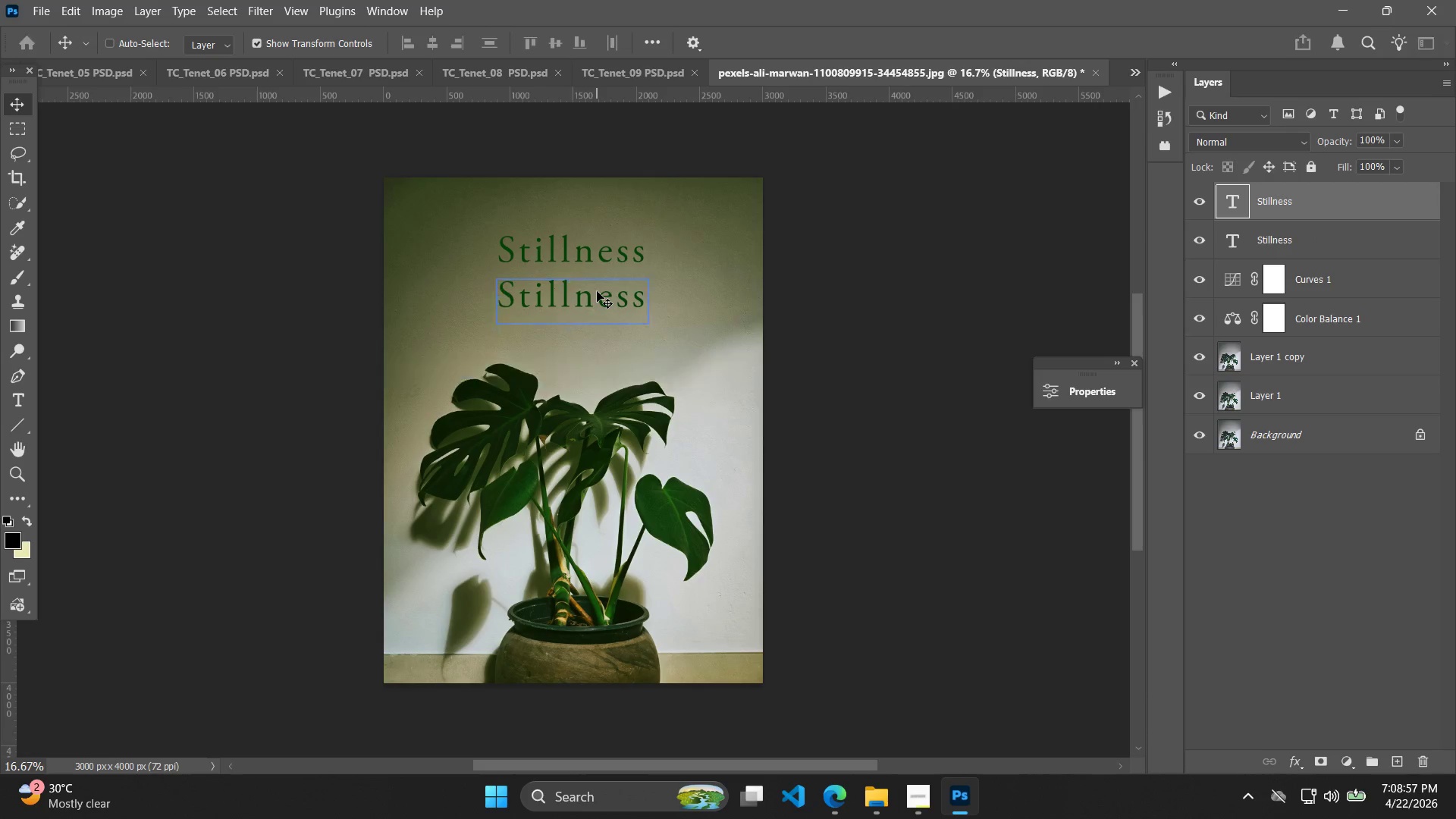 
double_click([597, 291])
 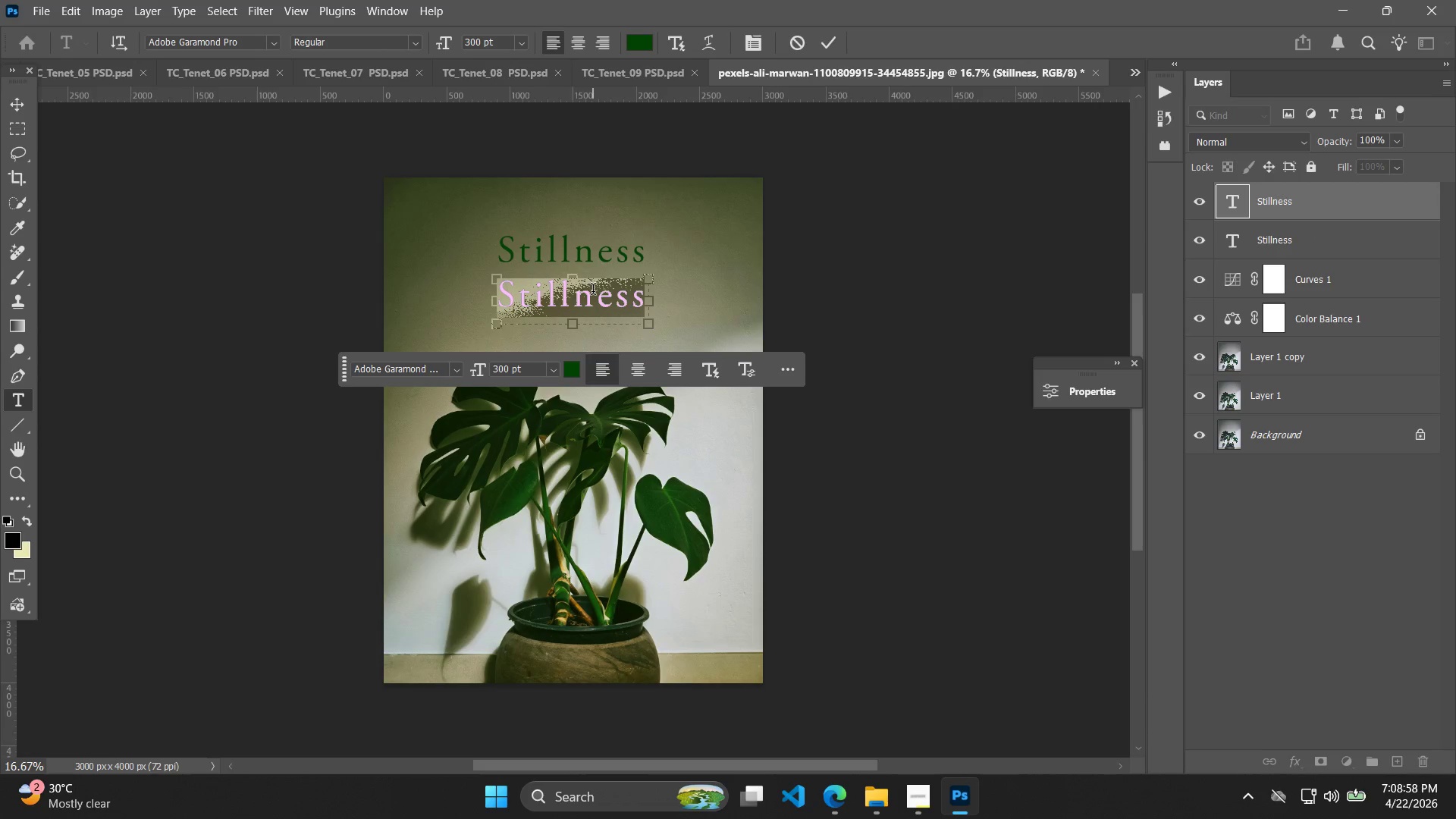 
type(i)
key(Backspace)
type(IN)
 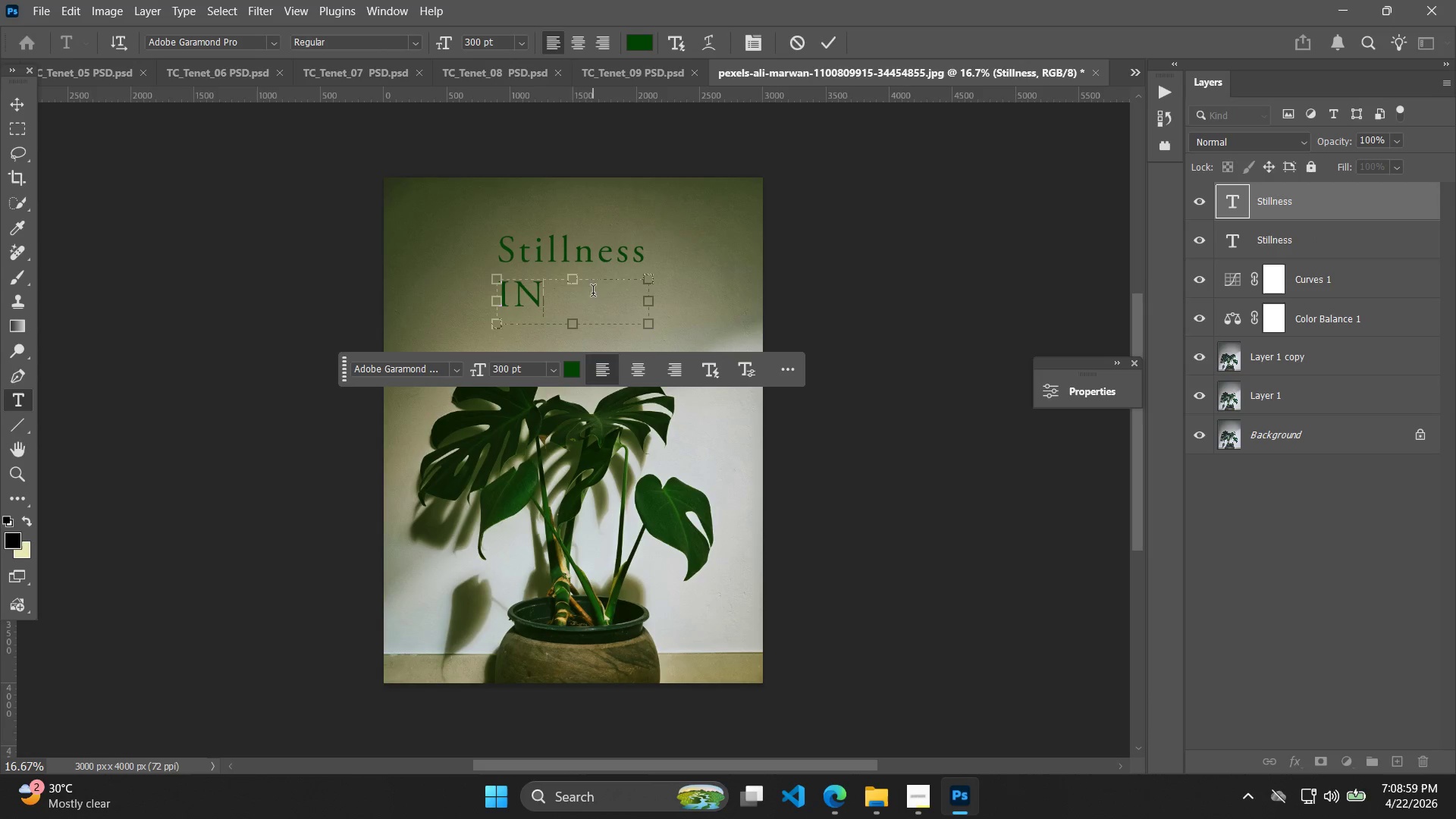 
key(Backspace)
 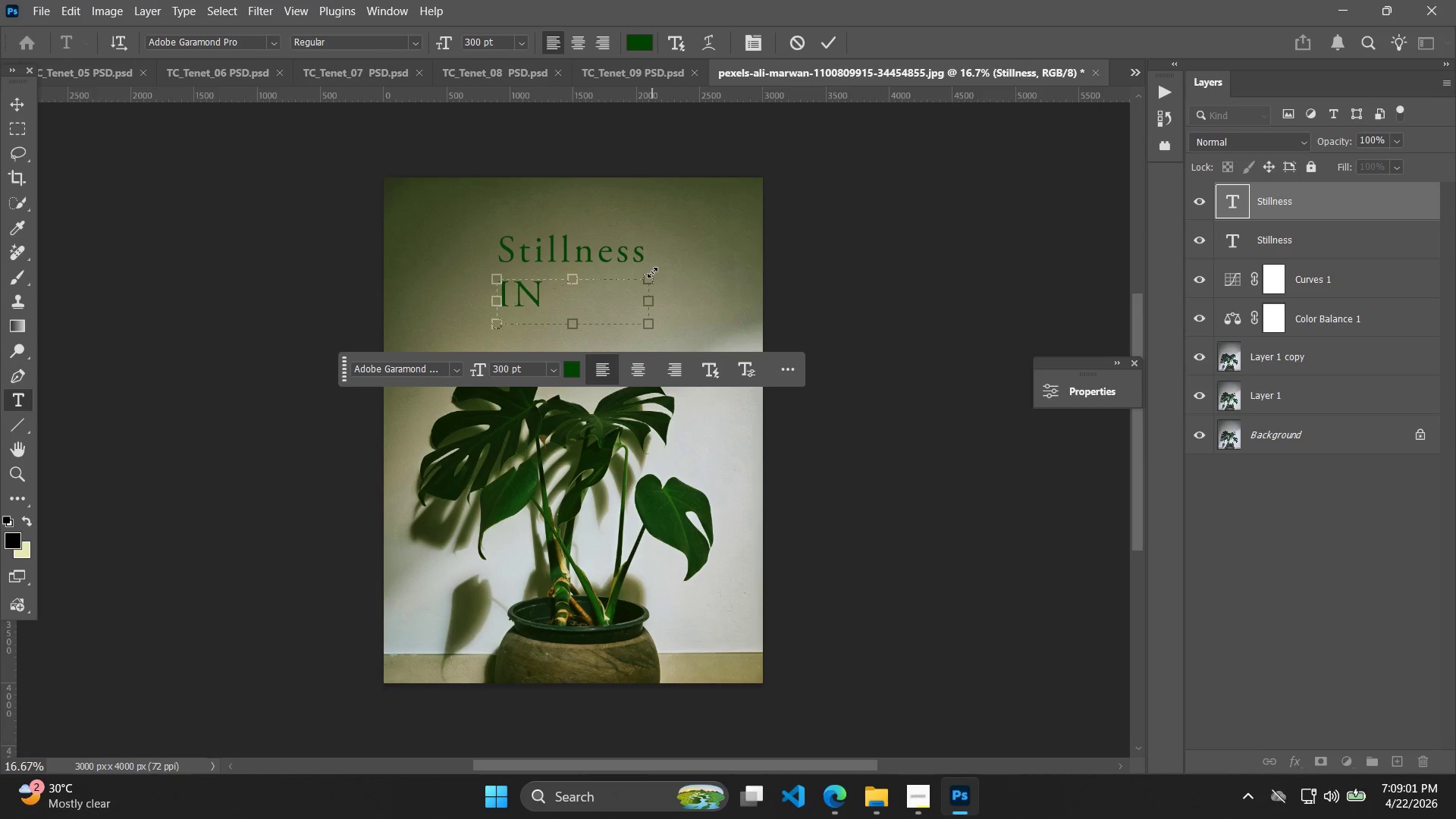 
key(J)
 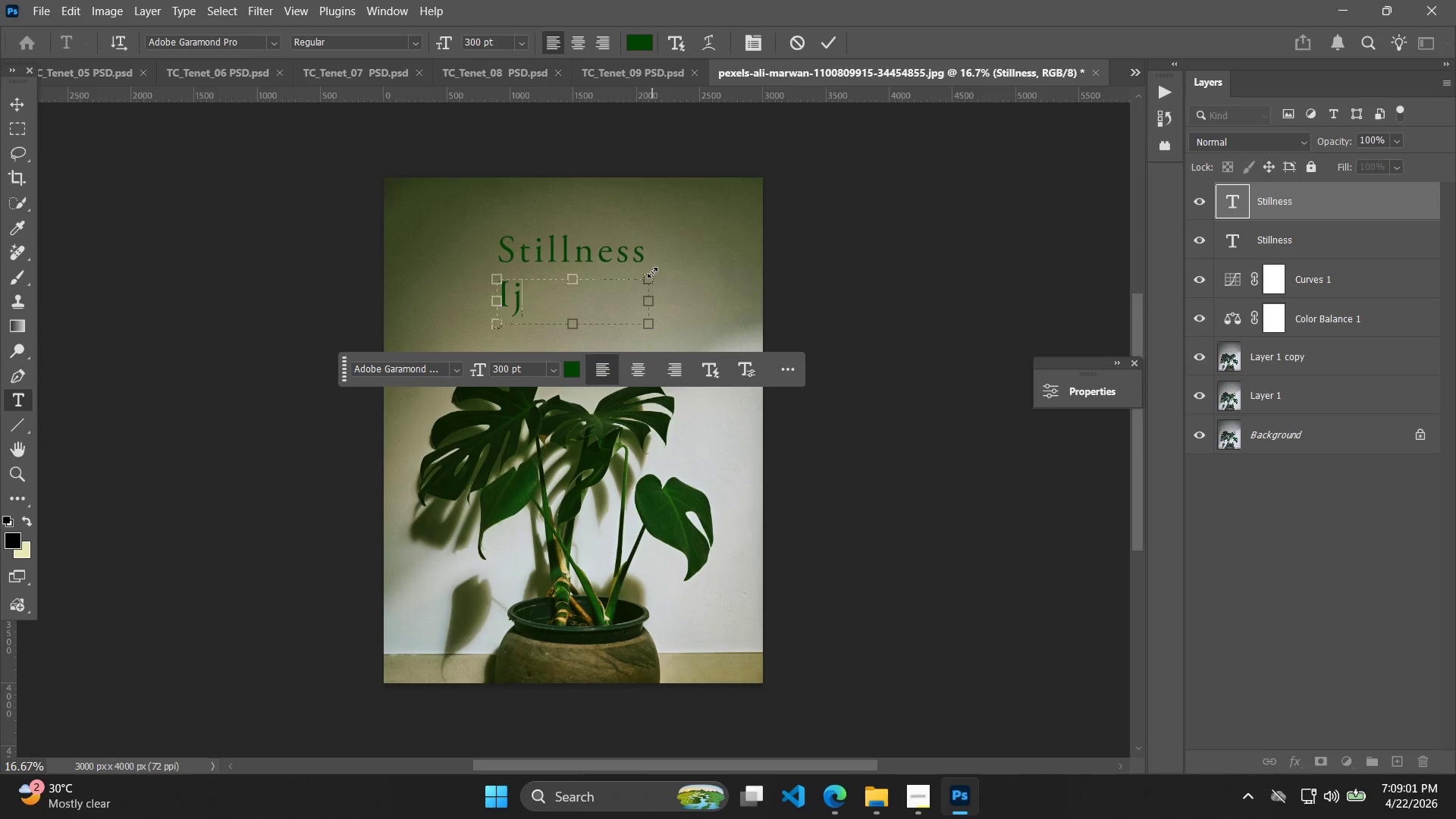 
key(Backspace)
 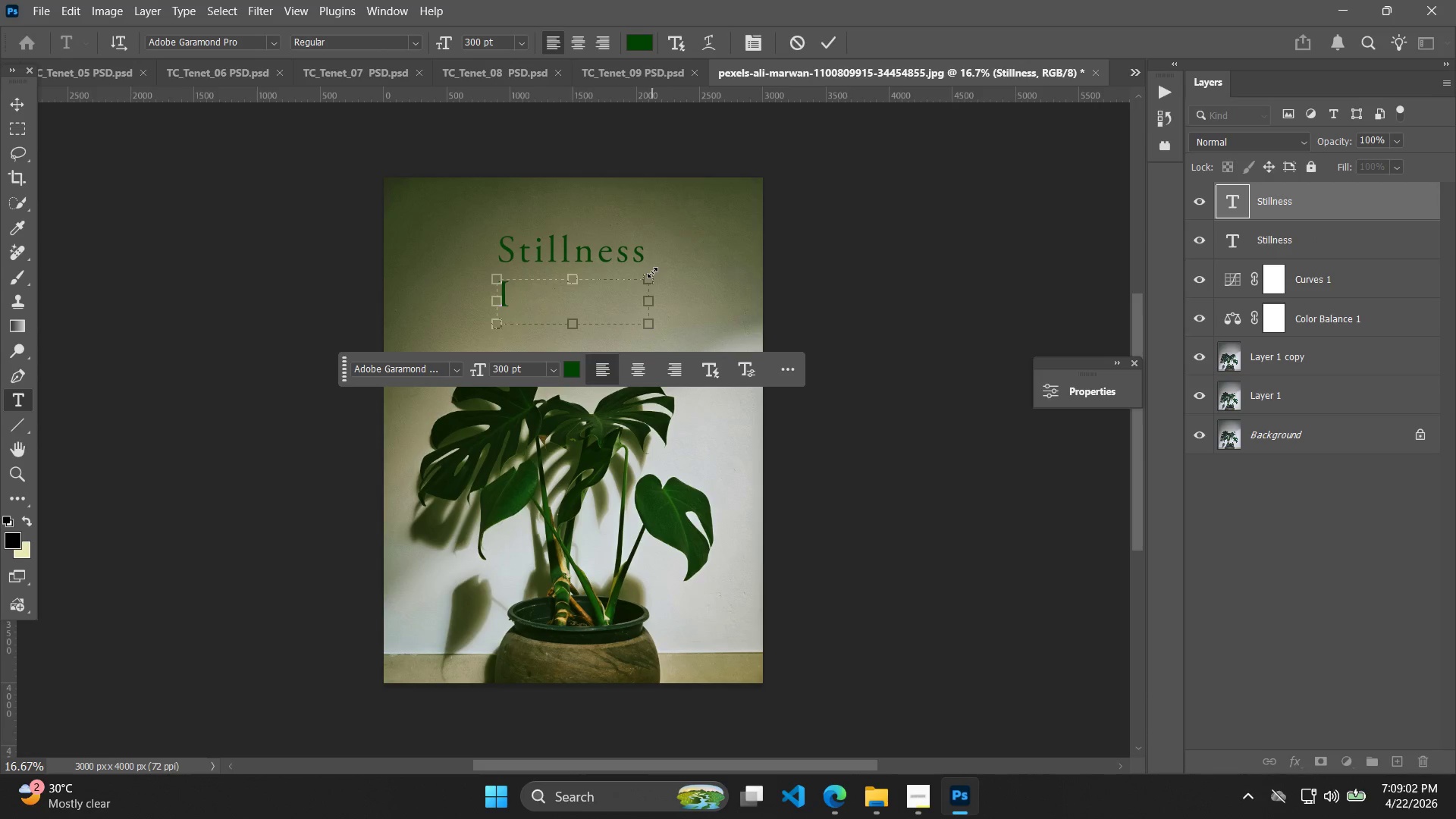 
key(N)
 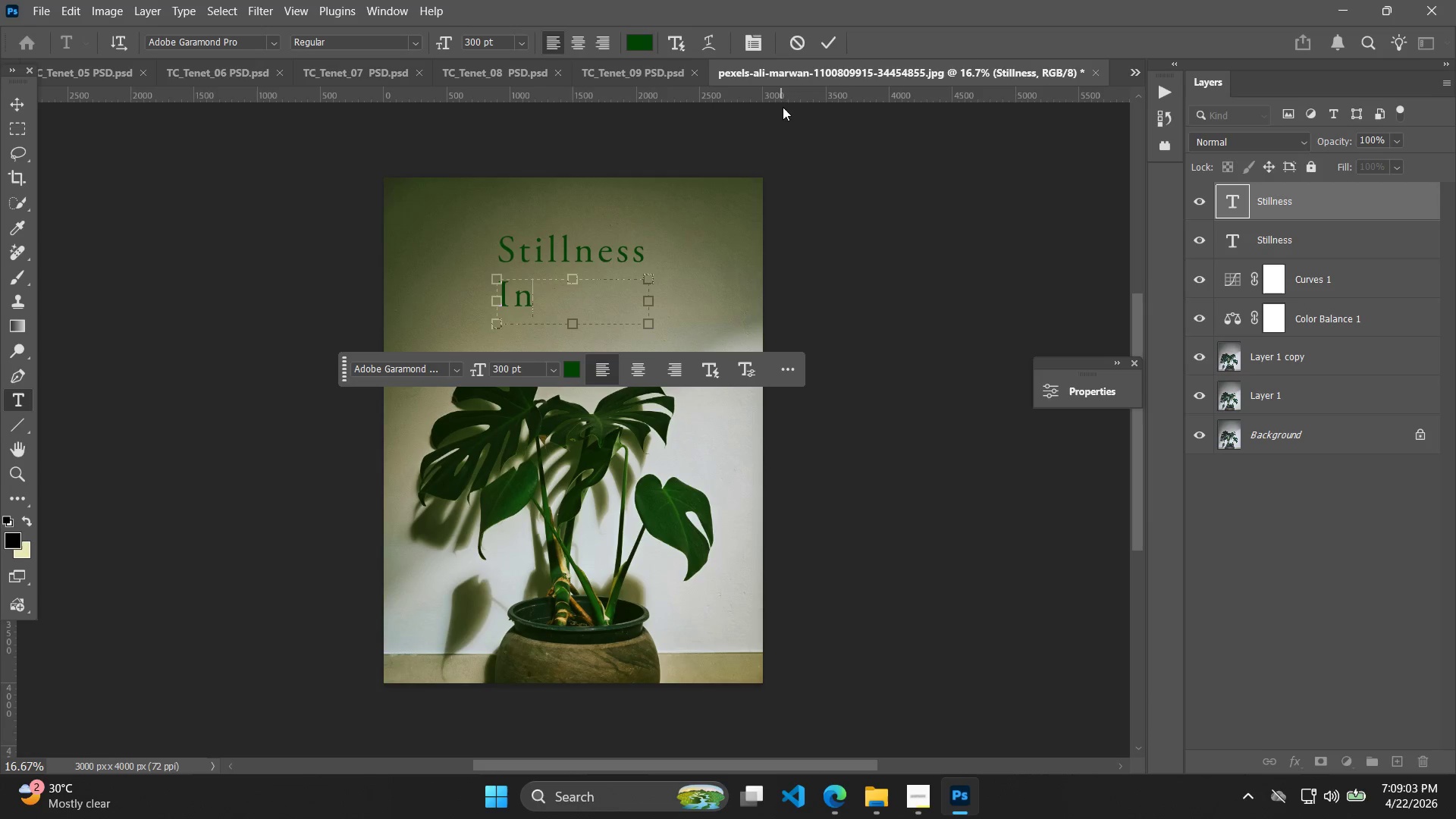 
left_click([832, 35])
 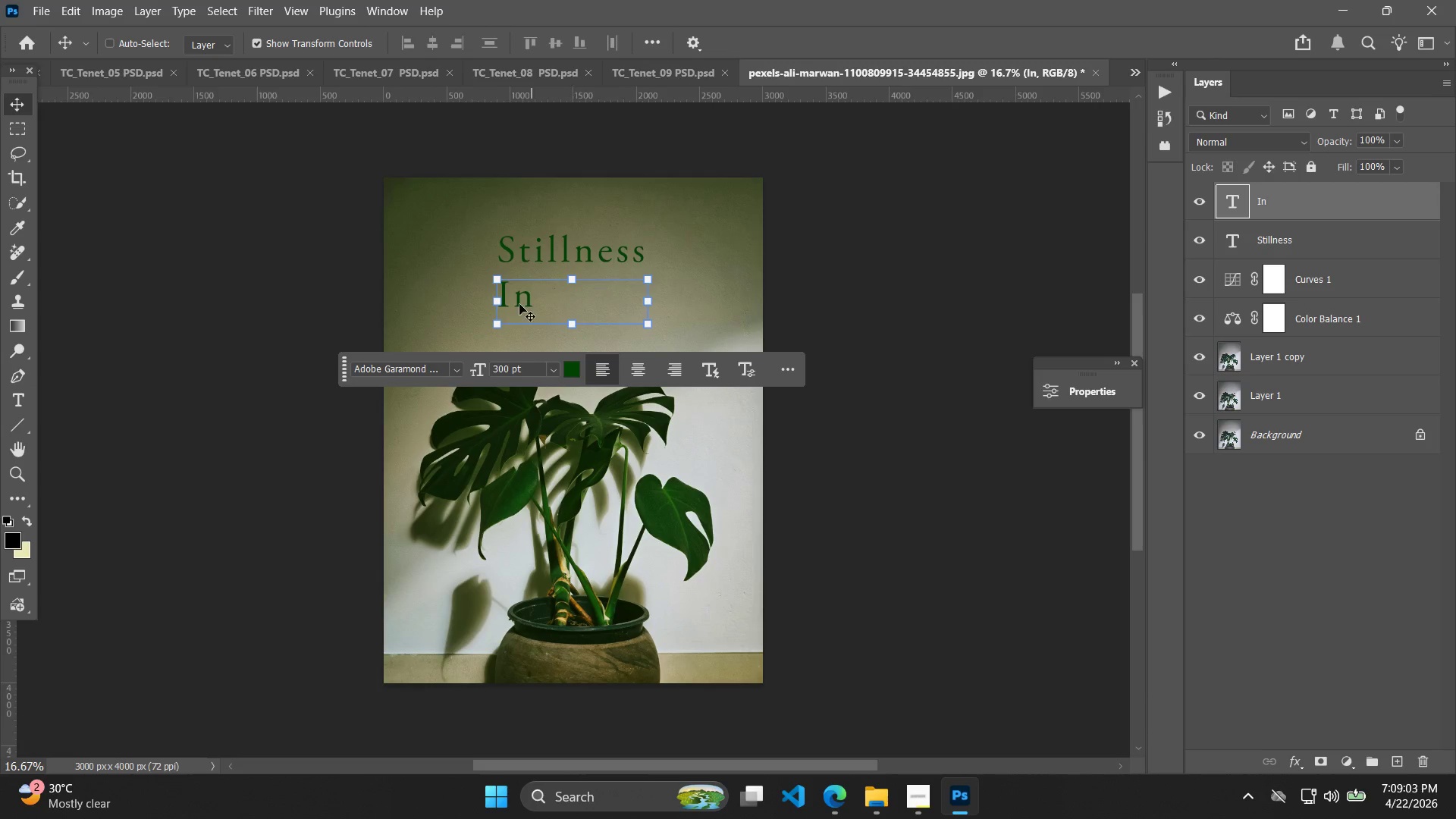 
left_click_drag(start_coordinate=[516, 304], to_coordinate=[569, 291])
 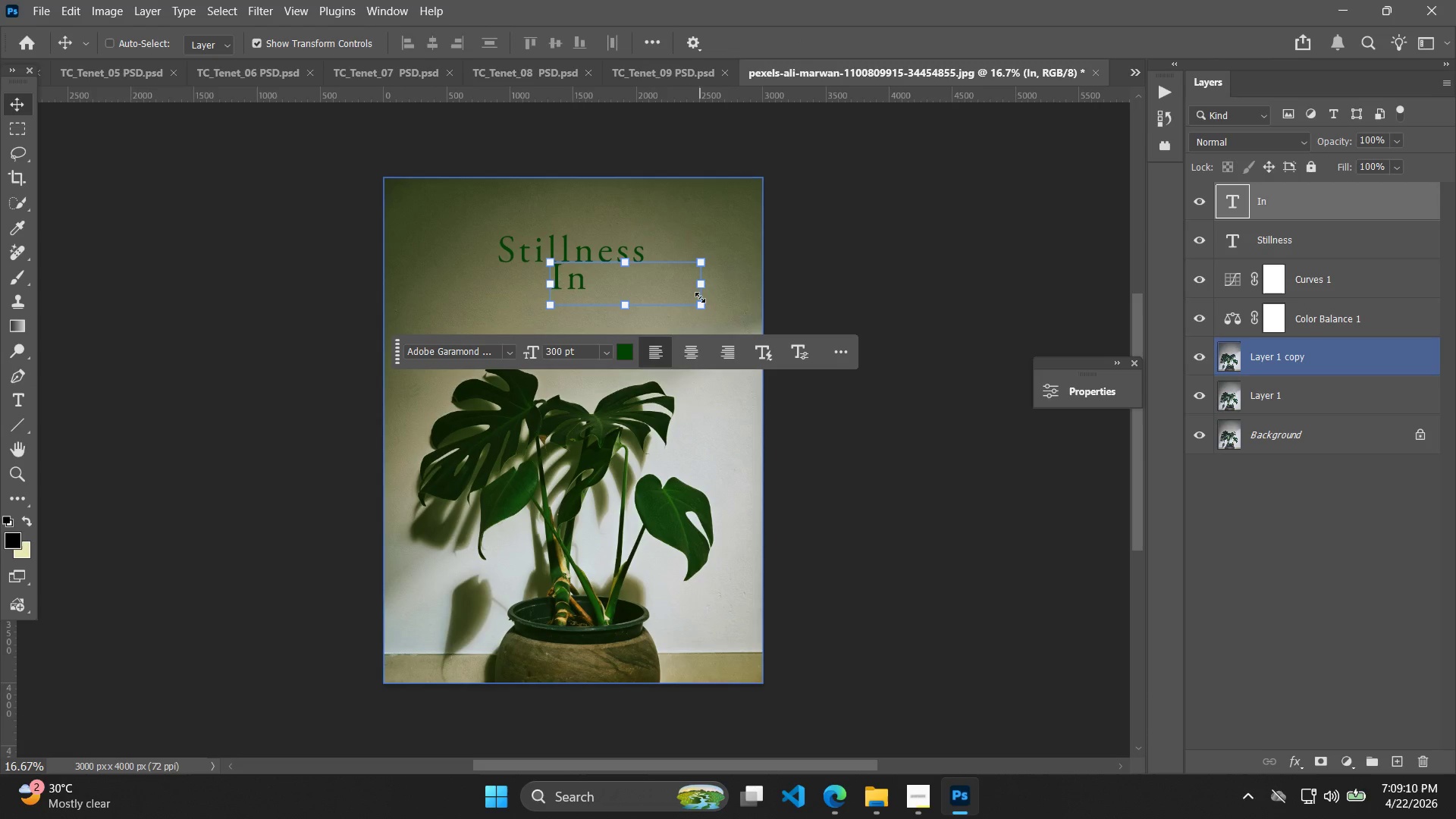 
key(ArrowLeft)
 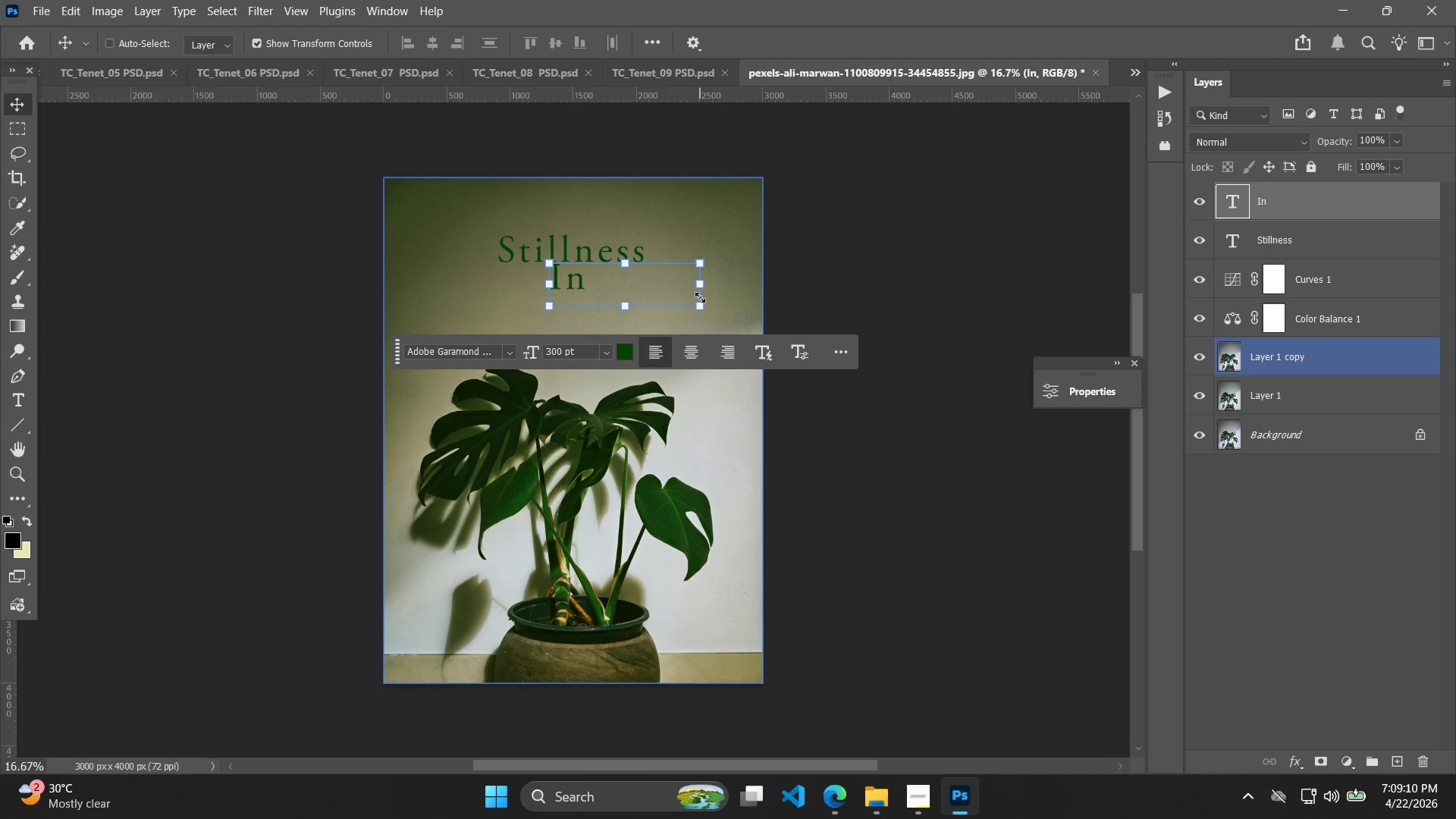 
key(ArrowDown)
 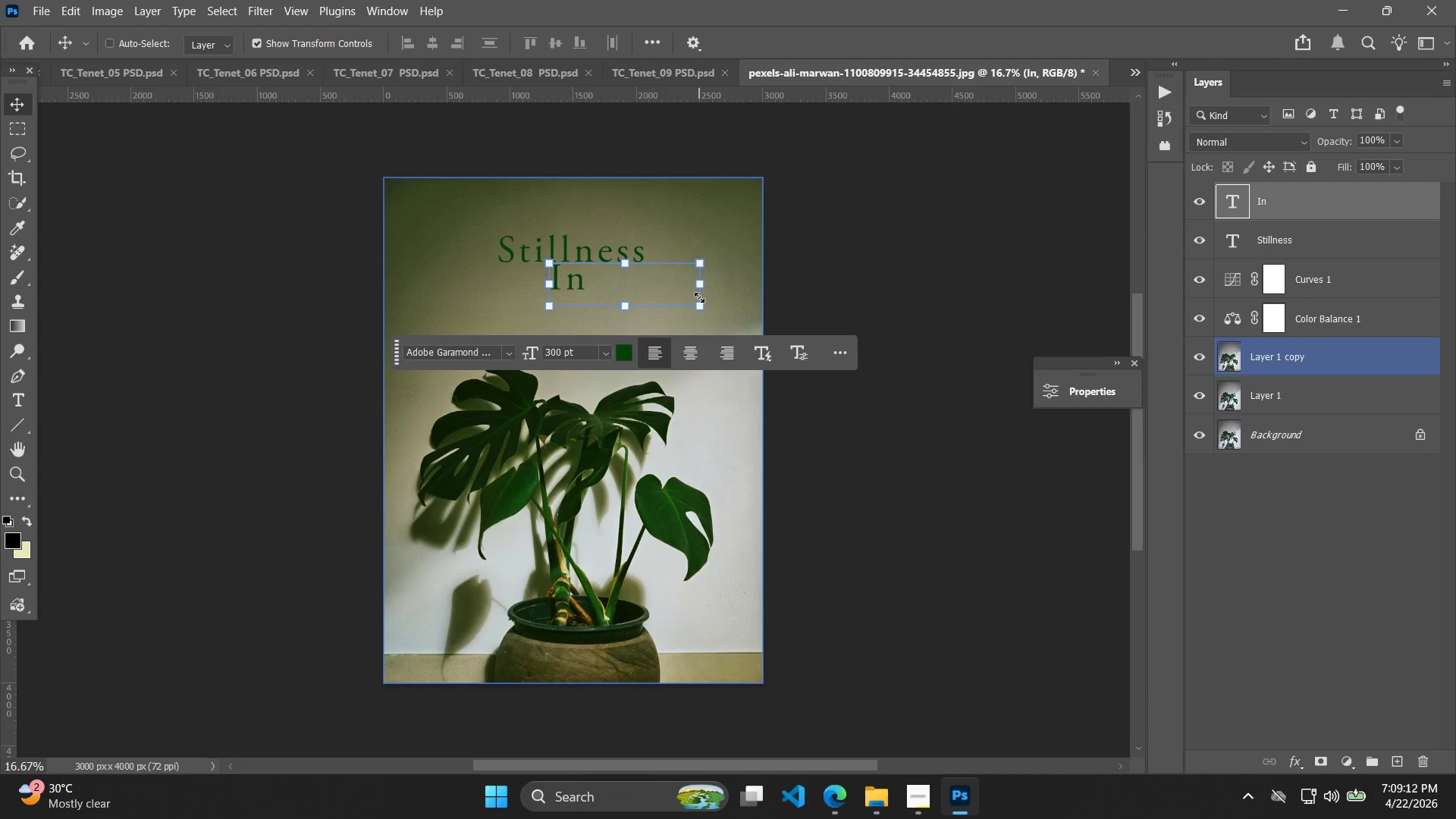 
key(ArrowRight)
 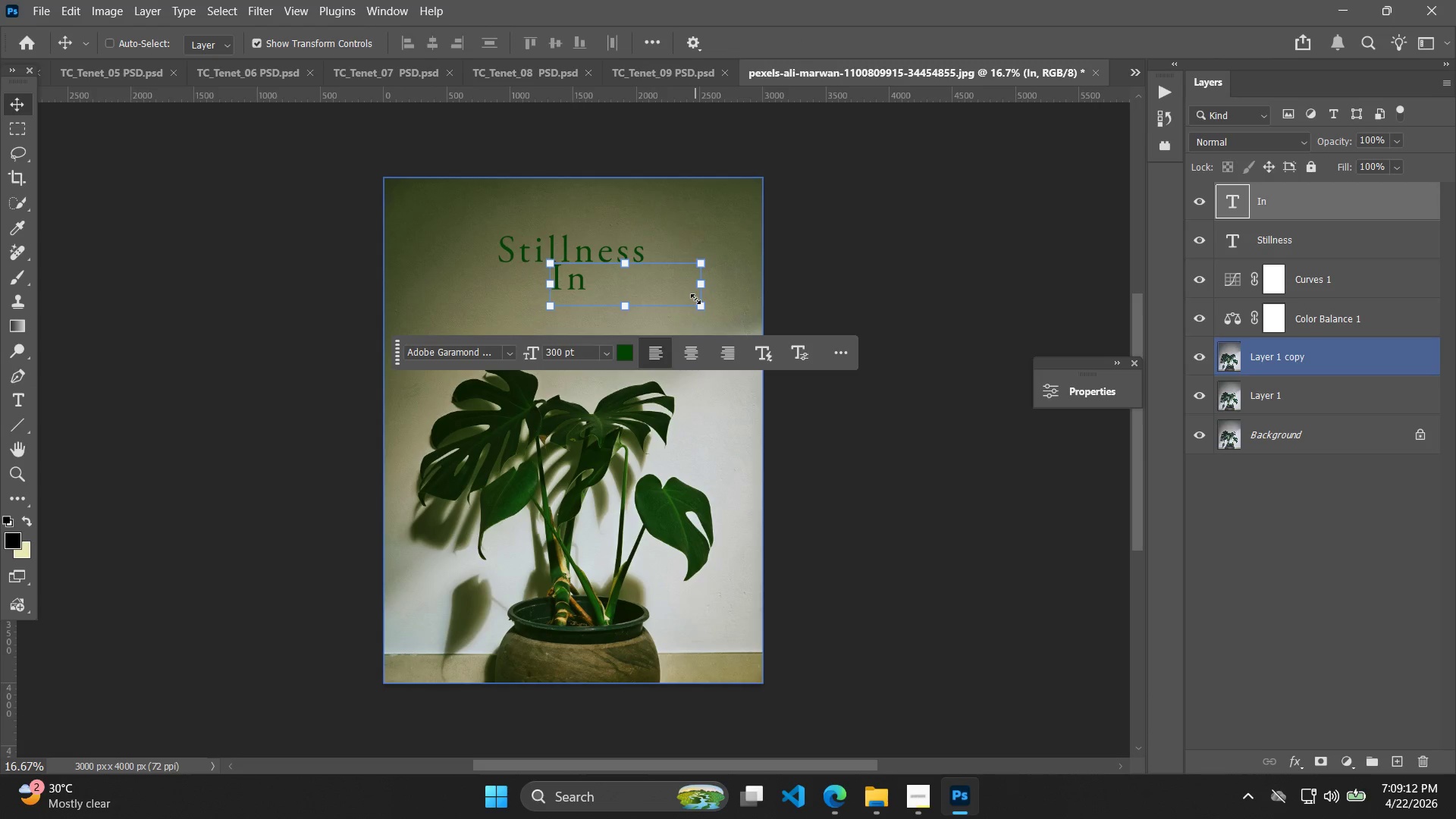 
key(ArrowDown)
 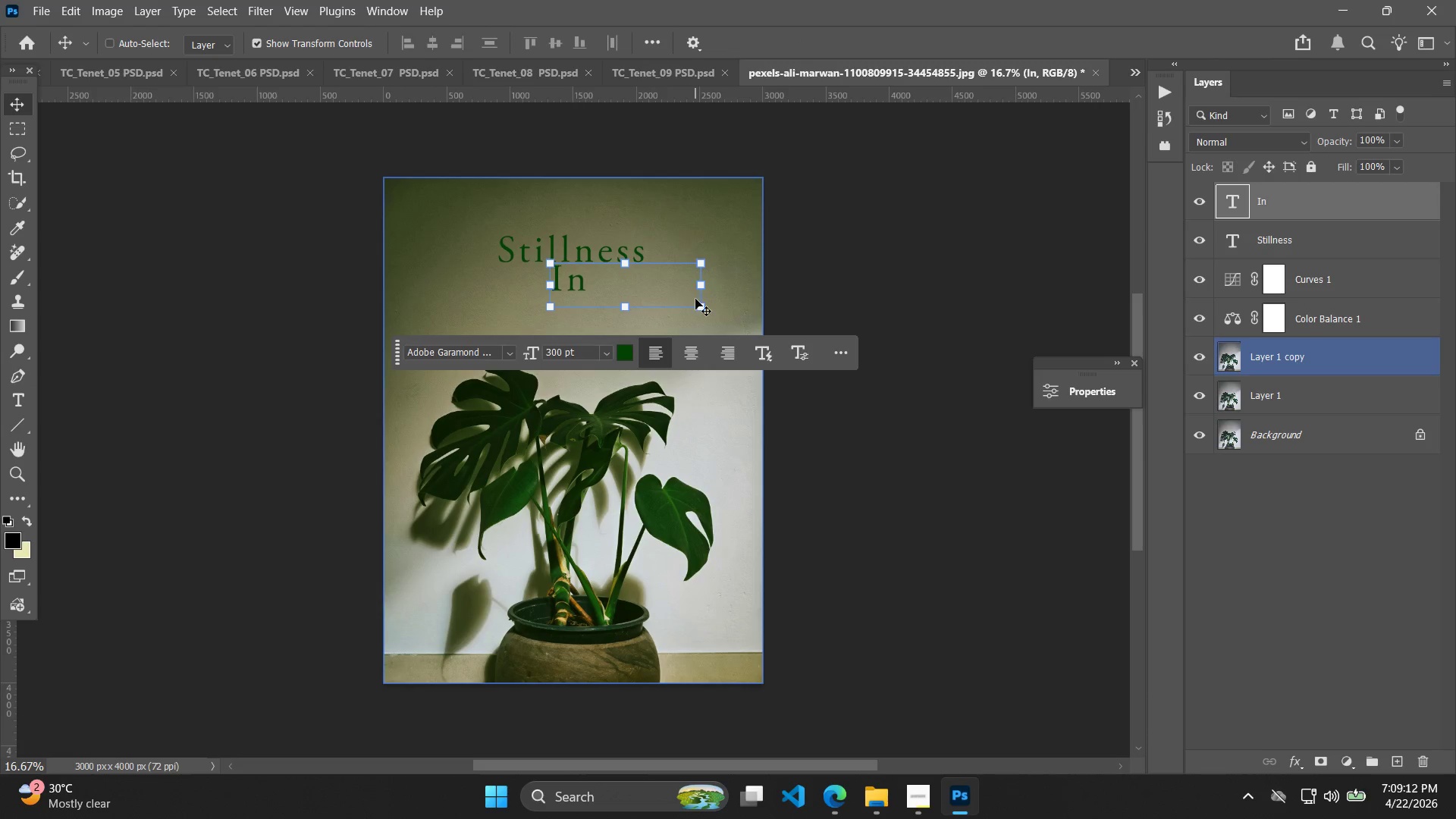 
key(ArrowDown)
 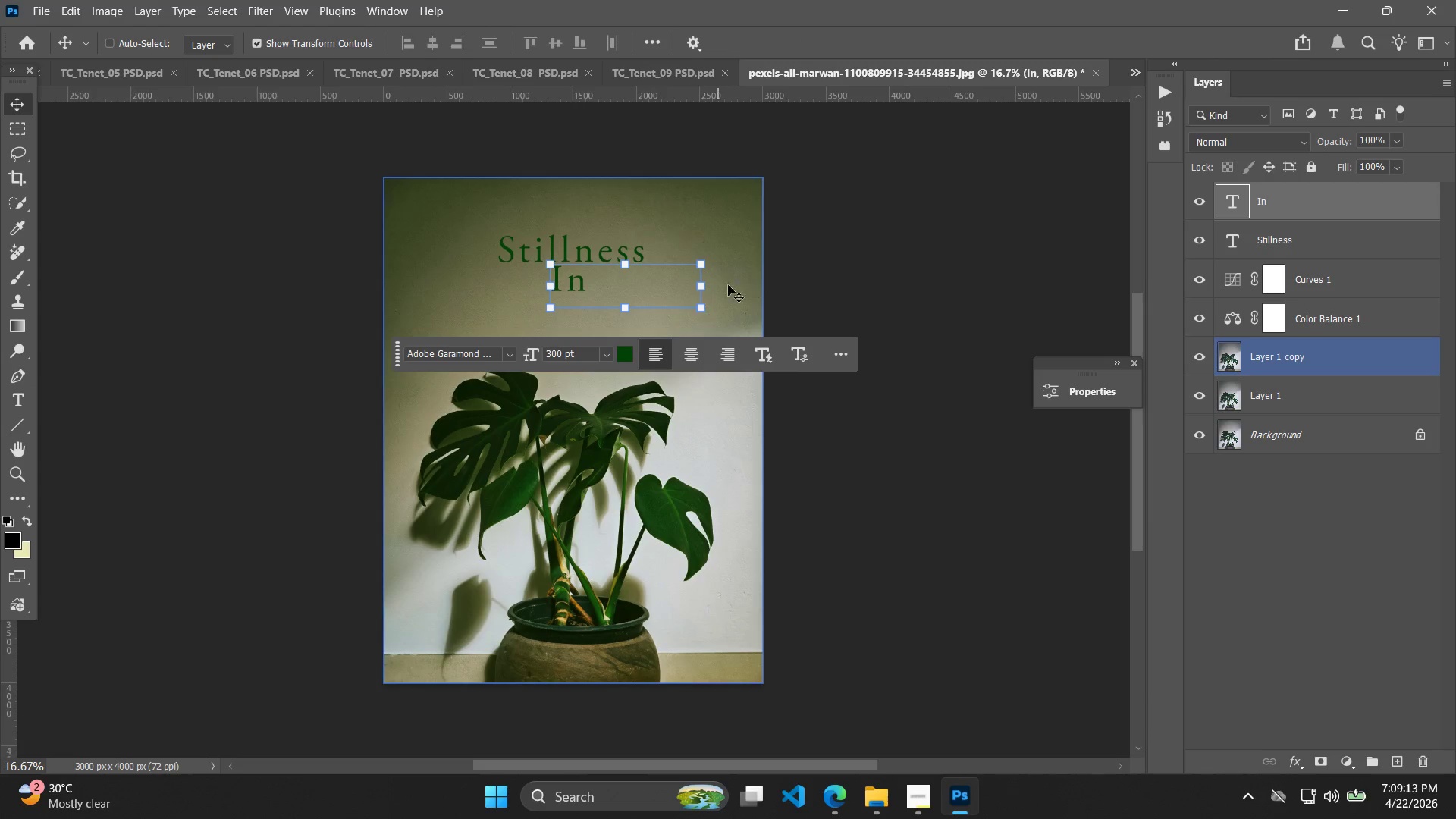 
key(ArrowDown)
 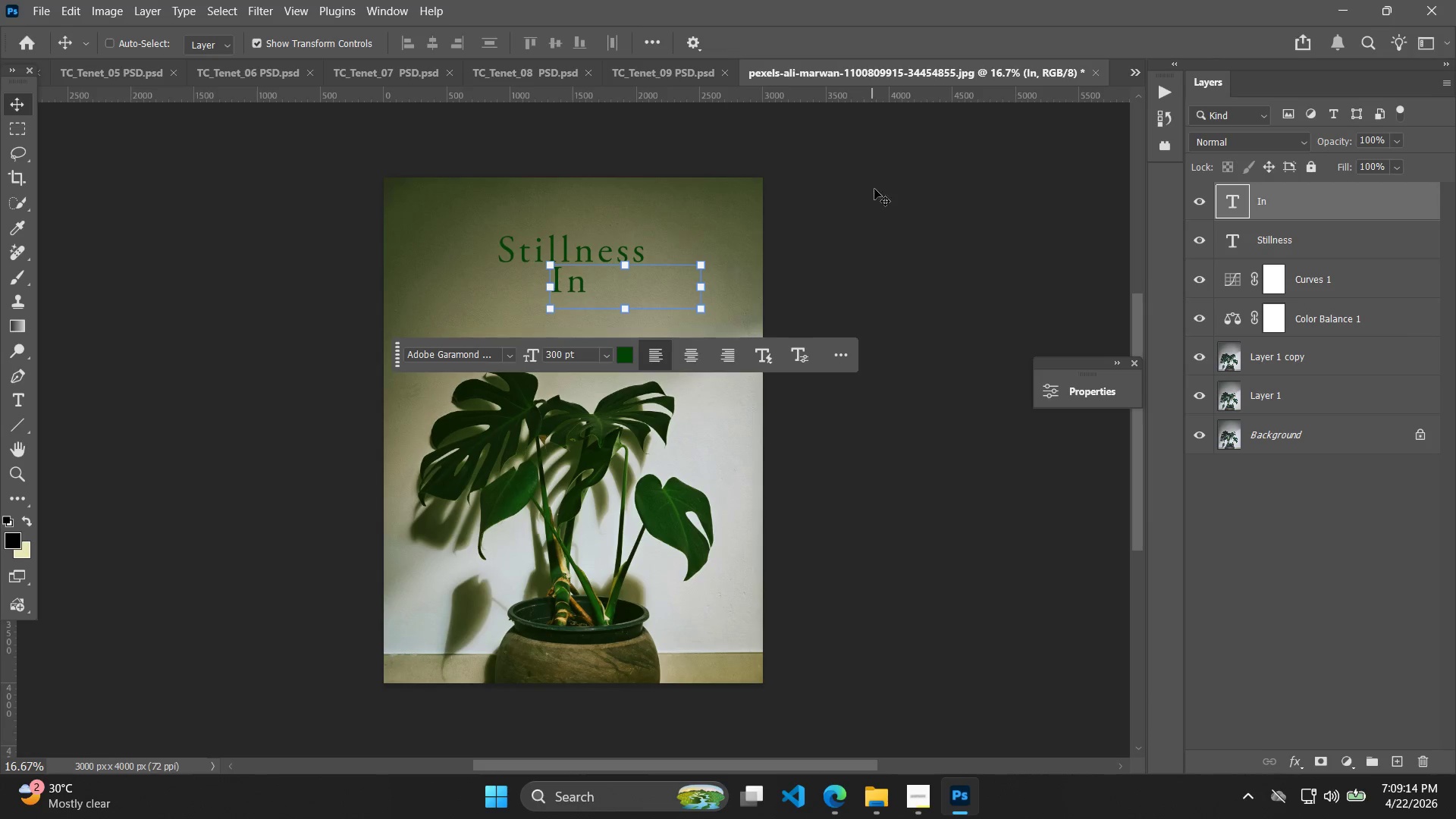 
double_click([844, 246])
 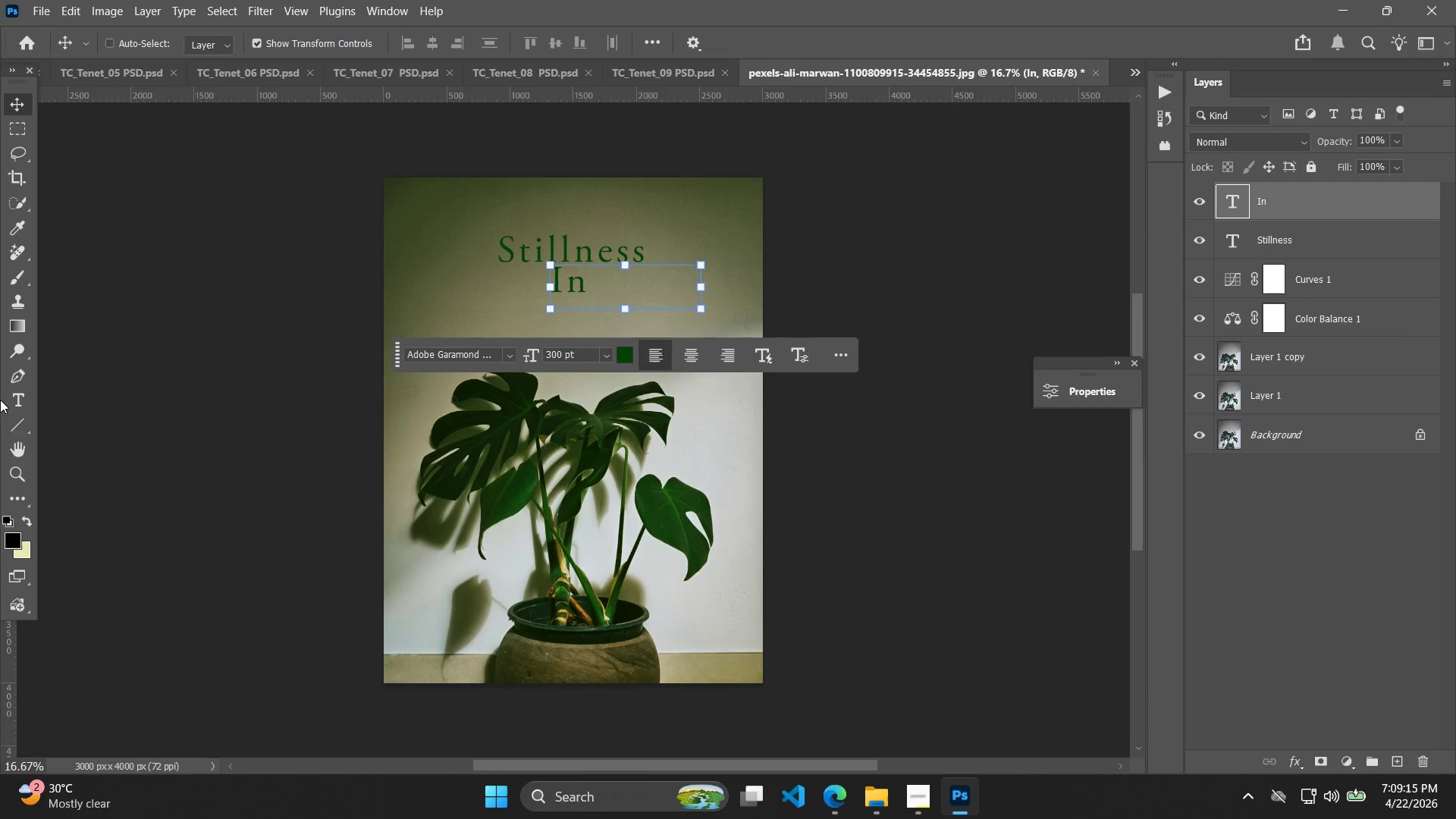 
left_click([34, 450])
 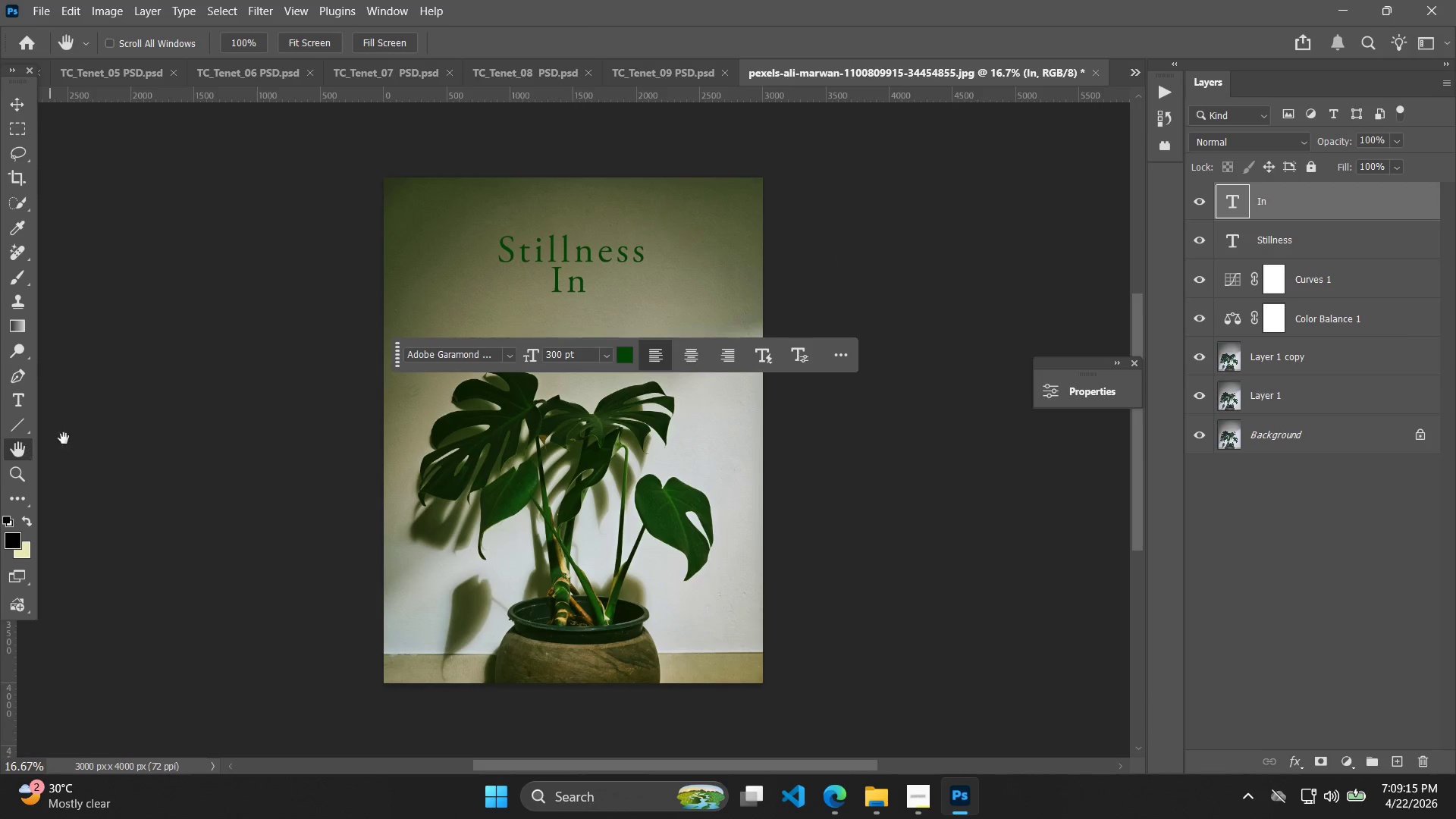 
hold_key(key=Space, duration=0.47)
 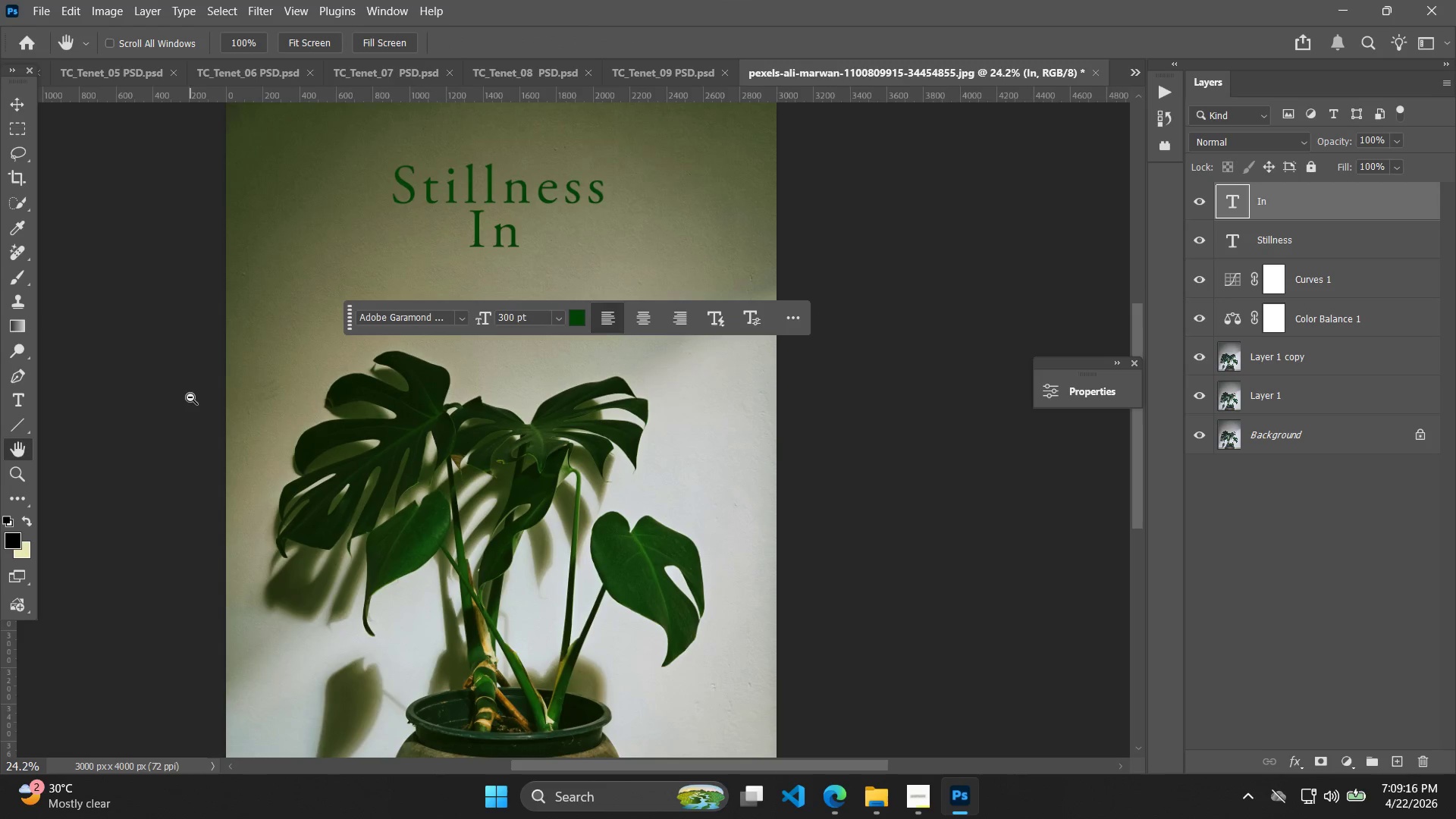 
left_click_drag(start_coordinate=[196, 404], to_coordinate=[147, 416])
 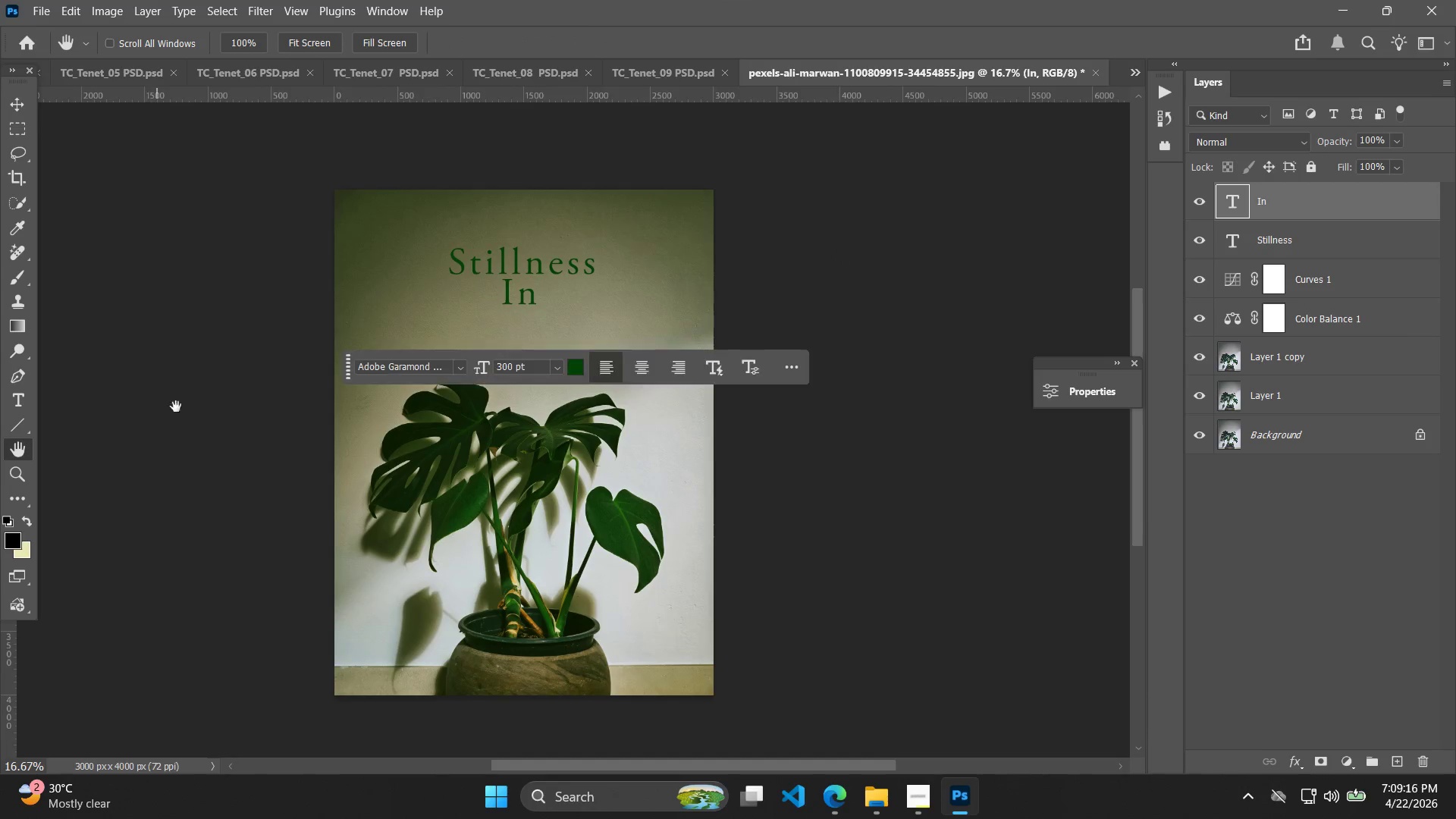 
hold_key(key=AltLeft, duration=0.48)
scroll: coordinate [190, 399], scroll_direction: up, amount: 4.0
 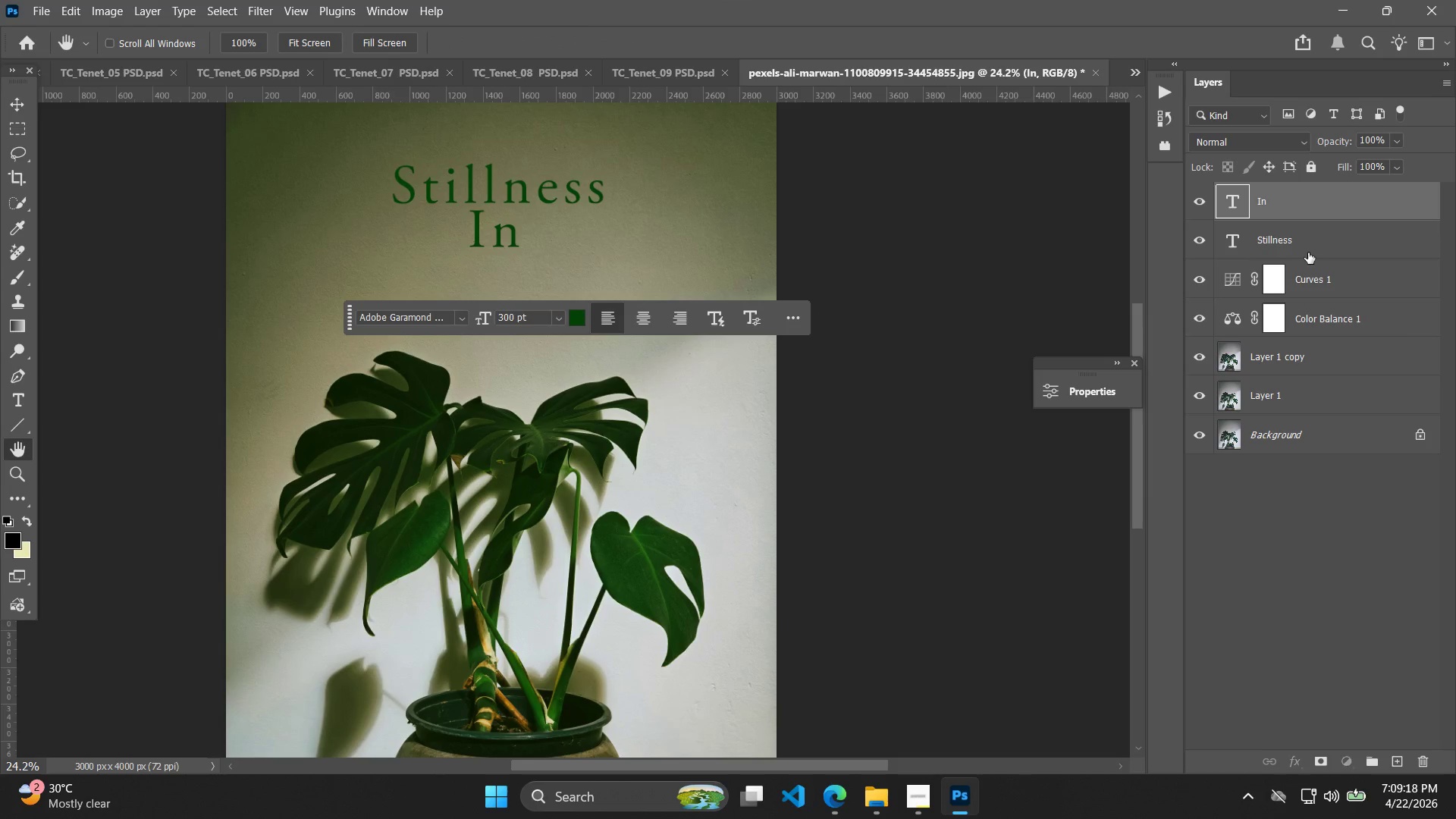 
key(Control+C)
 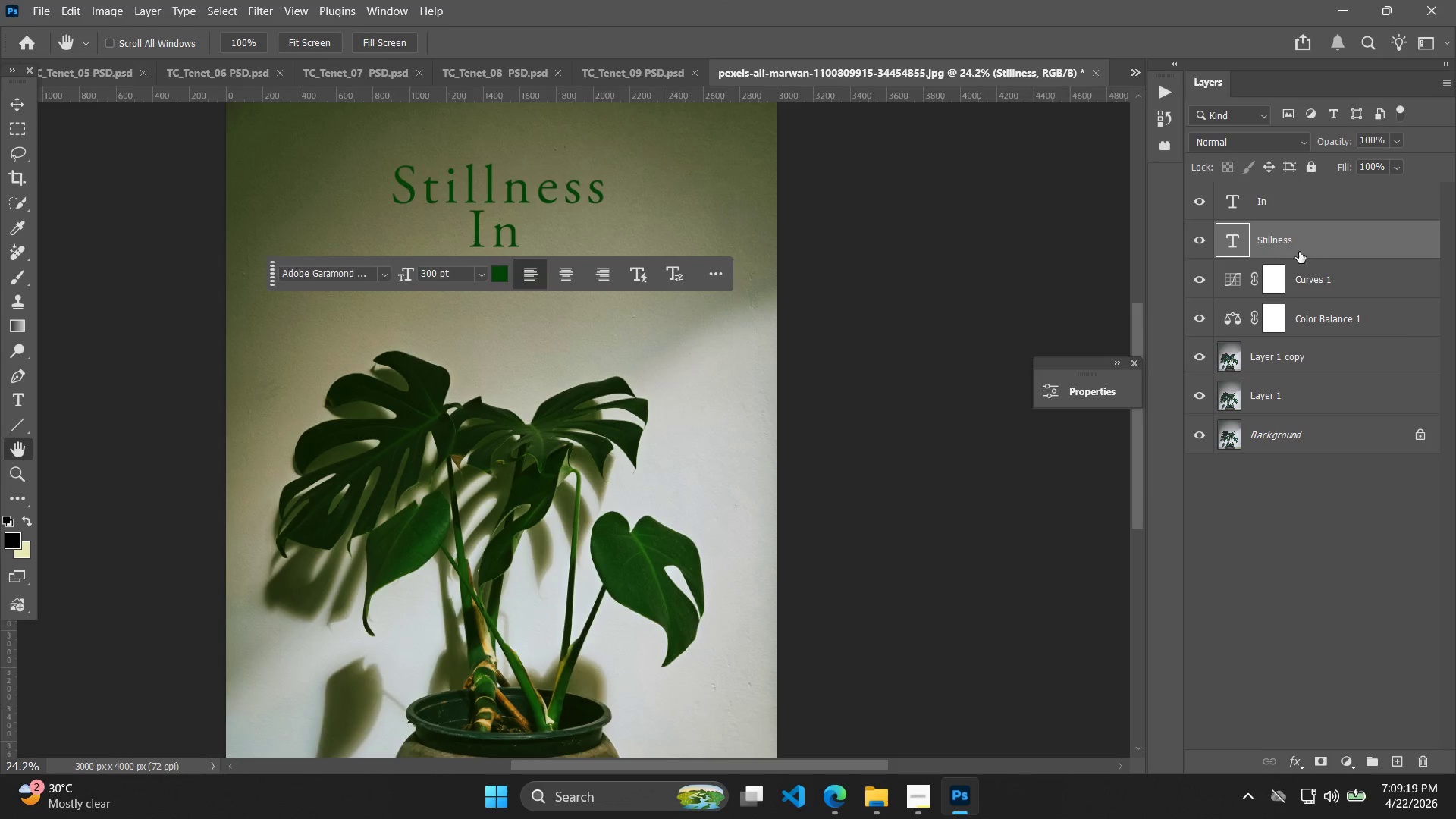 
key(Control+V)
 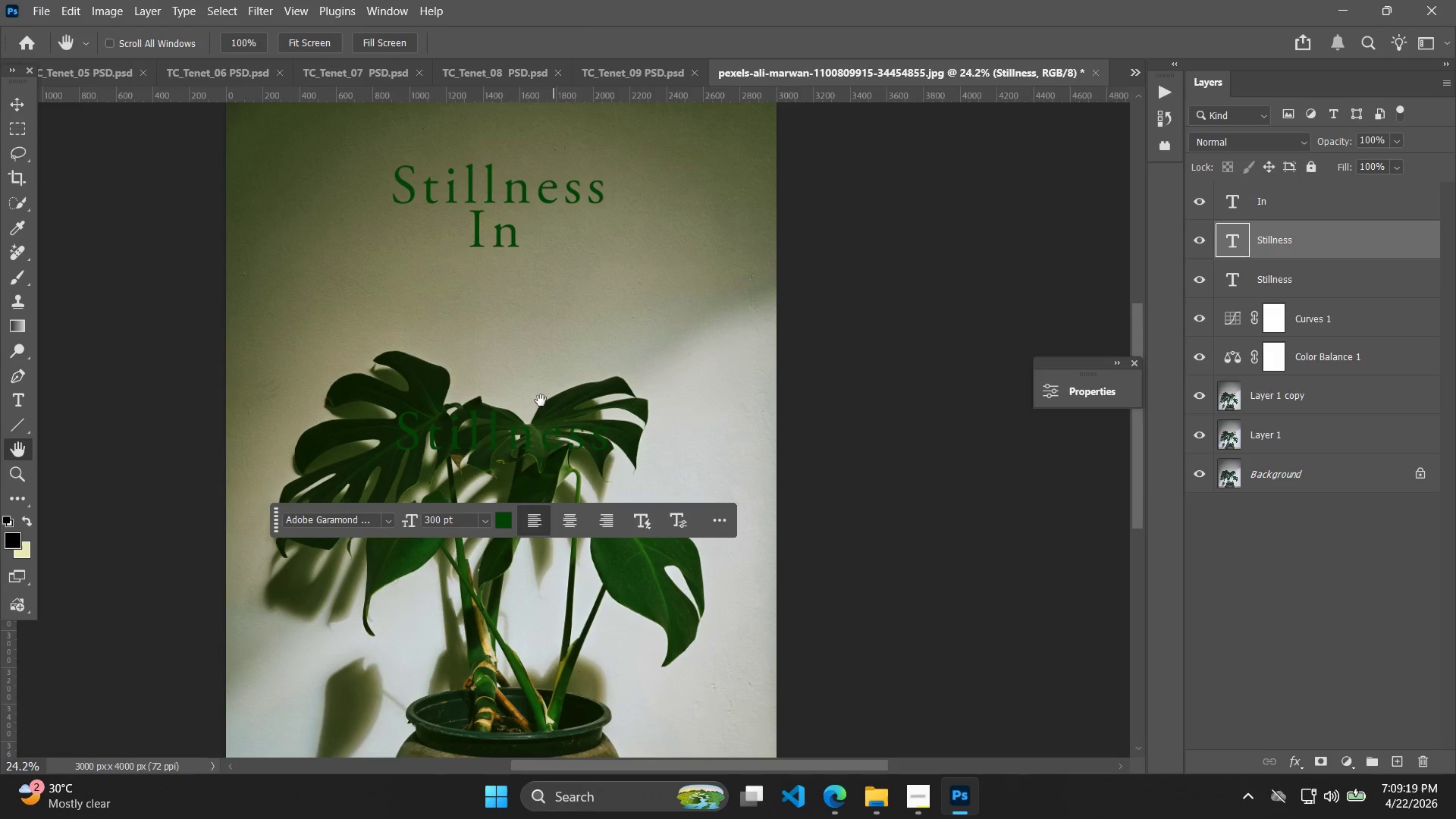 
left_click_drag(start_coordinate=[485, 435], to_coordinate=[504, 325])
 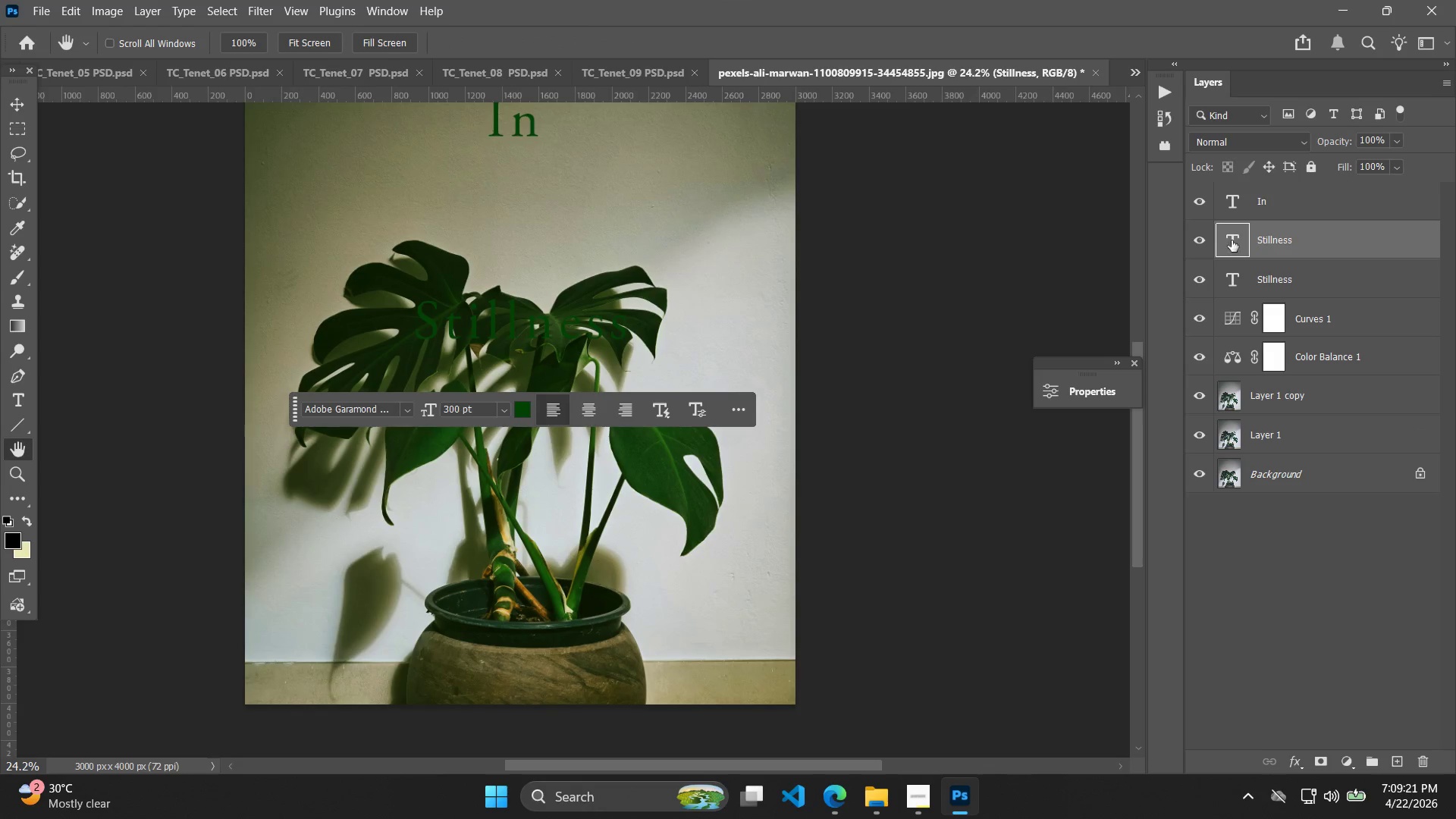 
left_click([1288, 297])
 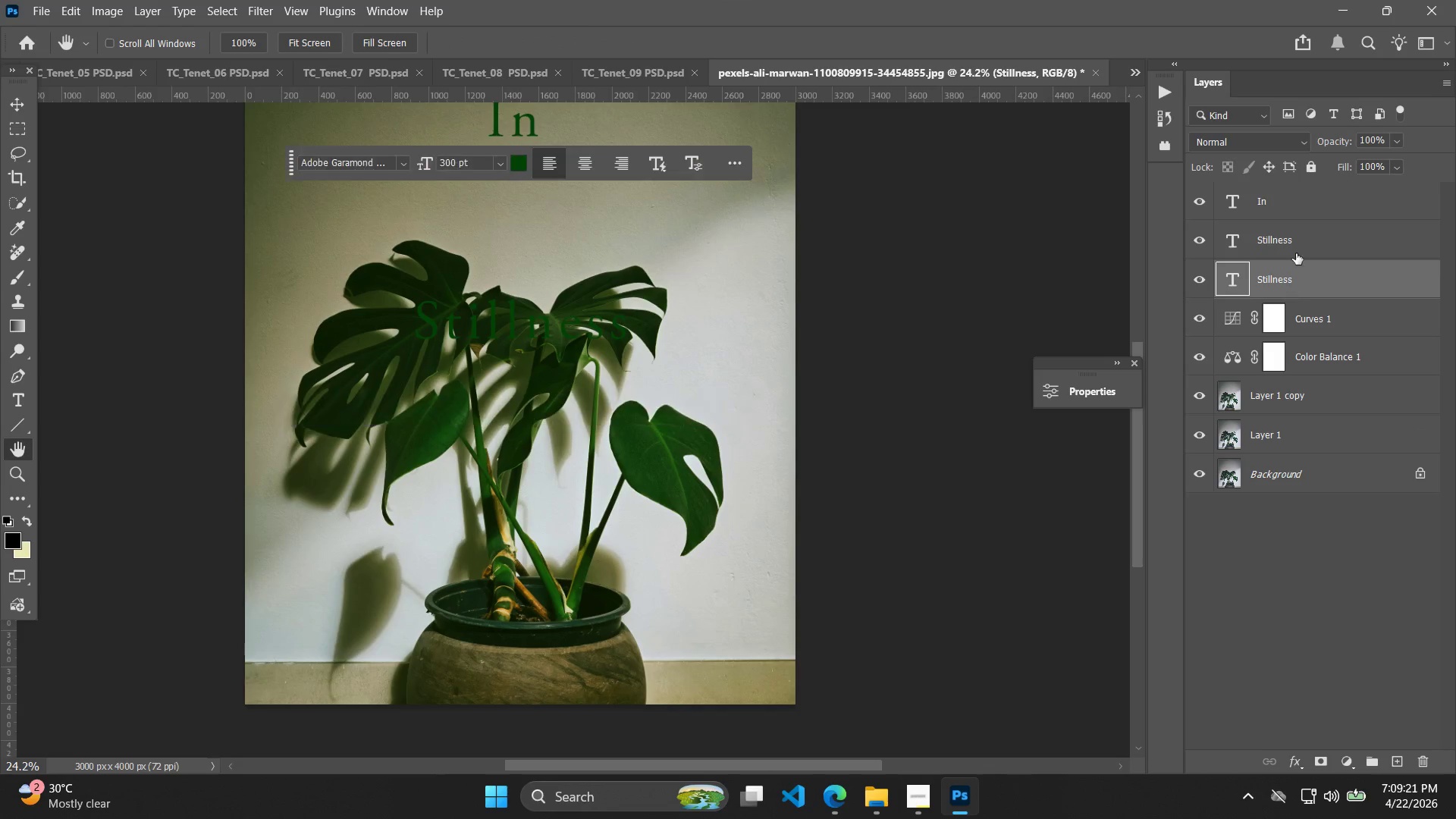 
left_click([1295, 246])
 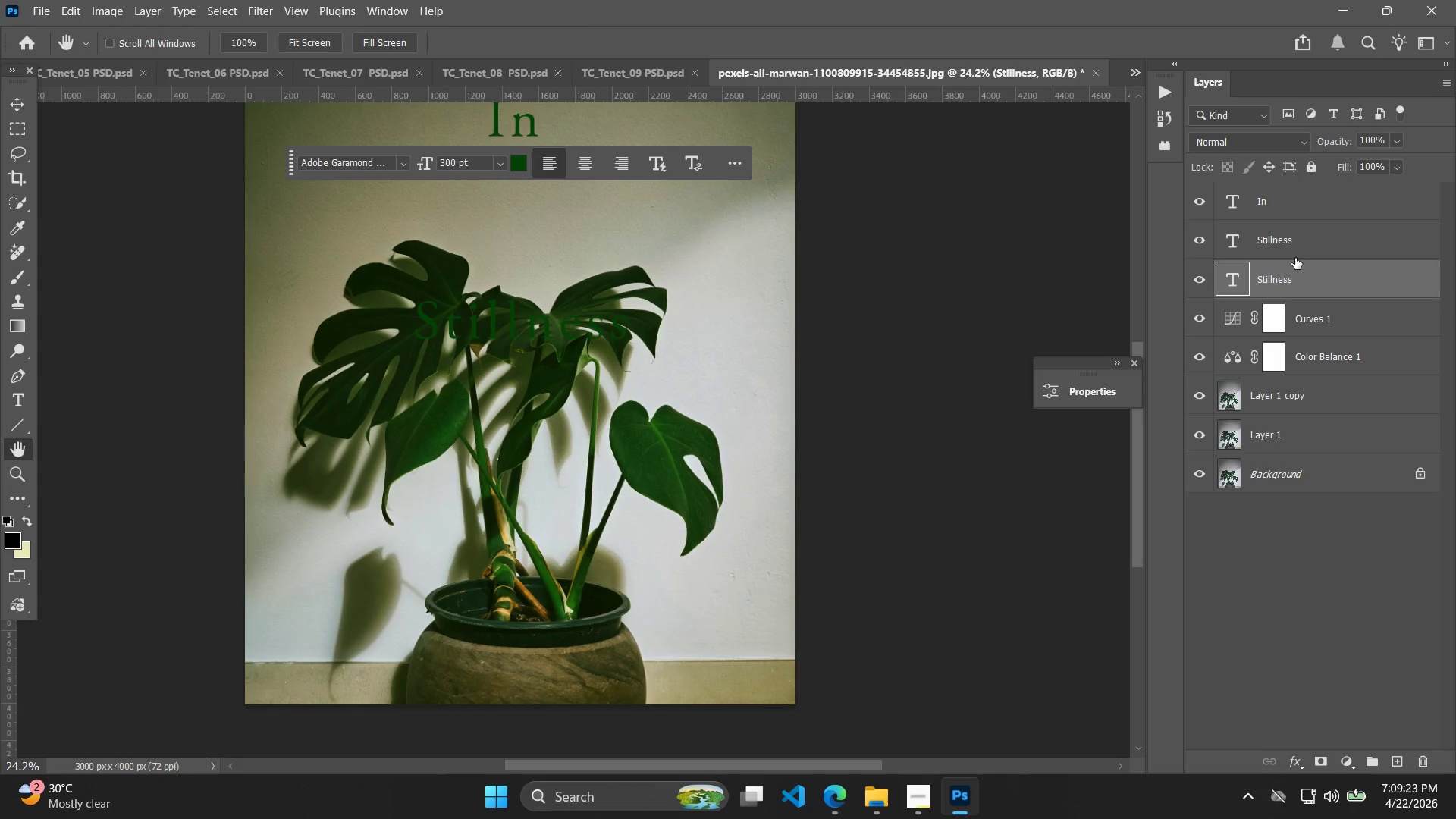 
key(Control+T)
 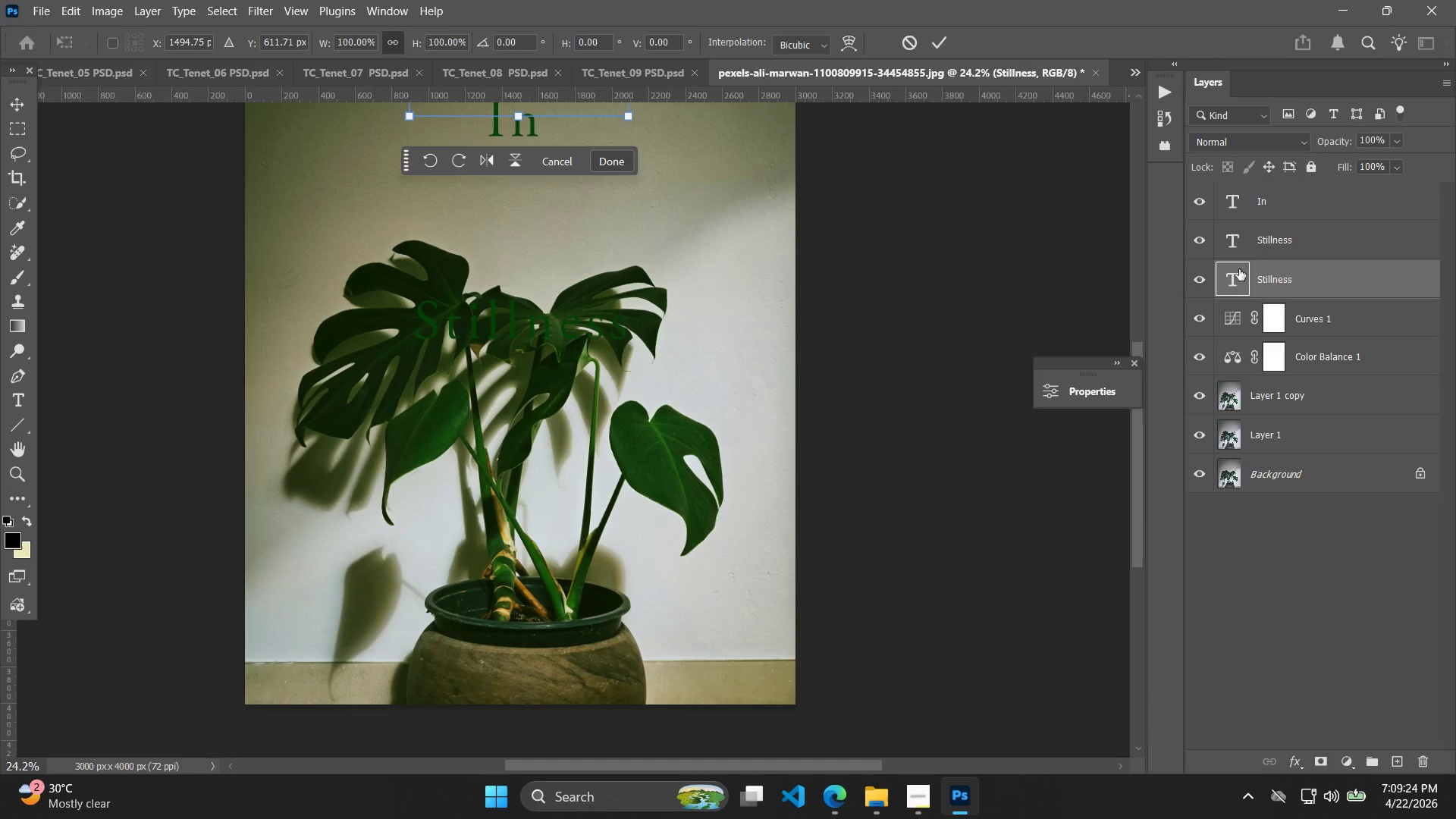 
left_click([1272, 243])
 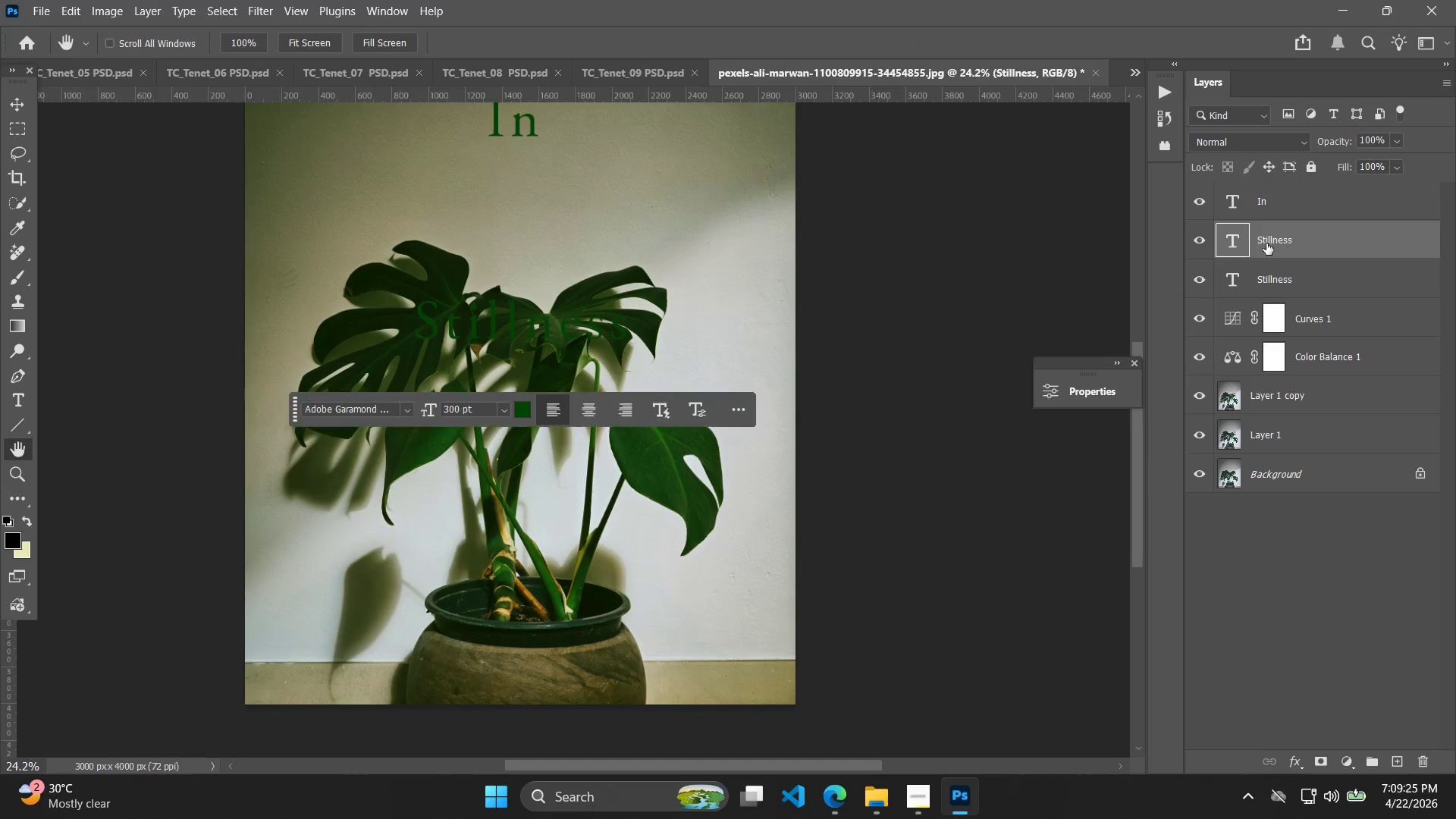 
key(Control+T)
 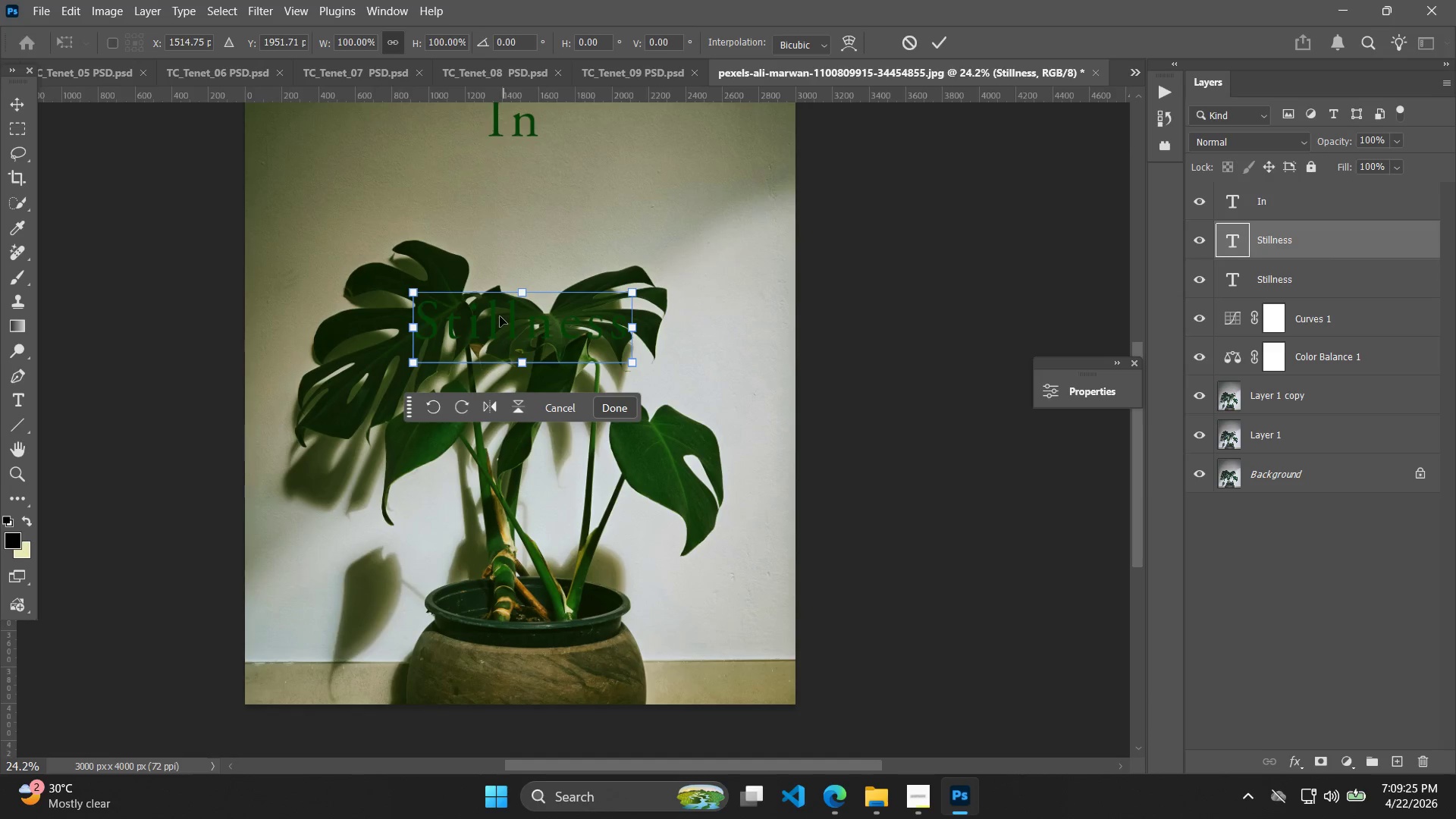 
left_click_drag(start_coordinate=[505, 319], to_coordinate=[512, 177])
 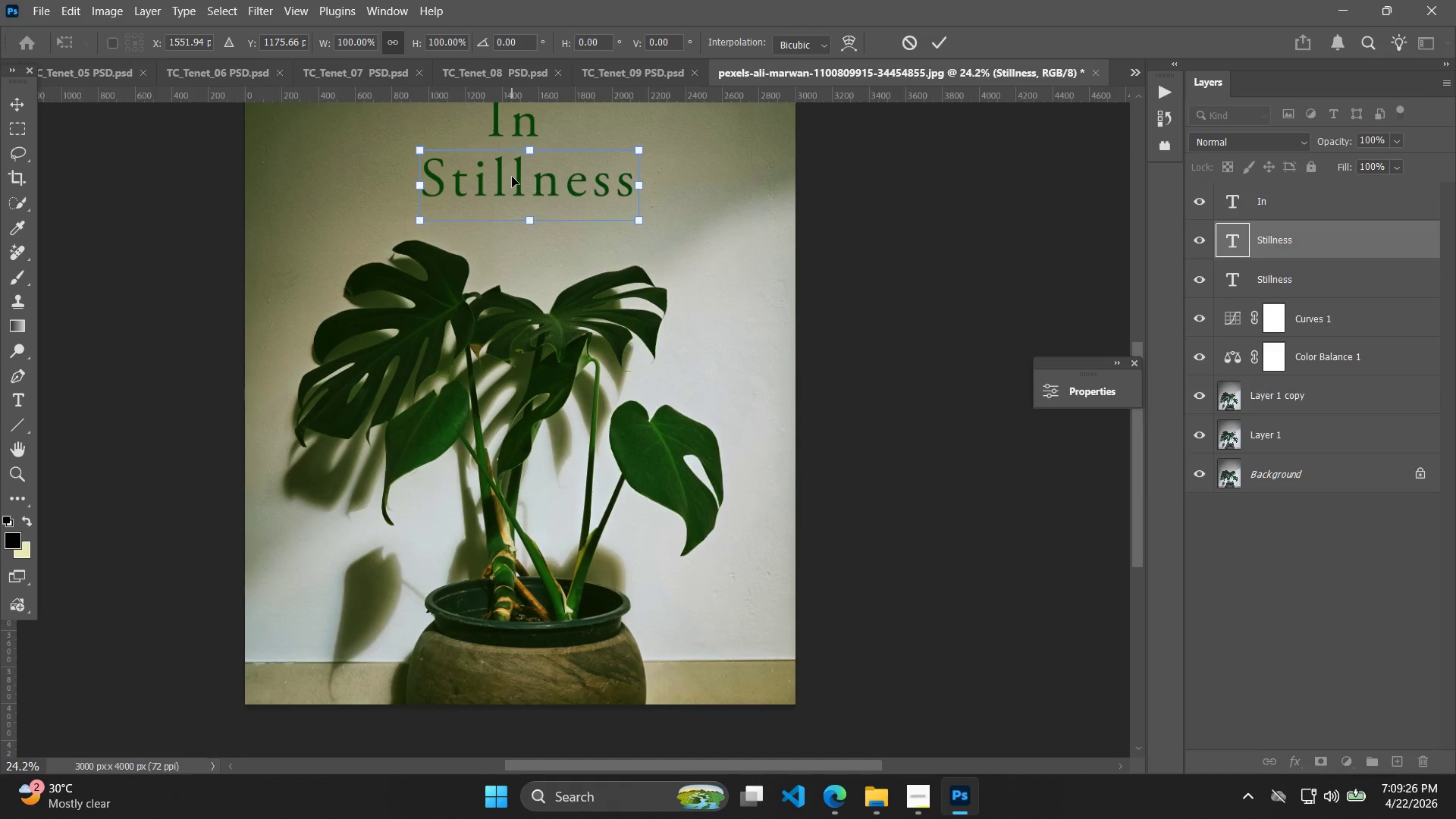 
double_click([512, 177])
 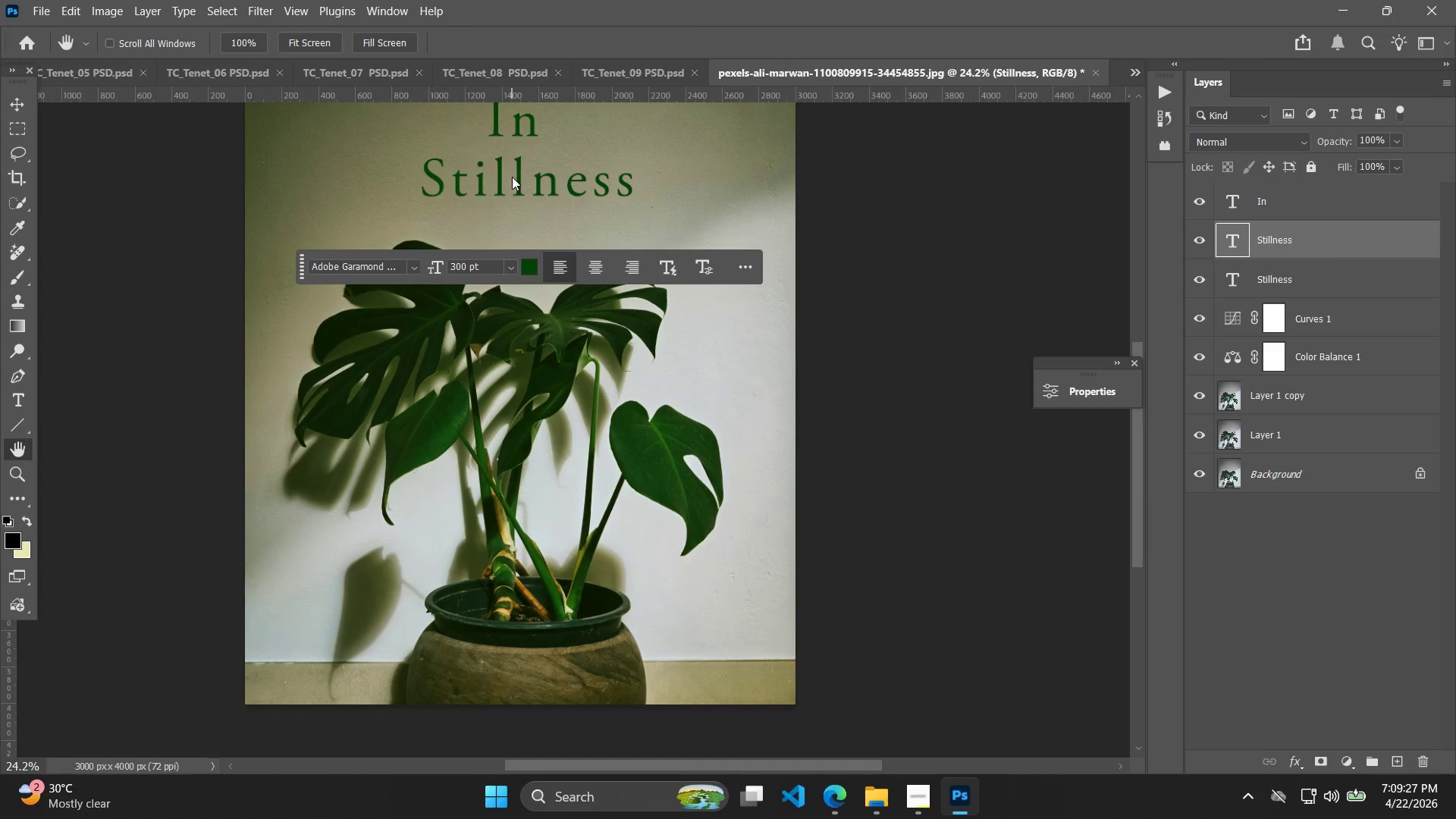 
left_click([530, 177])
 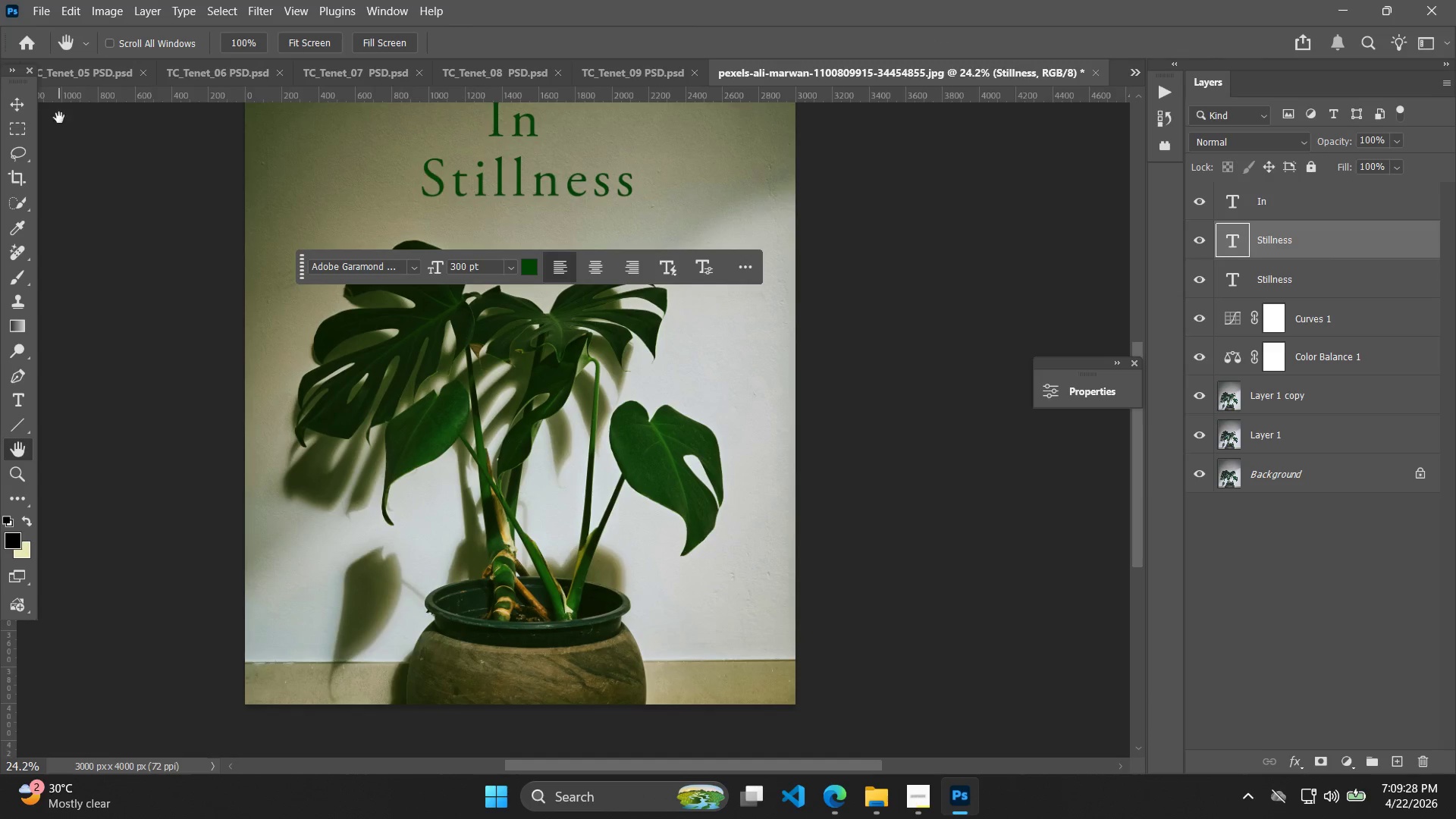 
left_click([16, 113])
 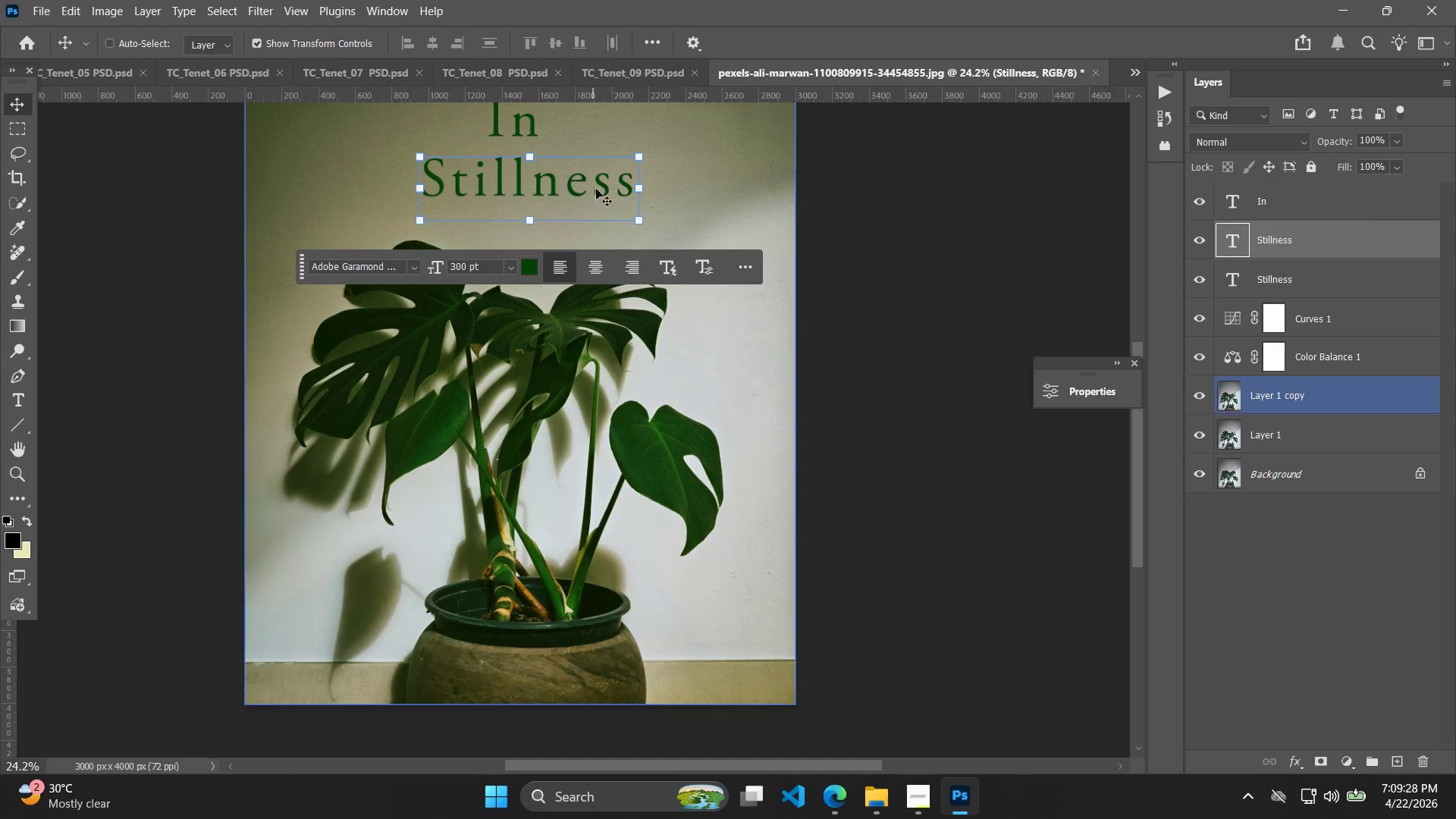 
double_click([601, 177])
 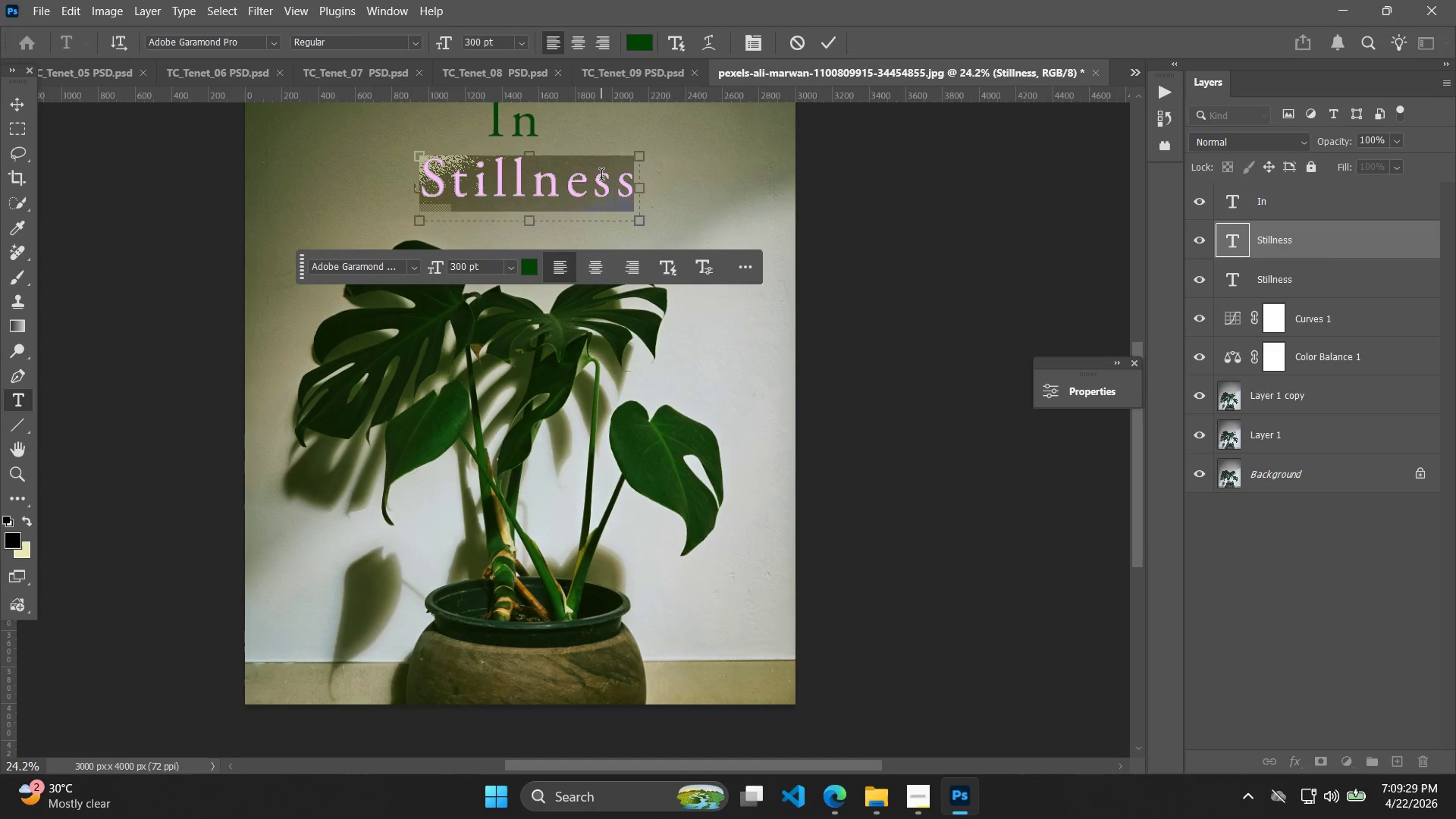 
key(Shift+F)
 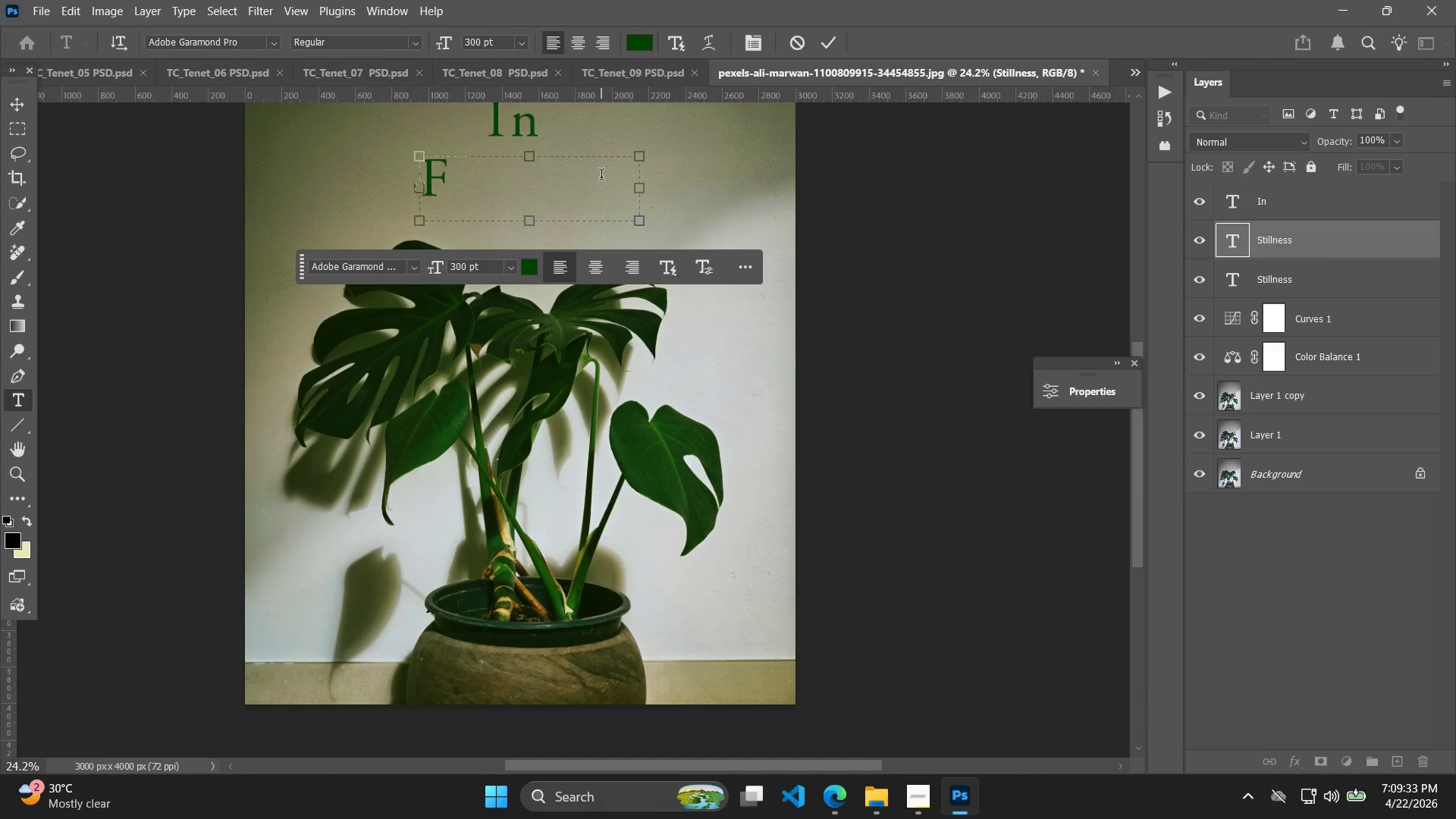 
wait(6.02)
 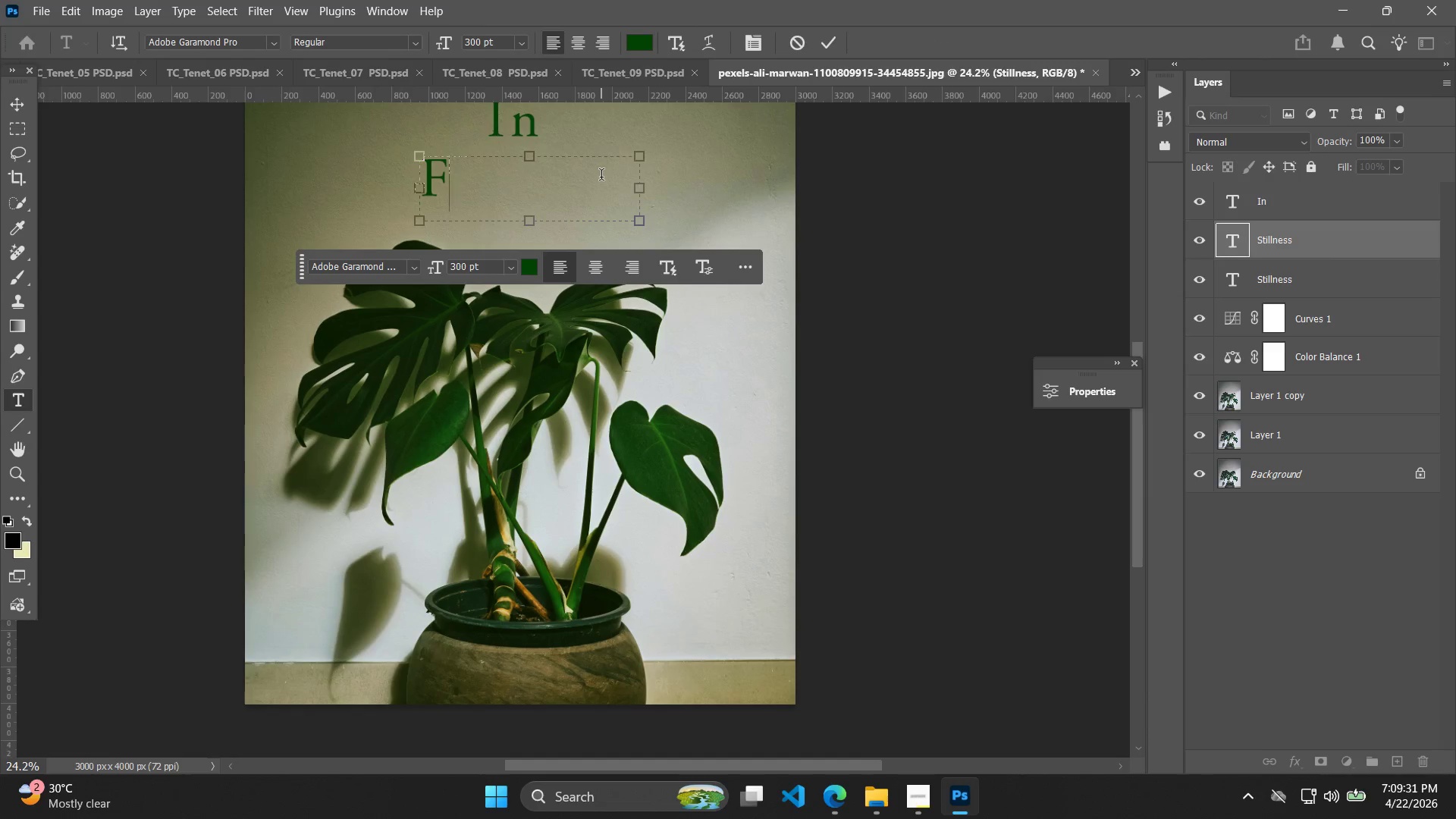 
type(ERTILE)
 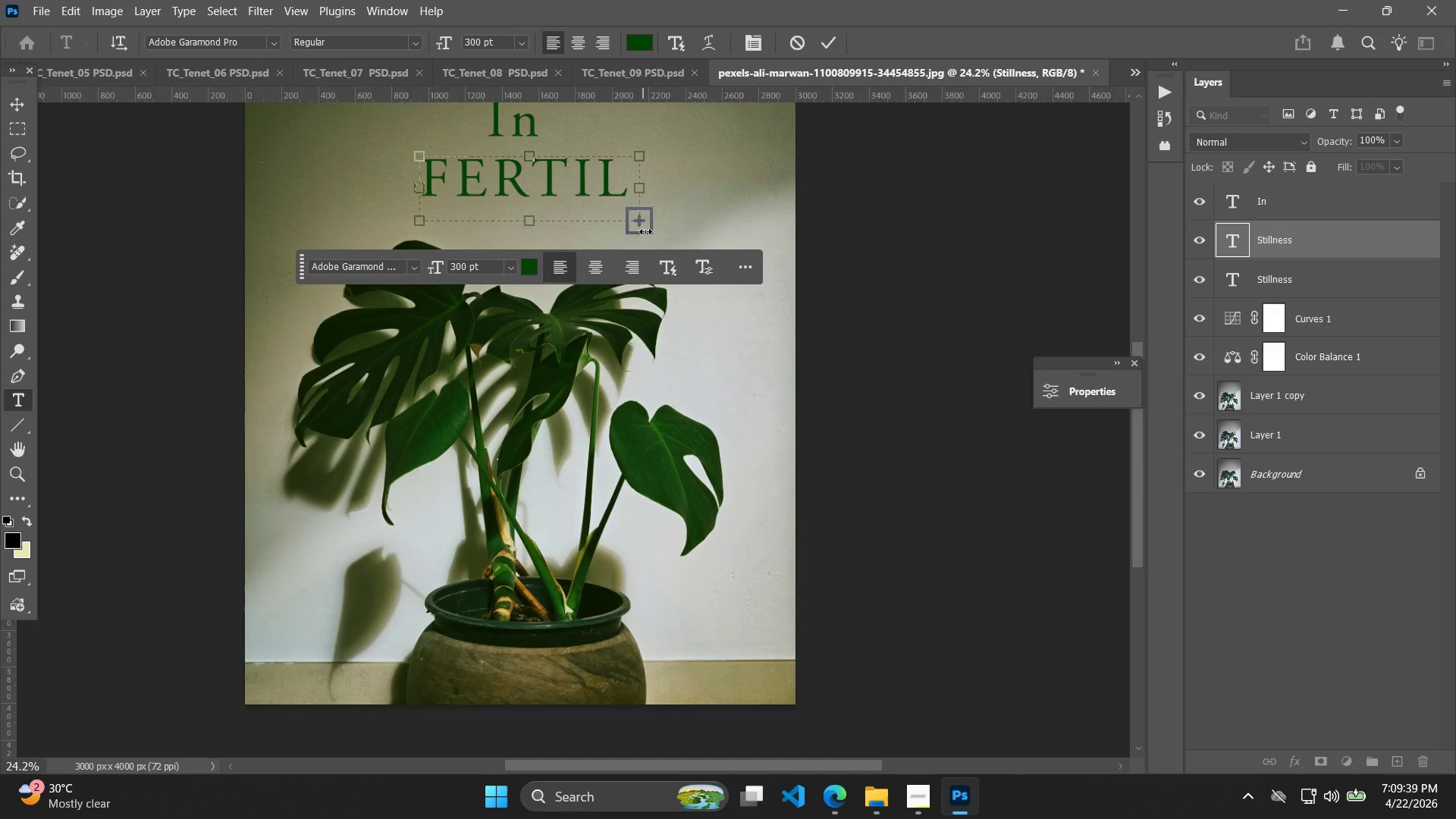 
left_click_drag(start_coordinate=[640, 227], to_coordinate=[664, 227])
 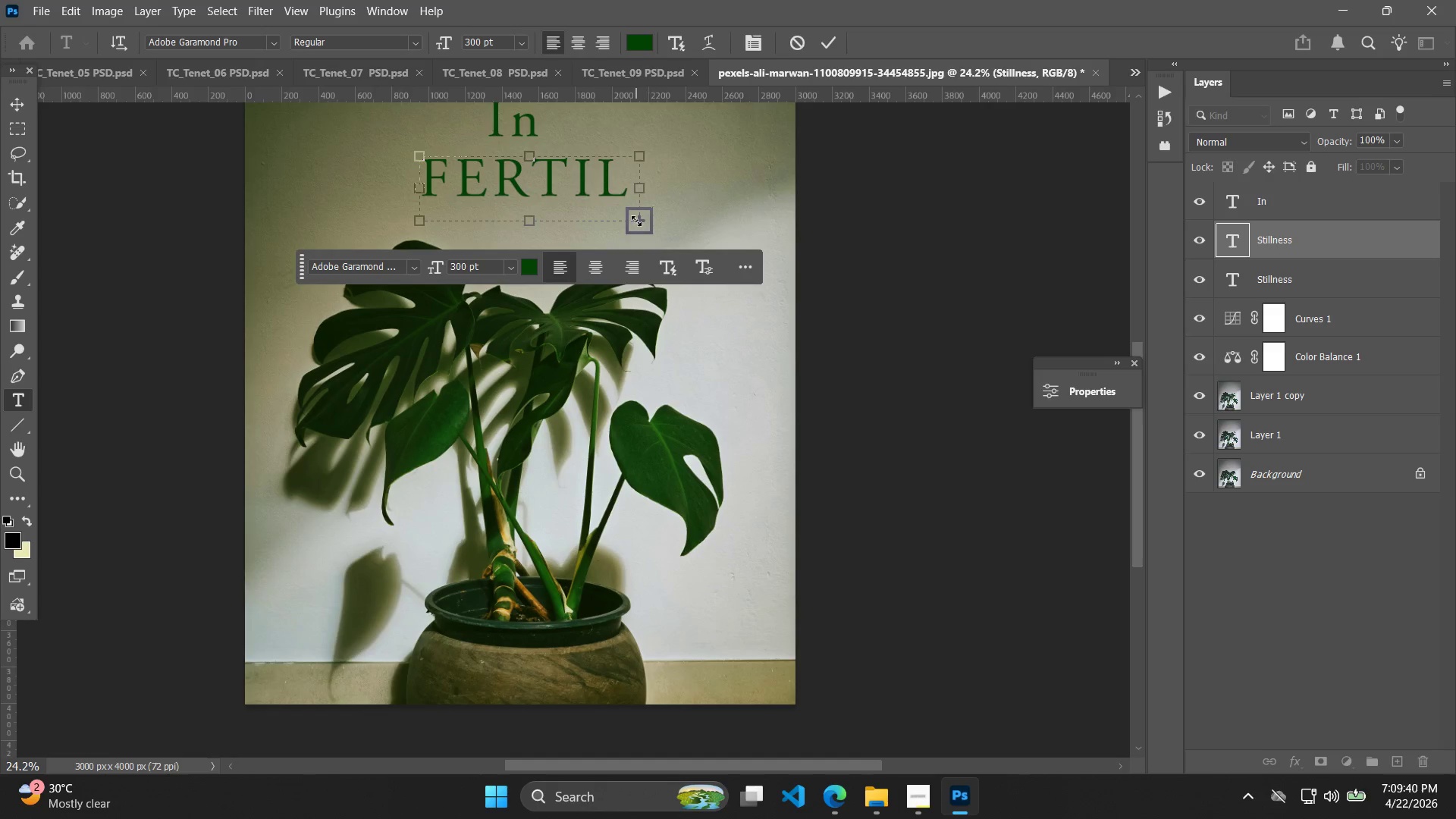 
left_click_drag(start_coordinate=[636, 221], to_coordinate=[673, 224])
 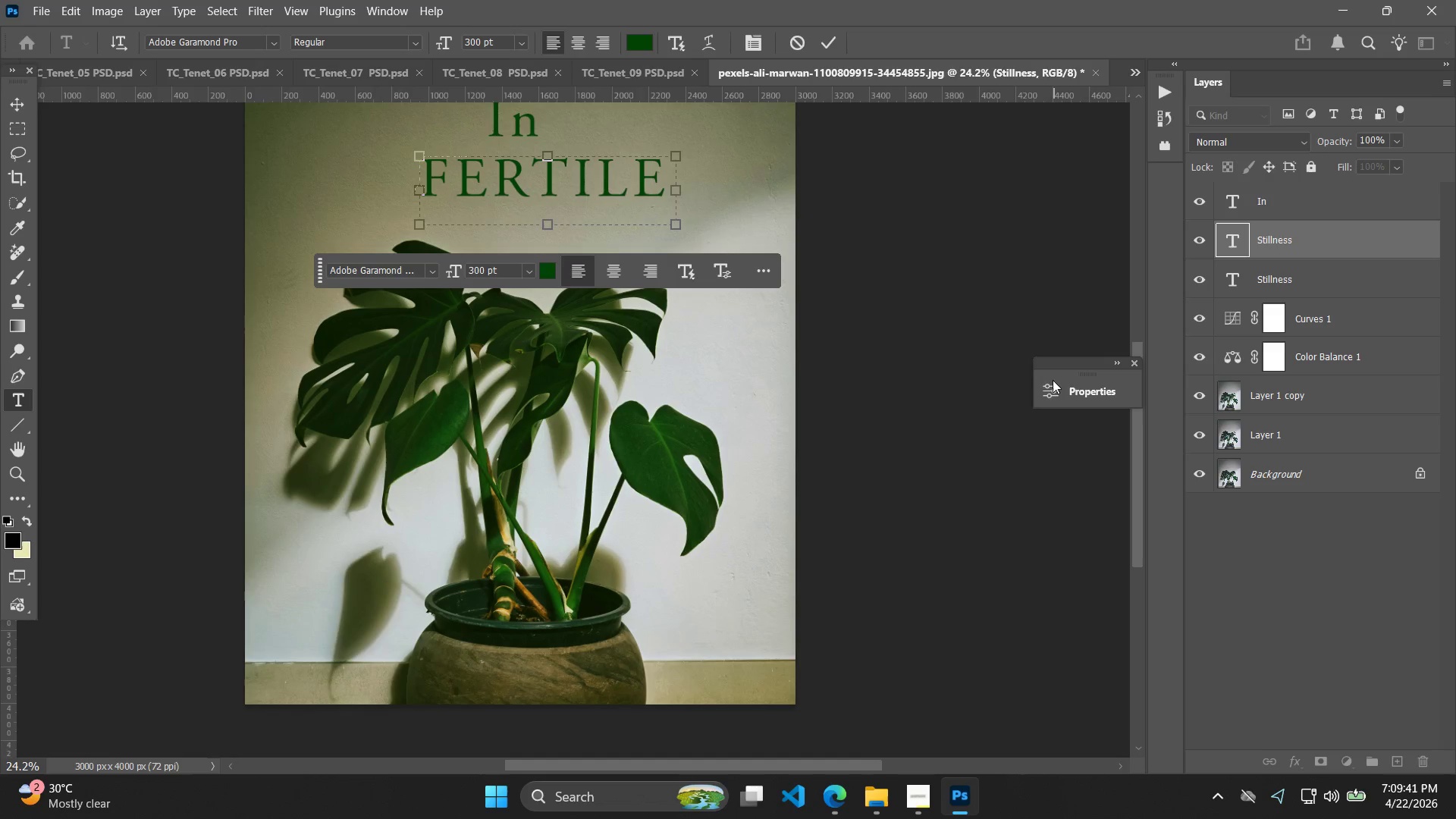 
left_click([1053, 403])
 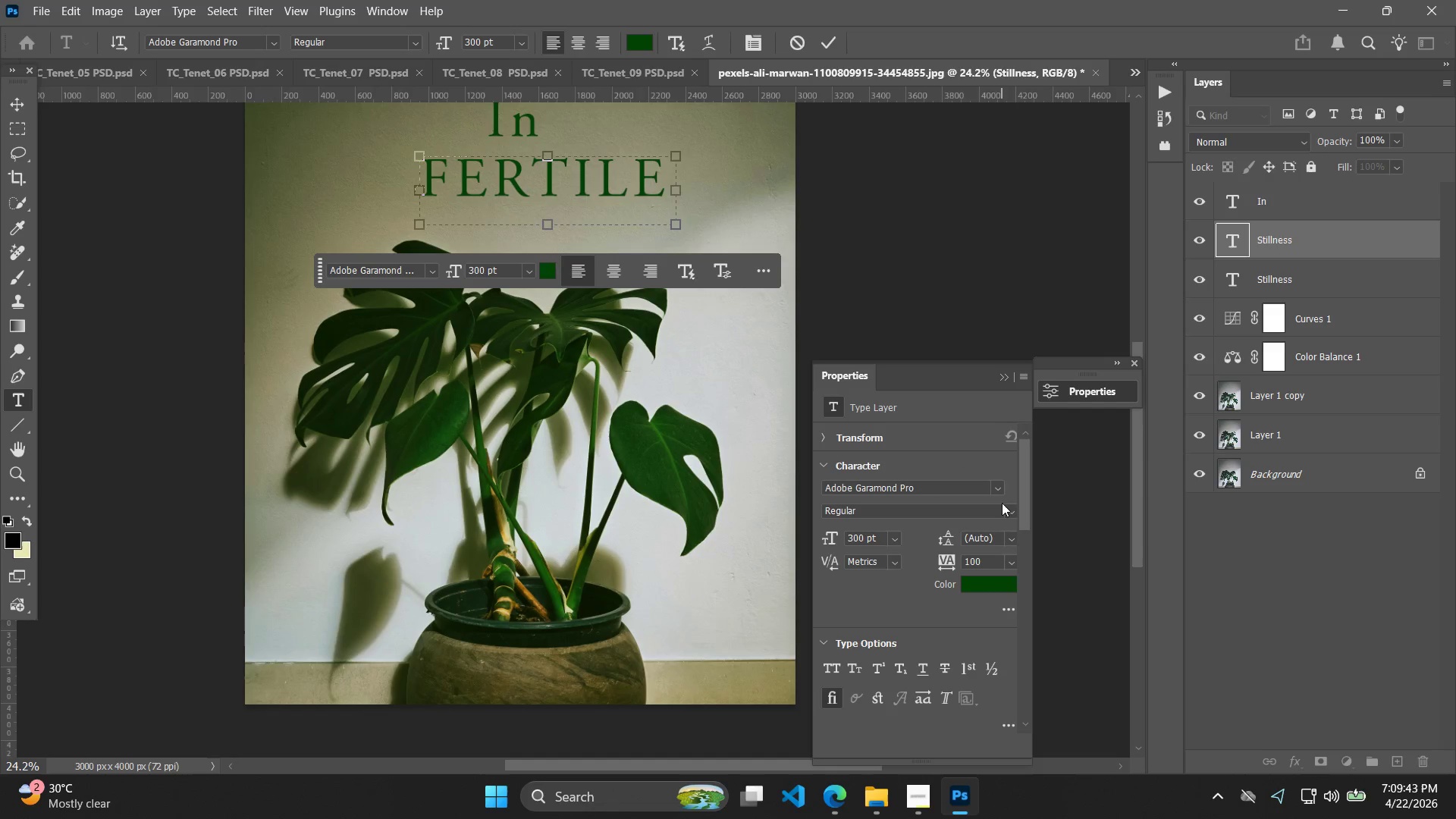 
left_click([988, 485])
 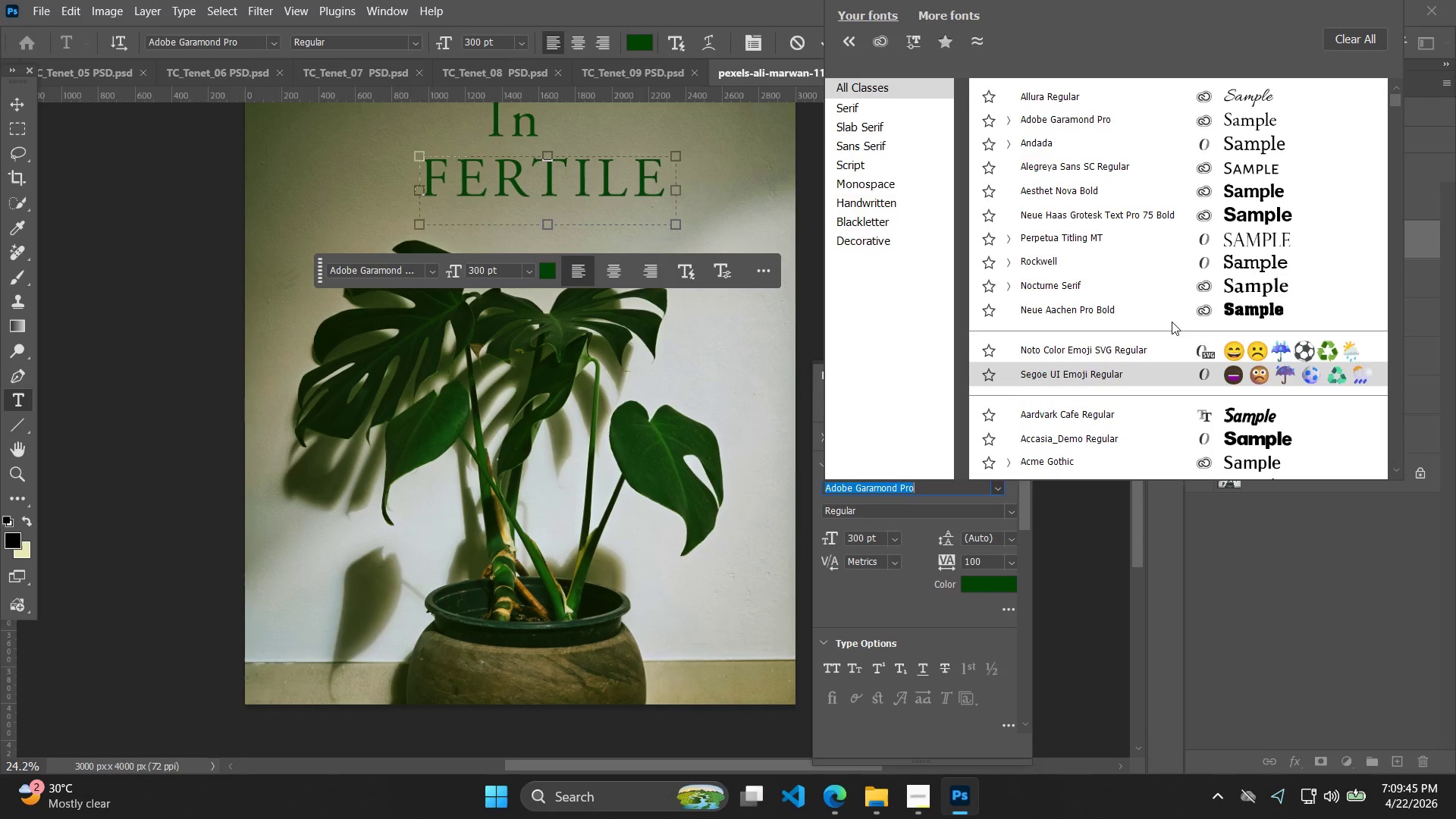 
left_click([1197, 92])
 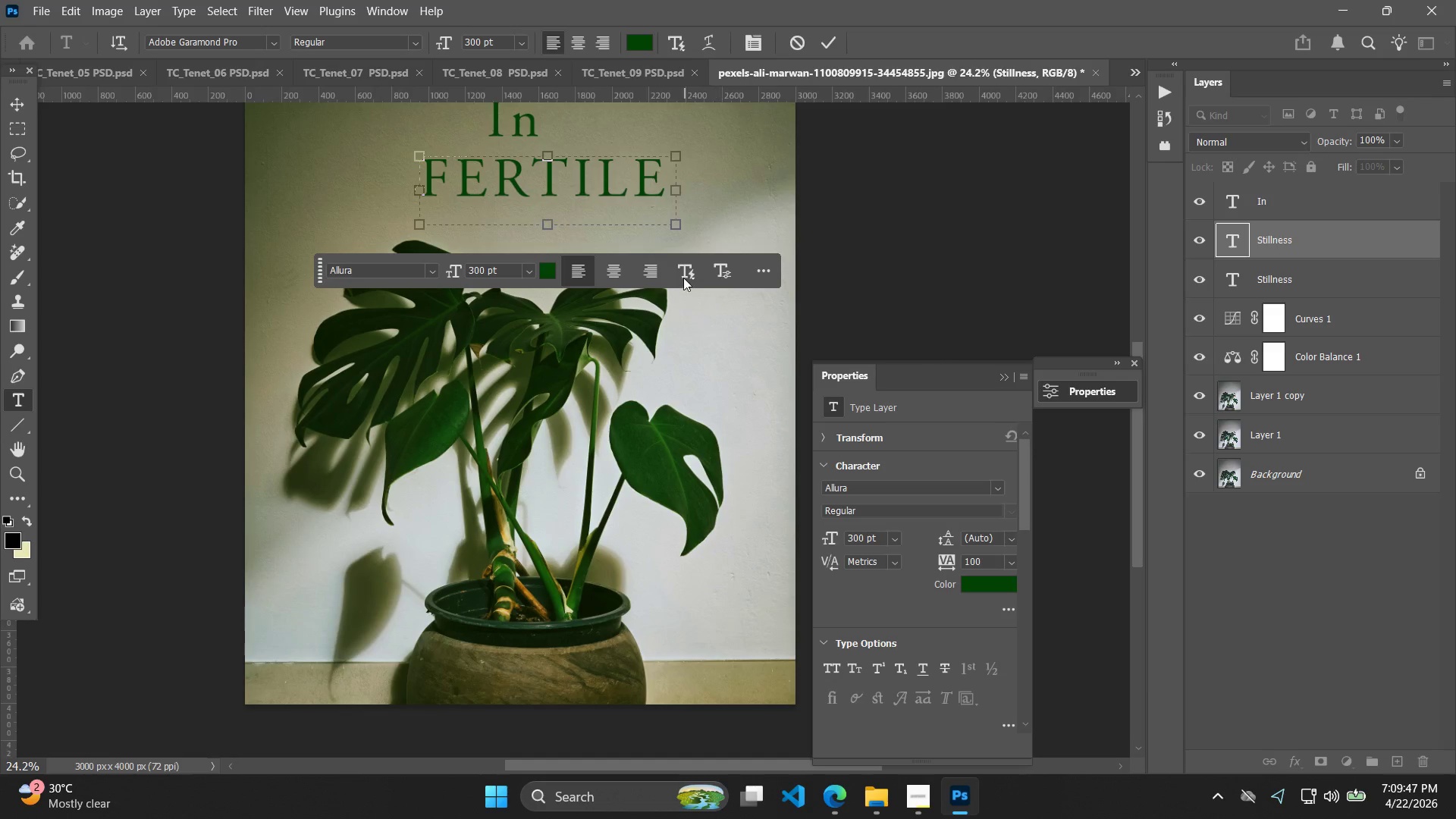 
left_click_drag(start_coordinate=[662, 181], to_coordinate=[306, 224])
 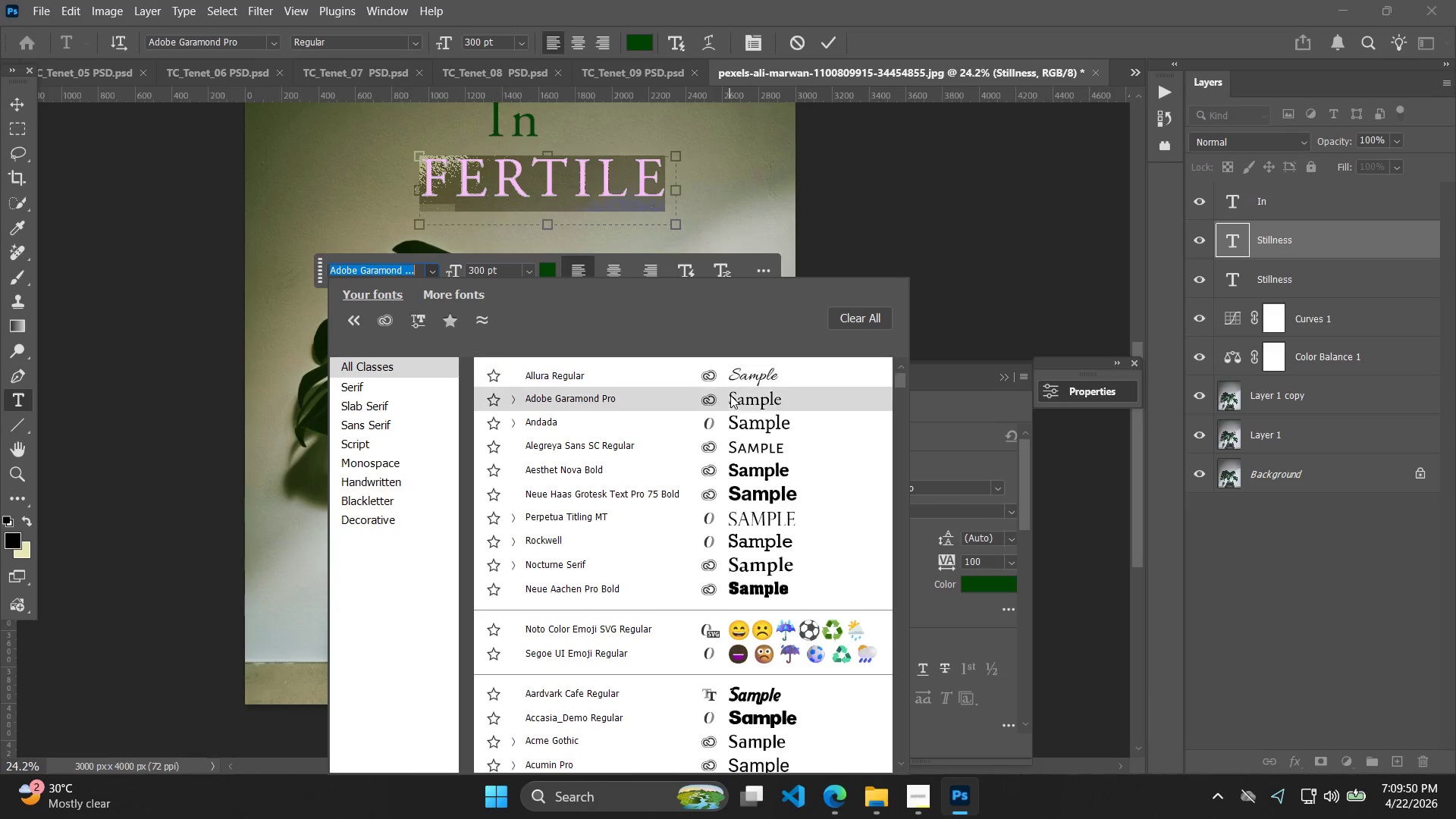 
left_click([740, 368])
 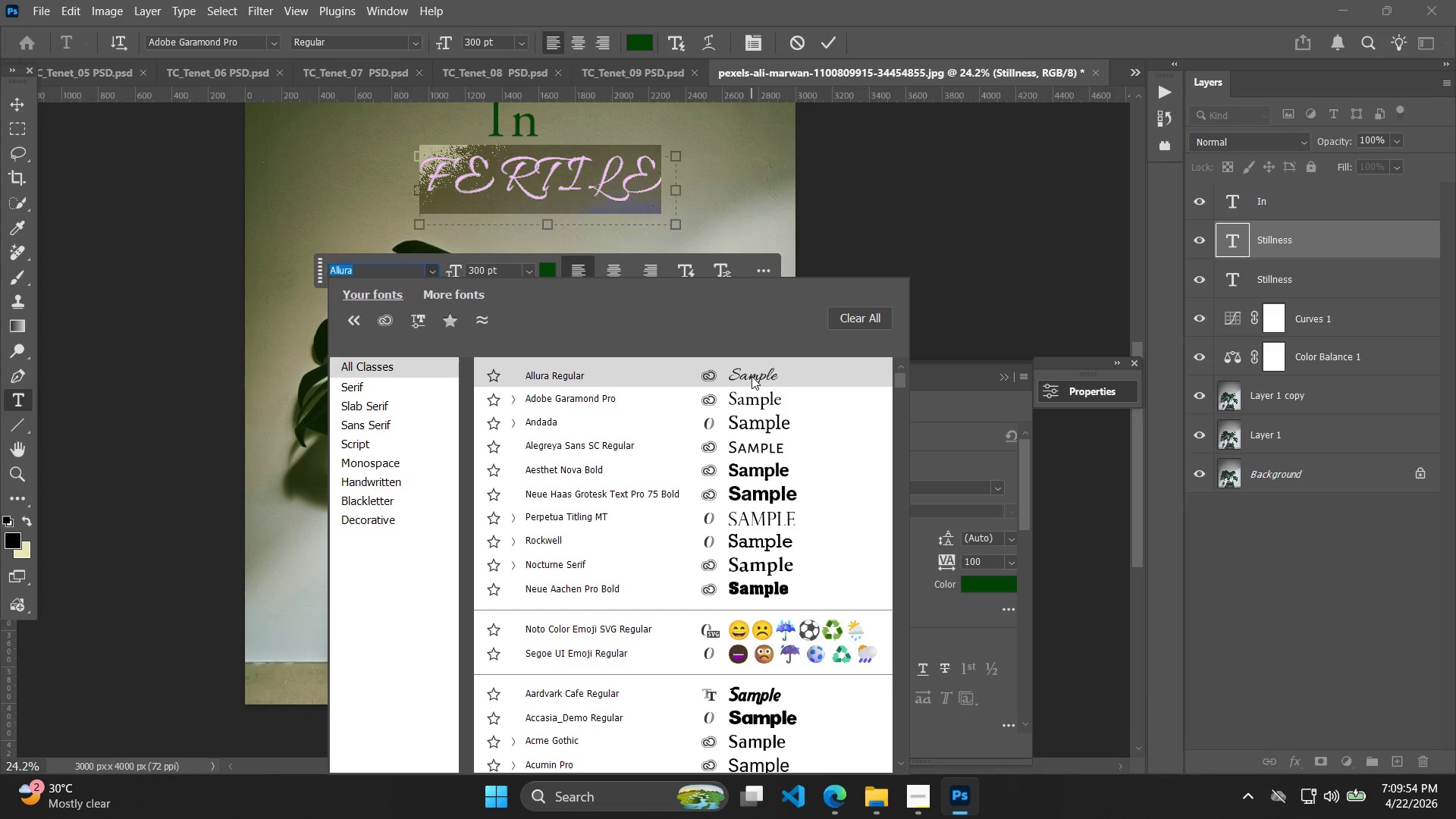 
wait(5.22)
 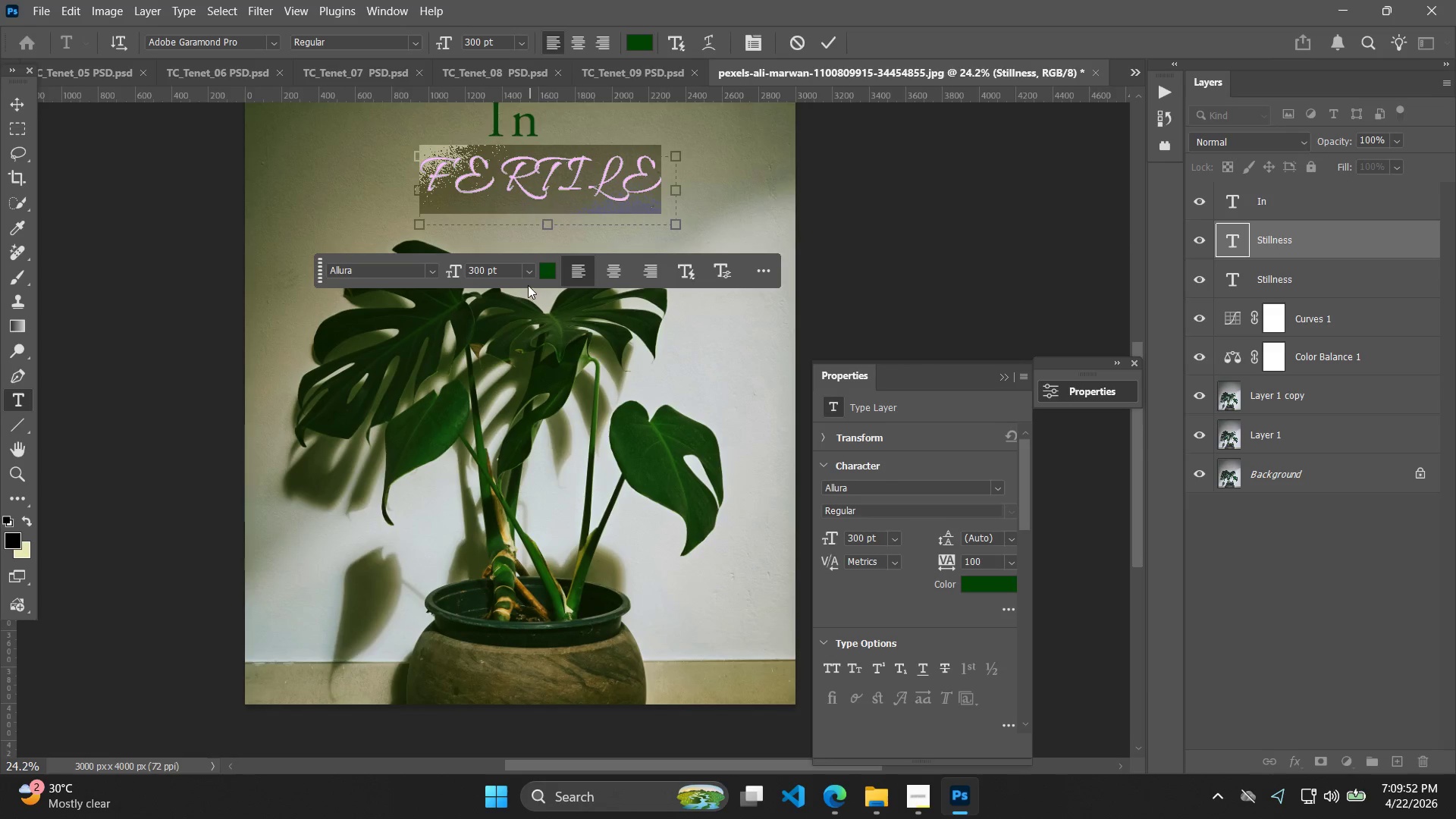 
scroll: coordinate [786, 604], scroll_direction: down, amount: 9.0
 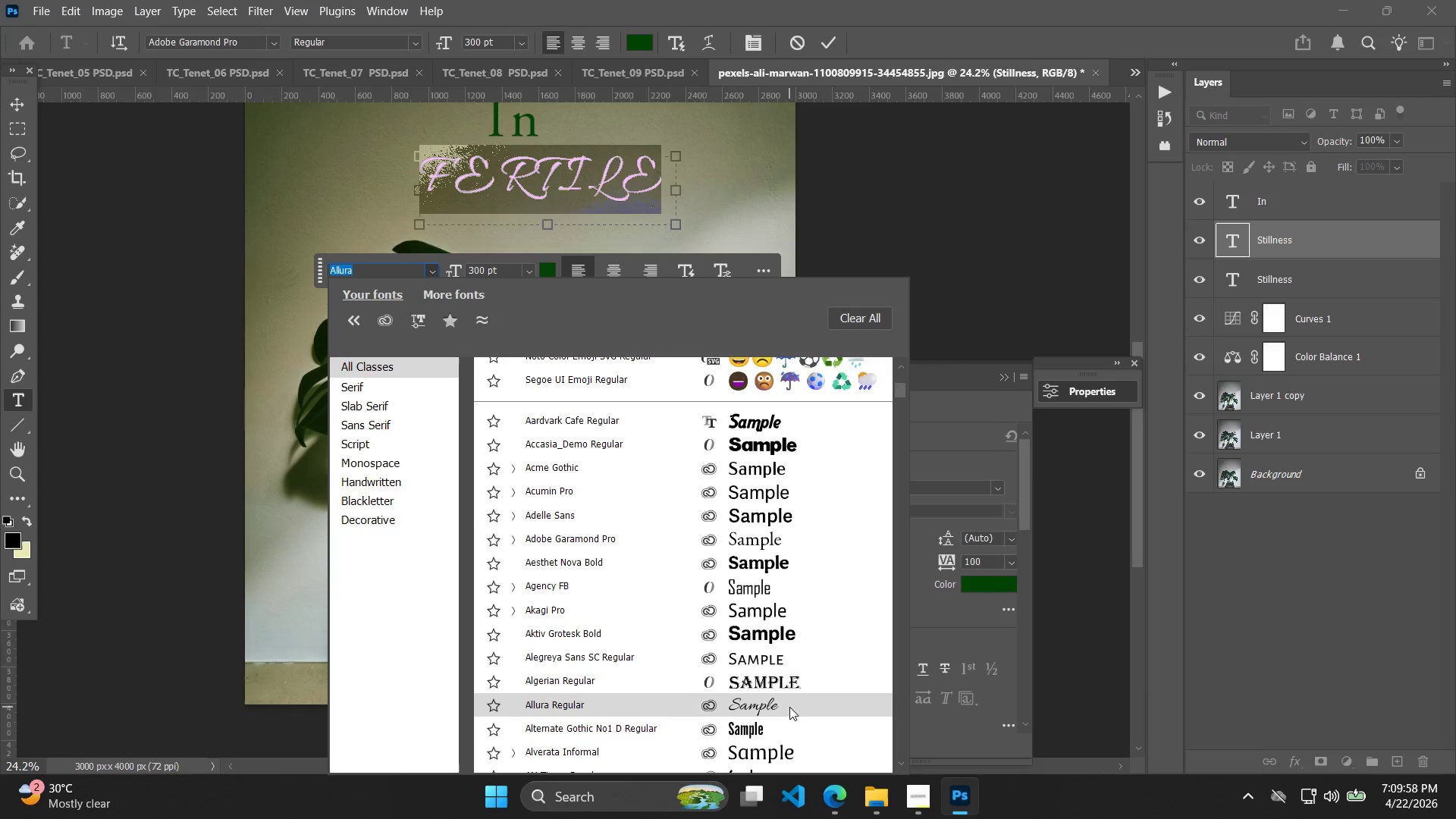 
left_click([789, 707])
 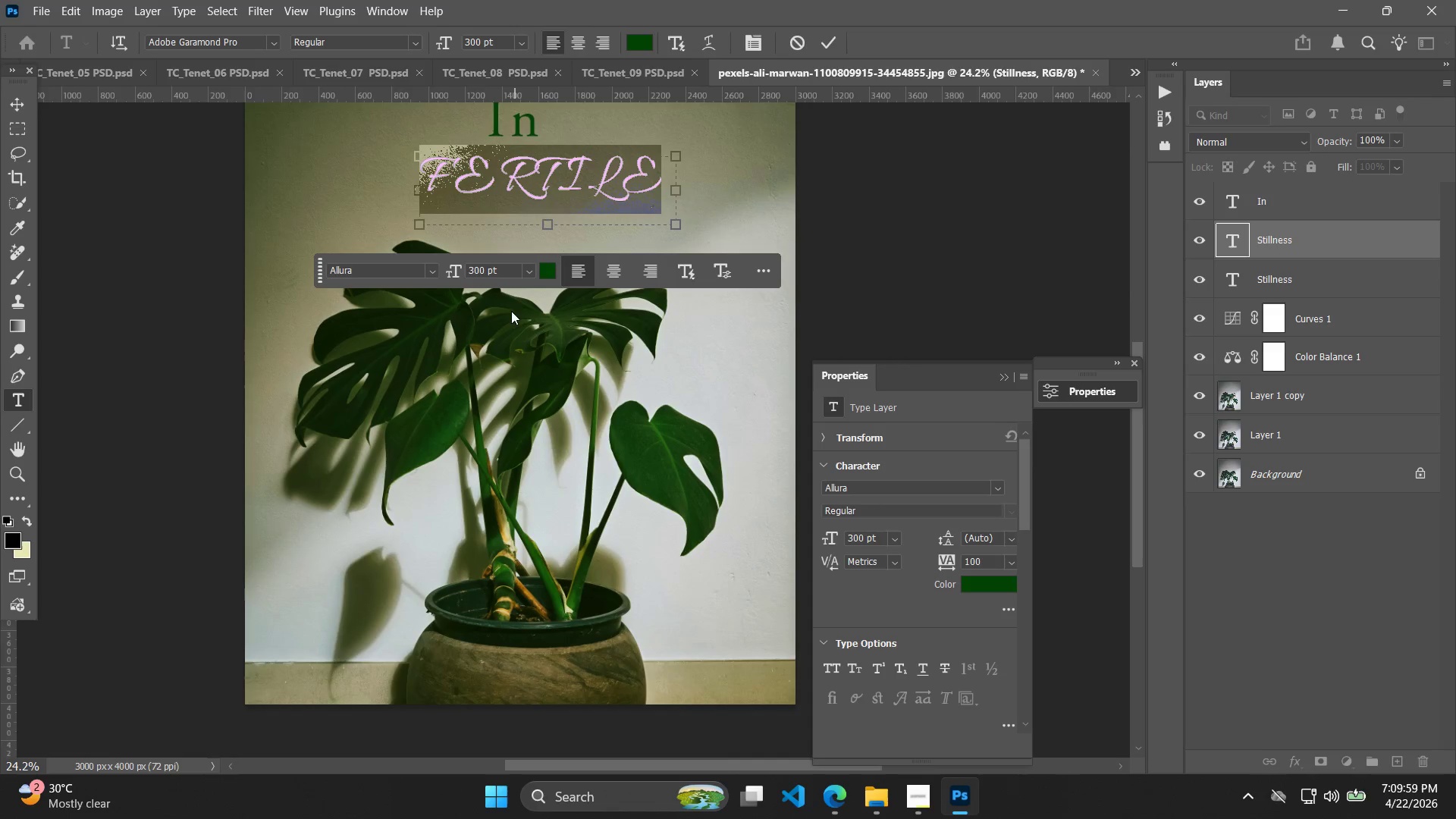 
left_click_drag(start_coordinate=[583, 204], to_coordinate=[585, 200])
 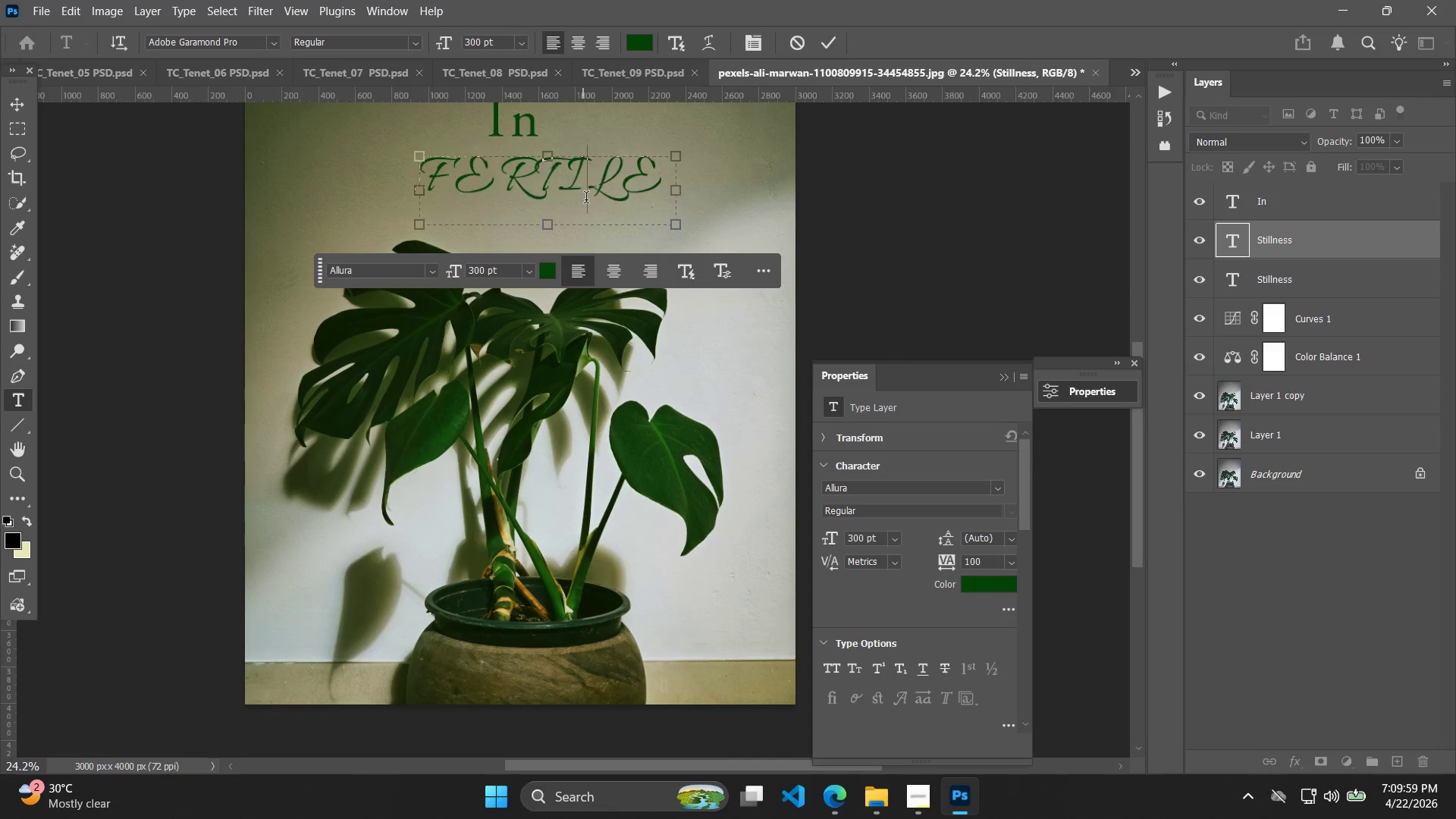 
double_click([586, 199])
 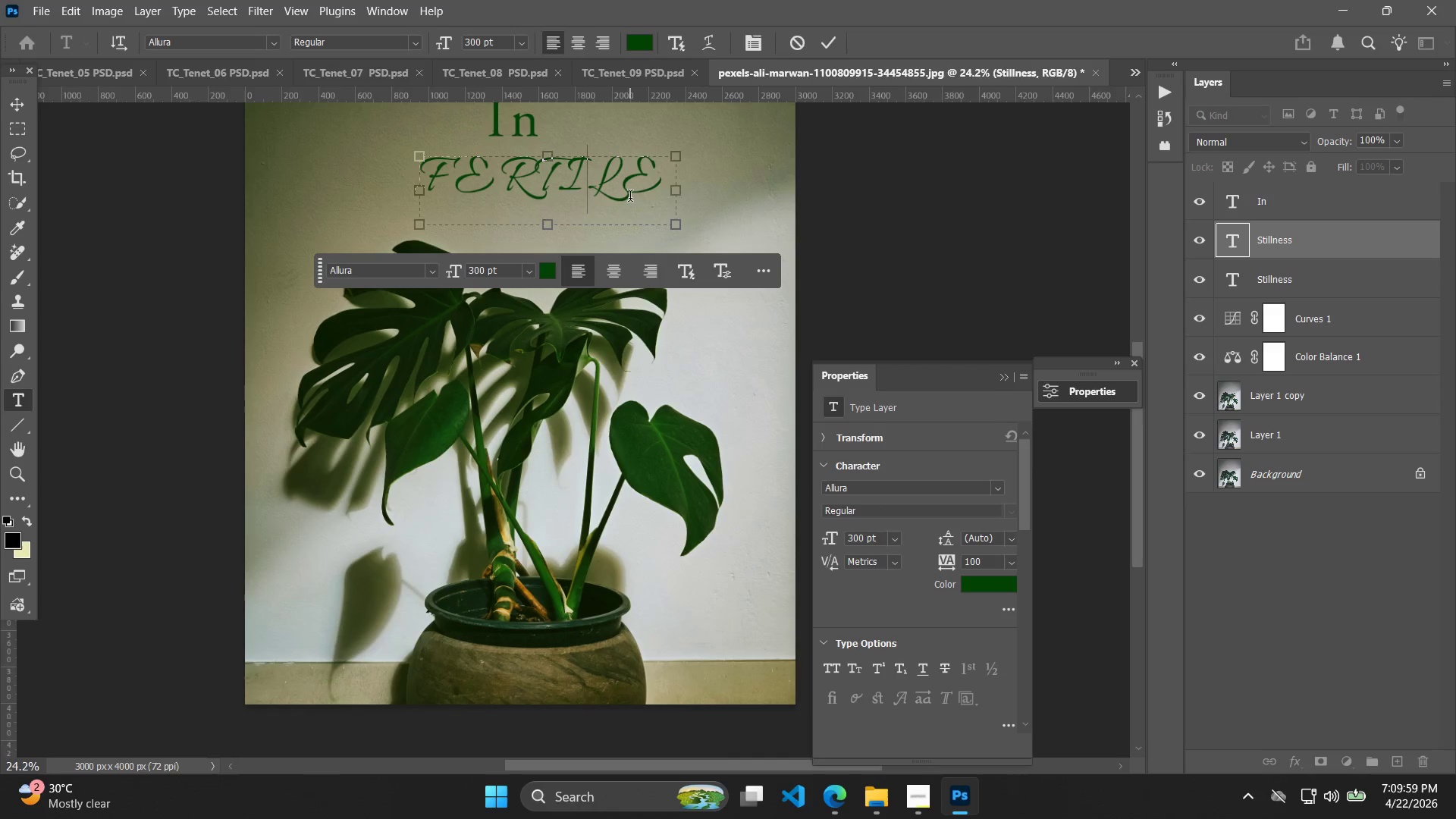 
left_click([653, 194])
 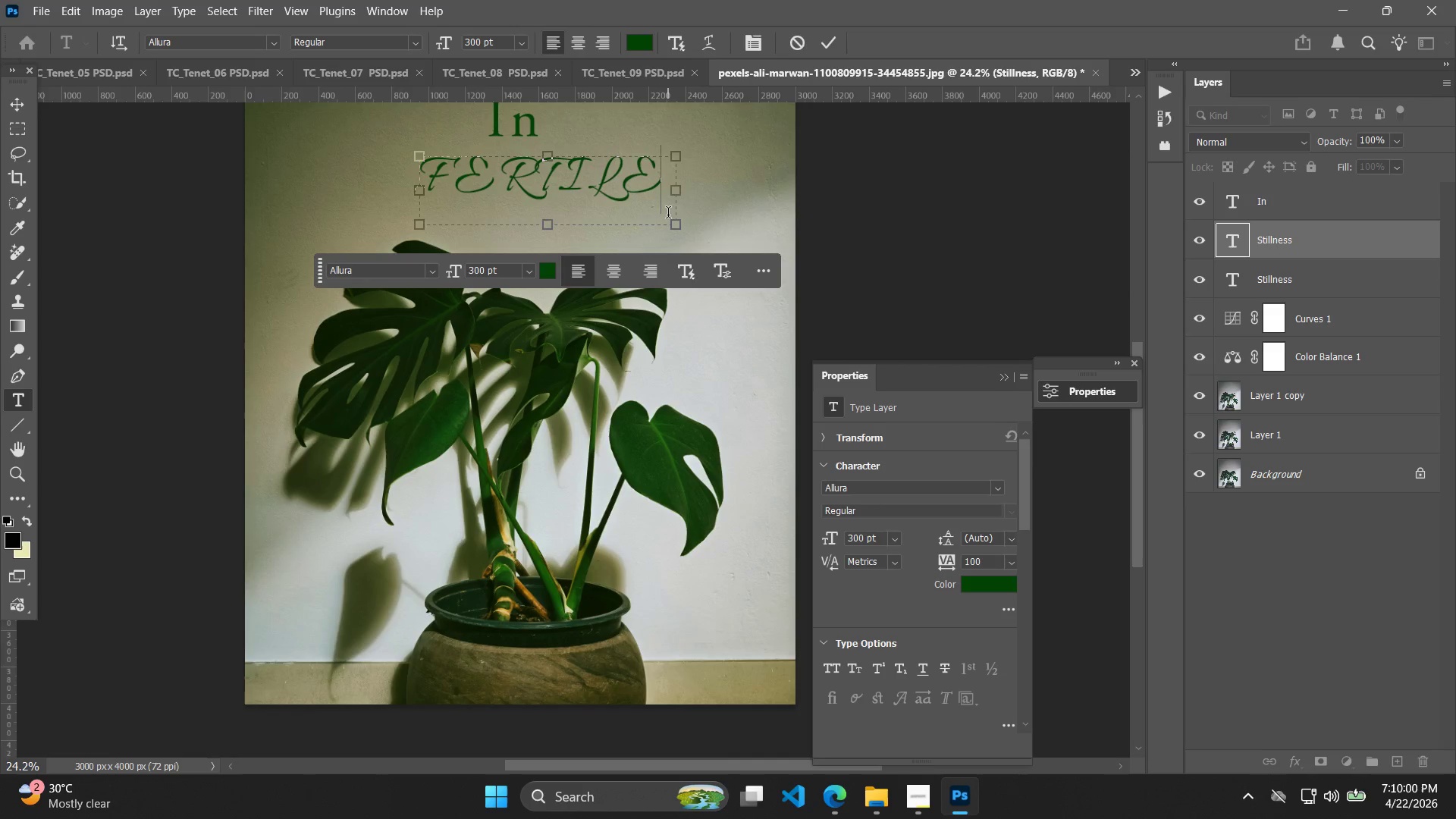 
key(Backspace)
key(Backspace)
key(Backspace)
key(Backspace)
key(Backspace)
key(Backspace)
type(ertile)
 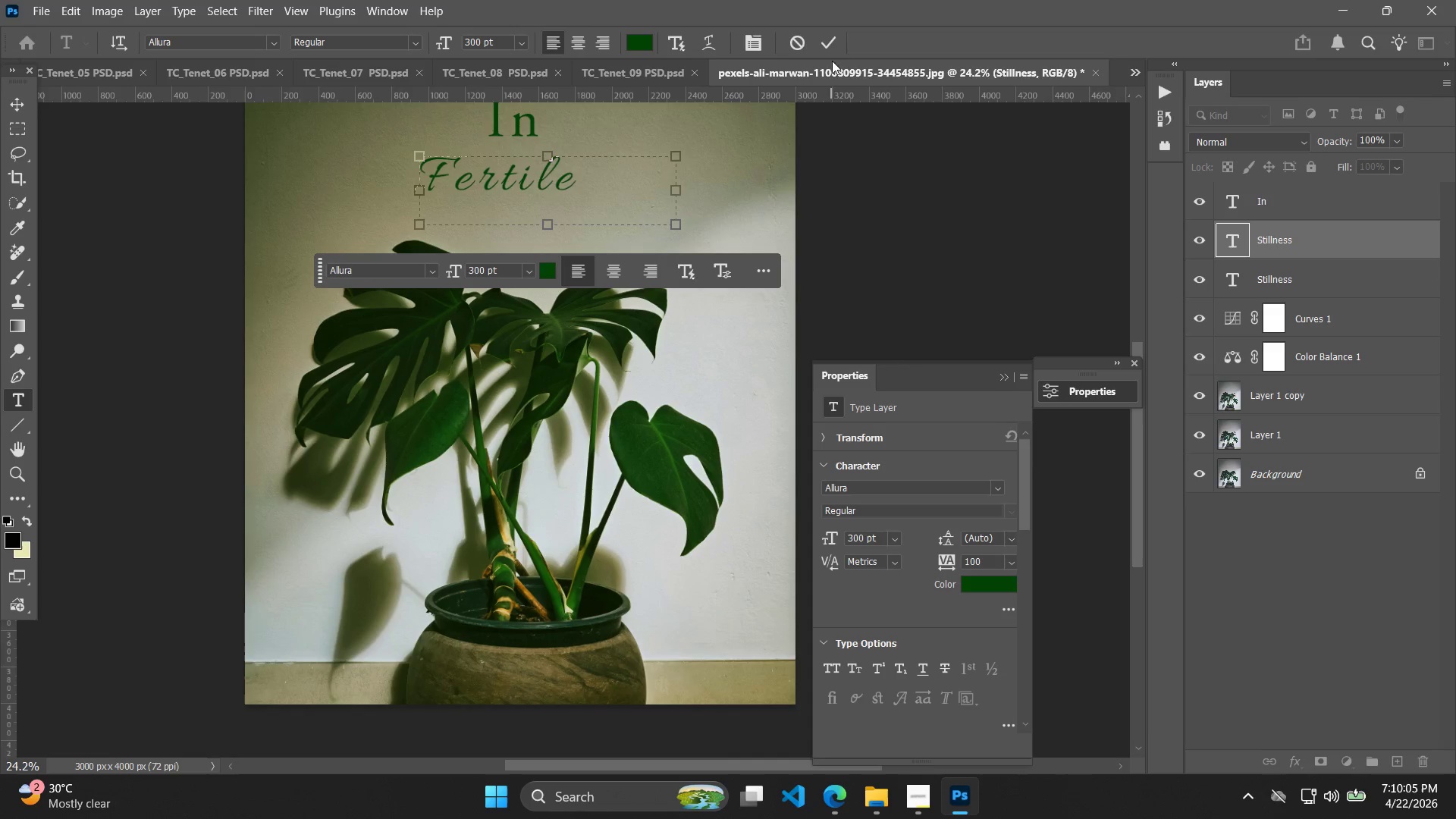 
left_click([836, 42])
 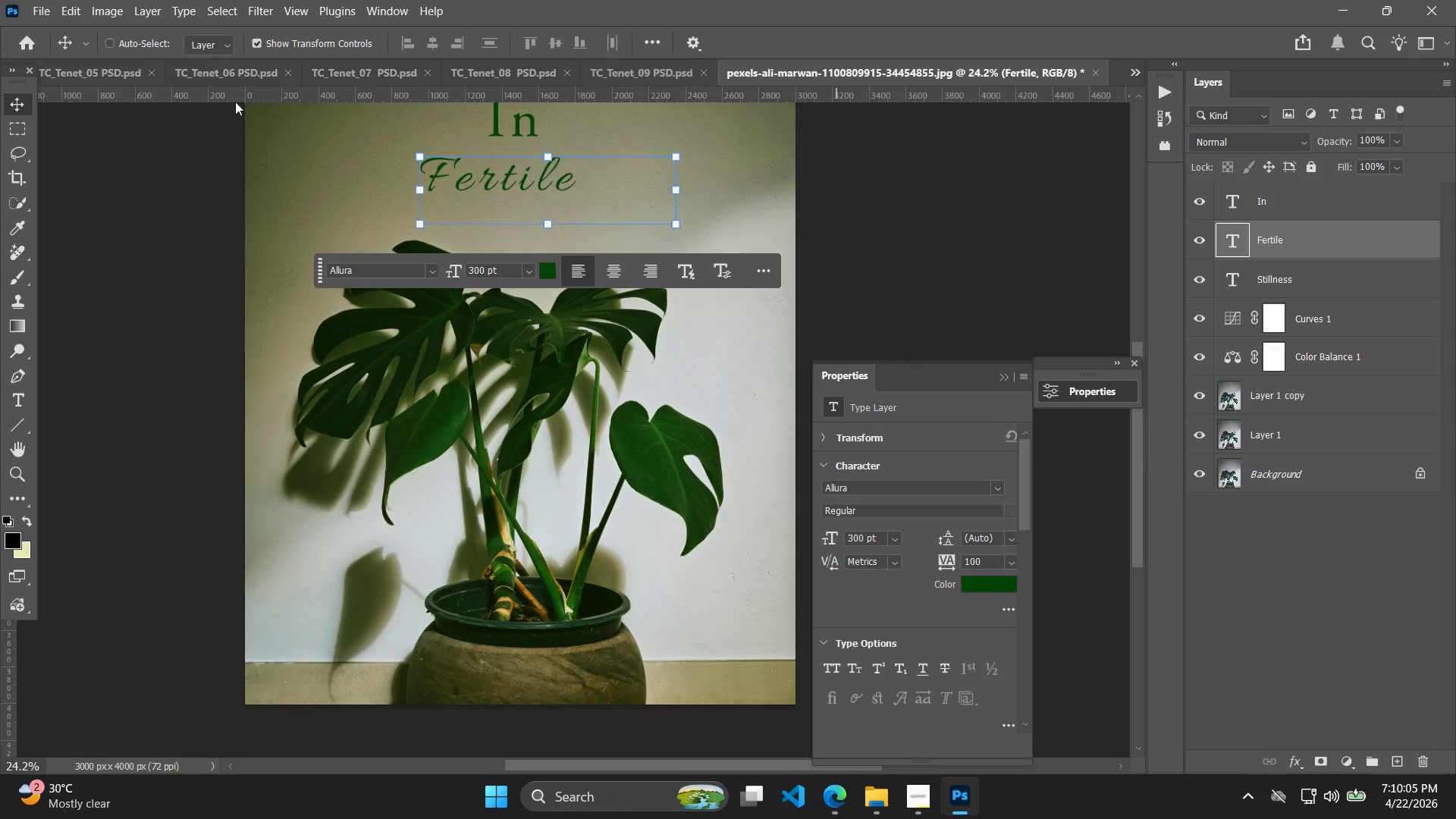 
hold_key(key=Space, duration=0.59)
 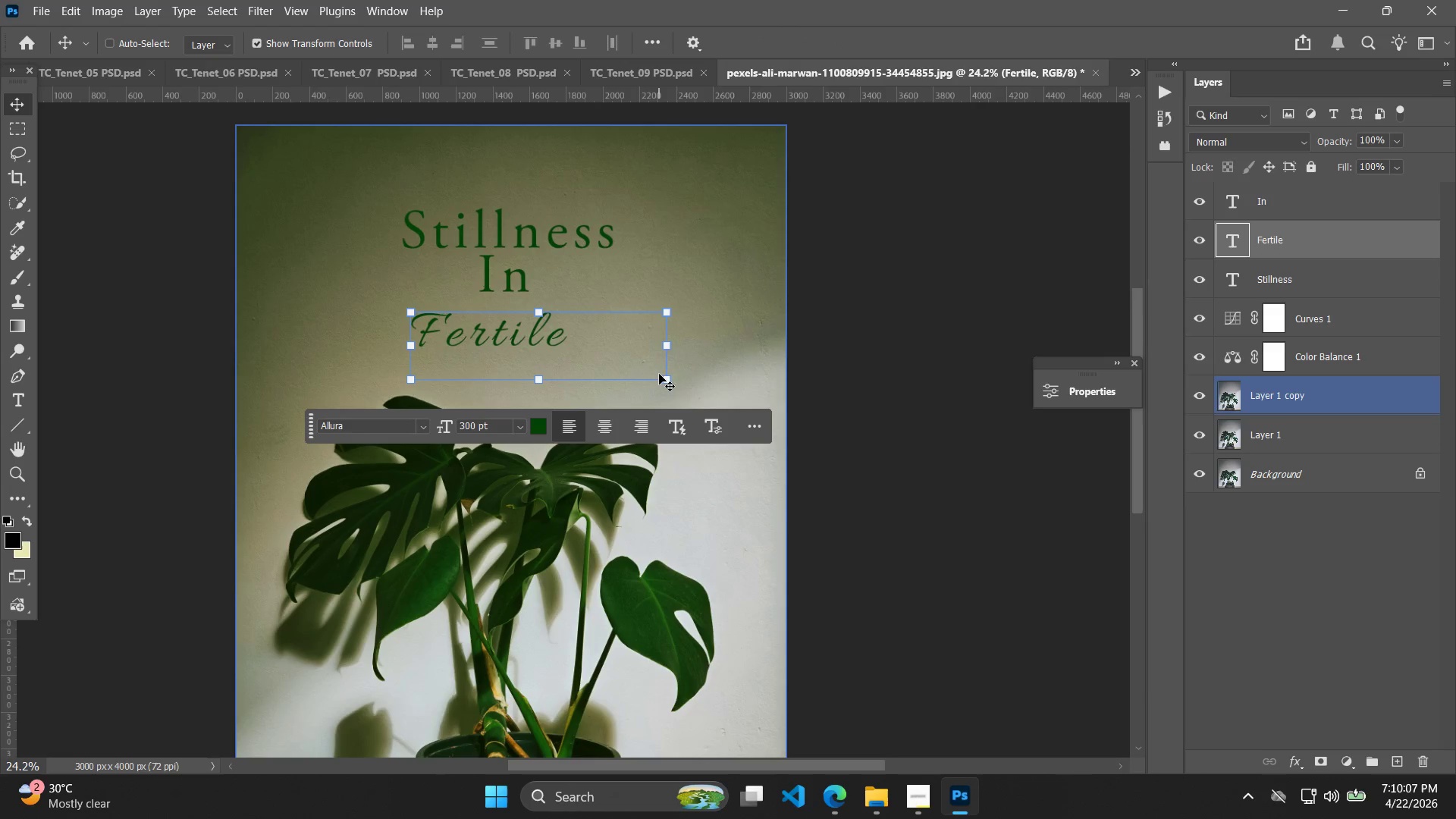 
left_click_drag(start_coordinate=[221, 158], to_coordinate=[212, 313])
 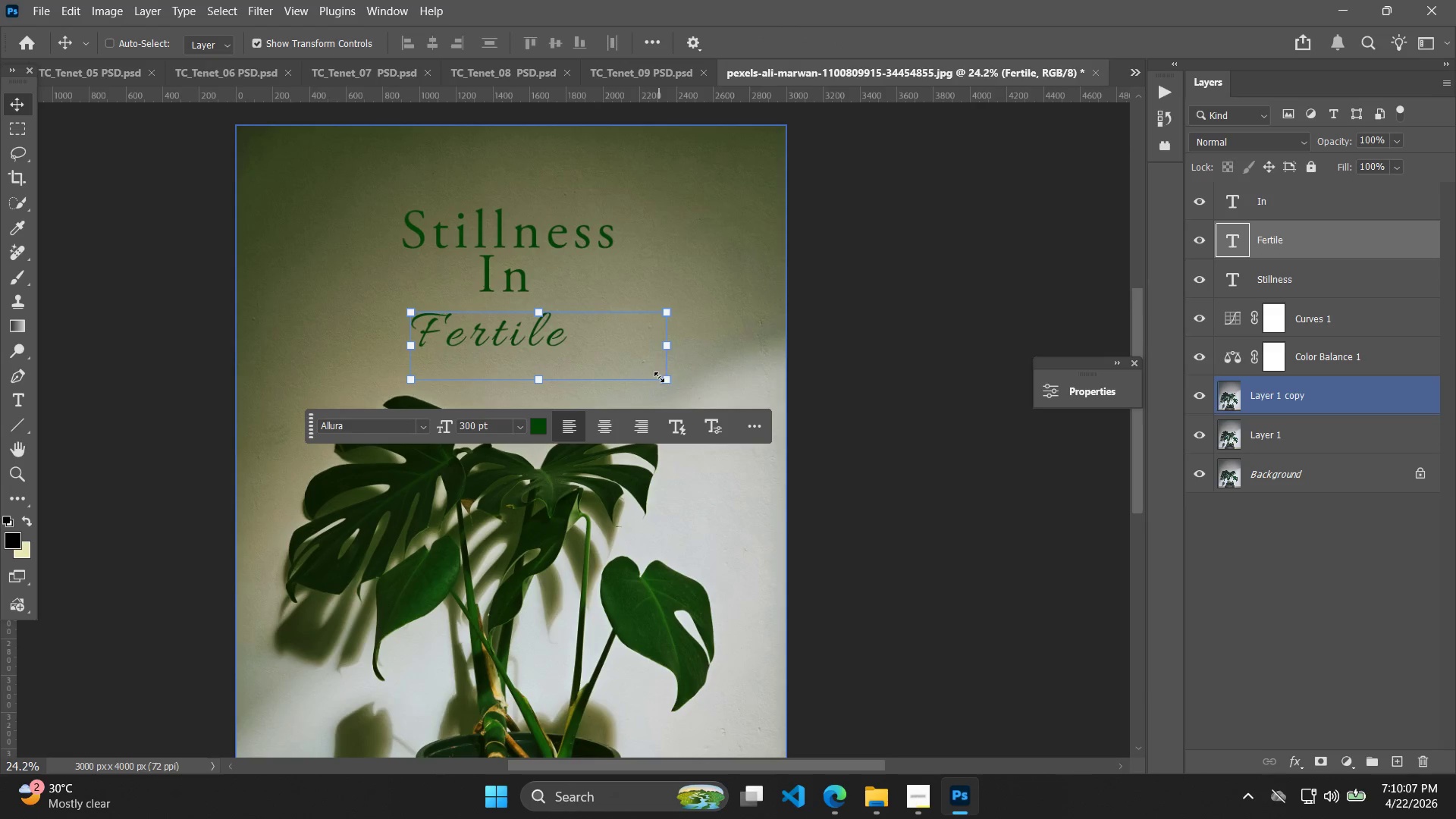 
left_click_drag(start_coordinate=[661, 380], to_coordinate=[771, 406])
 